 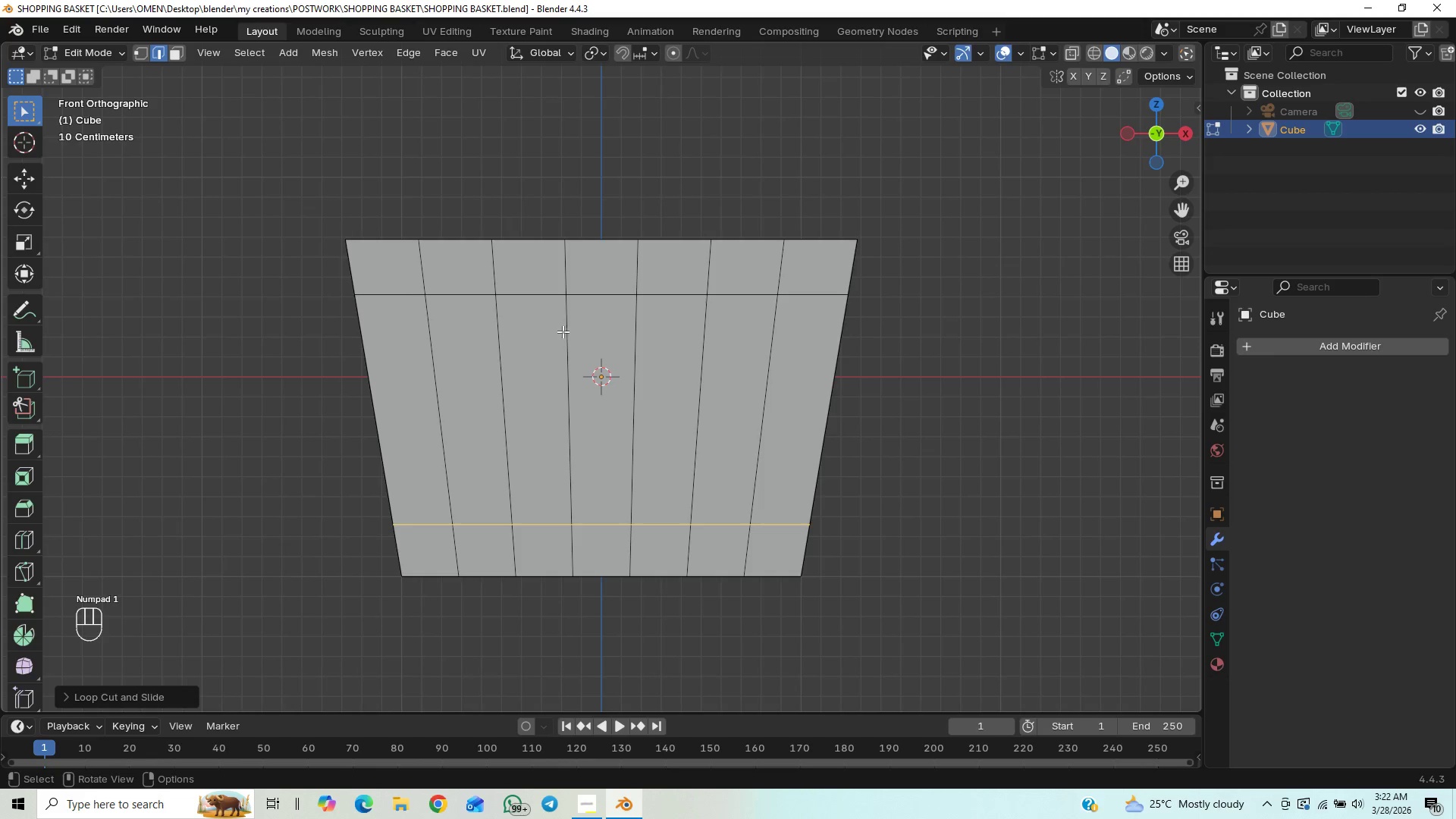 
key(Control+R)
 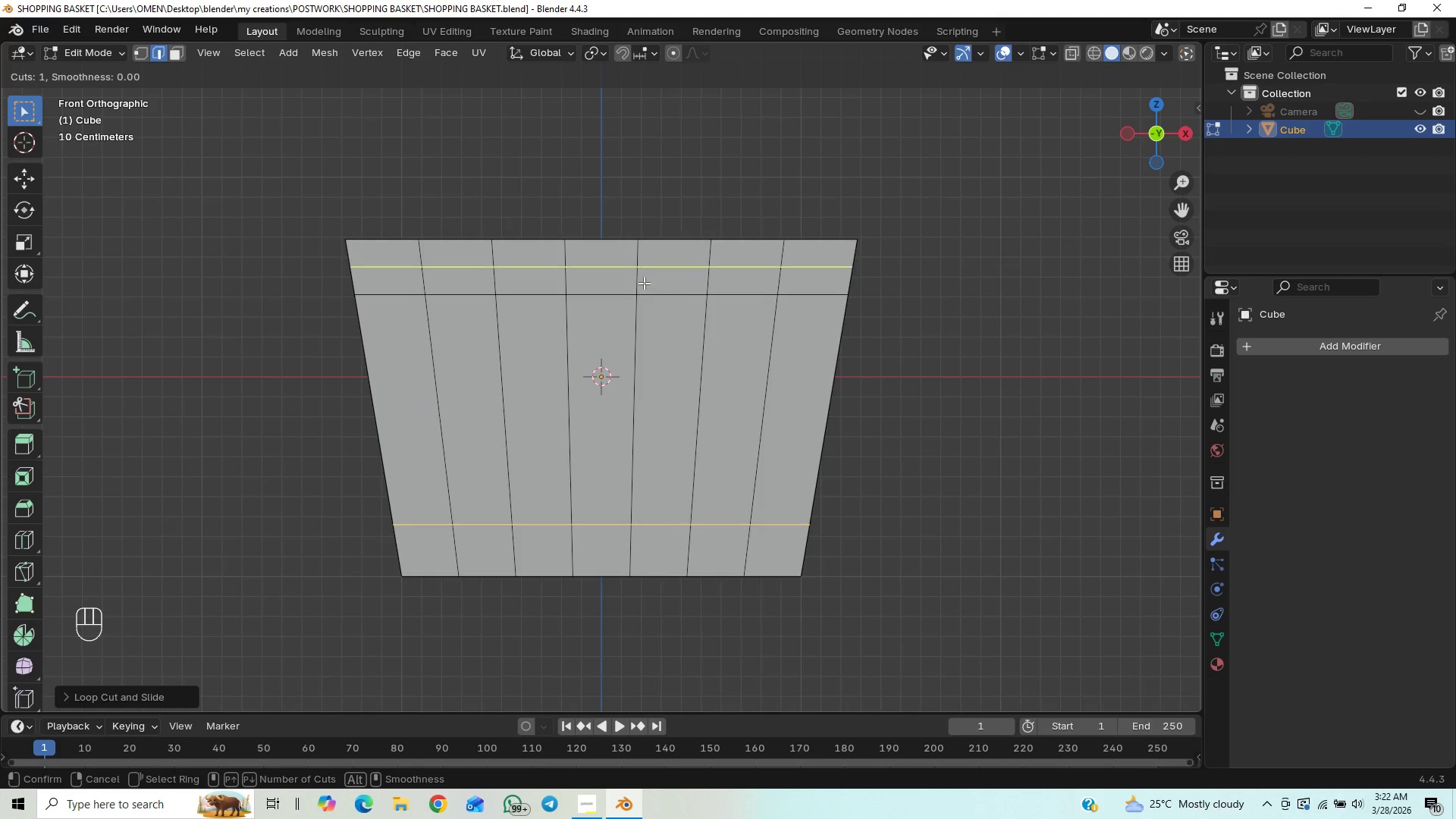 
wait(12.17)
 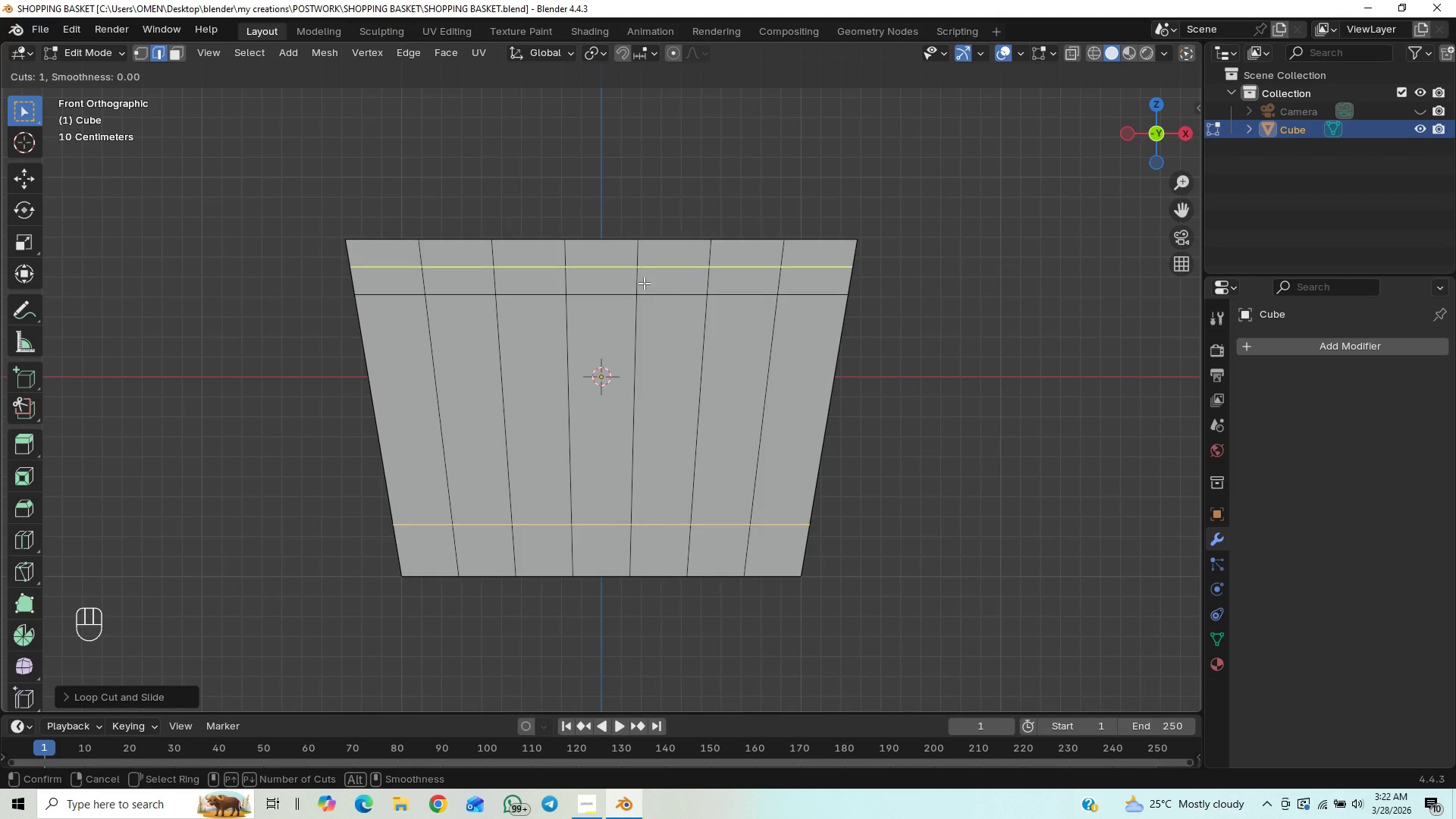 
left_click_drag(start_coordinate=[632, 306], to_coordinate=[817, 201])
 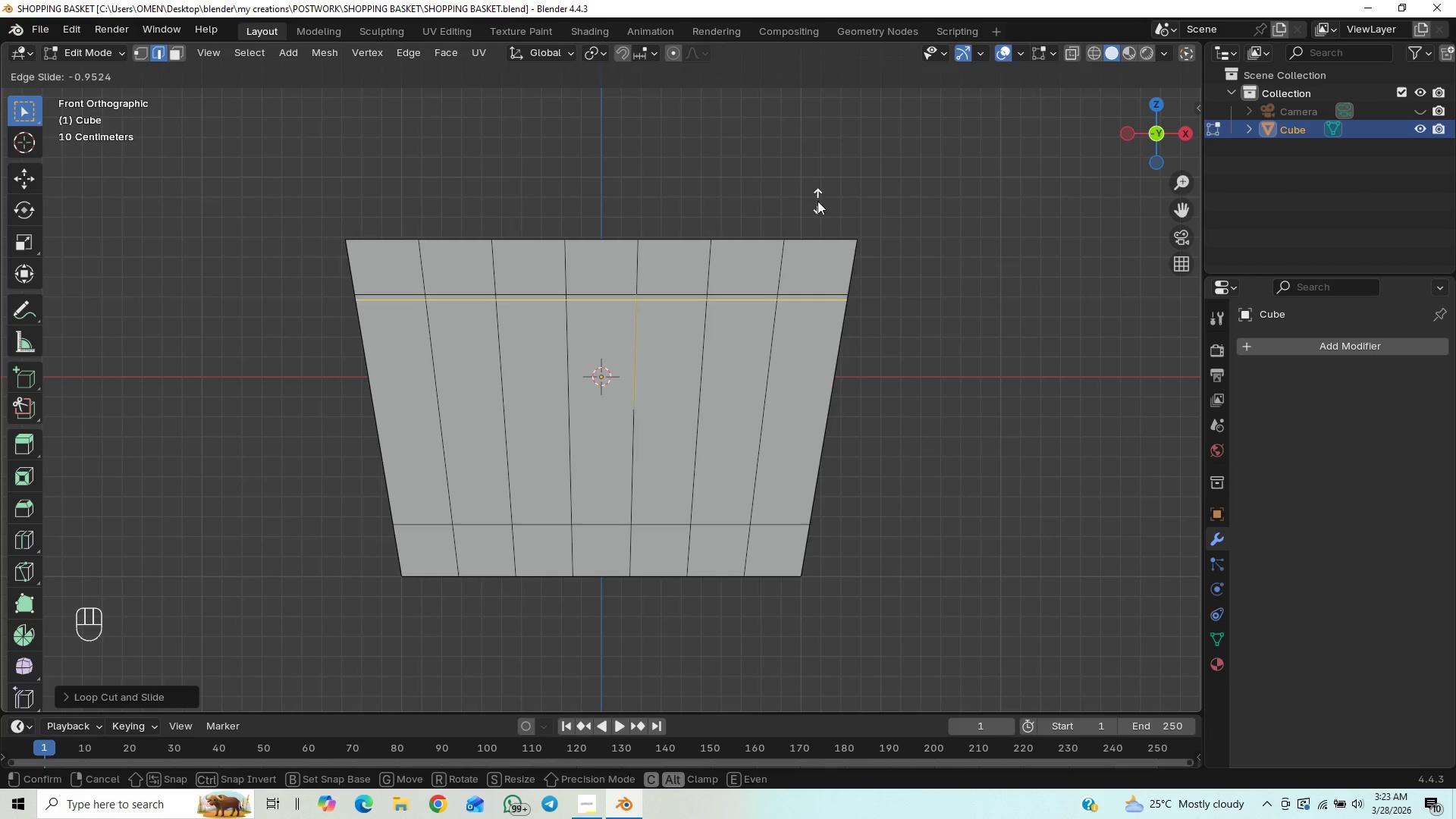 
left_click([817, 201])
 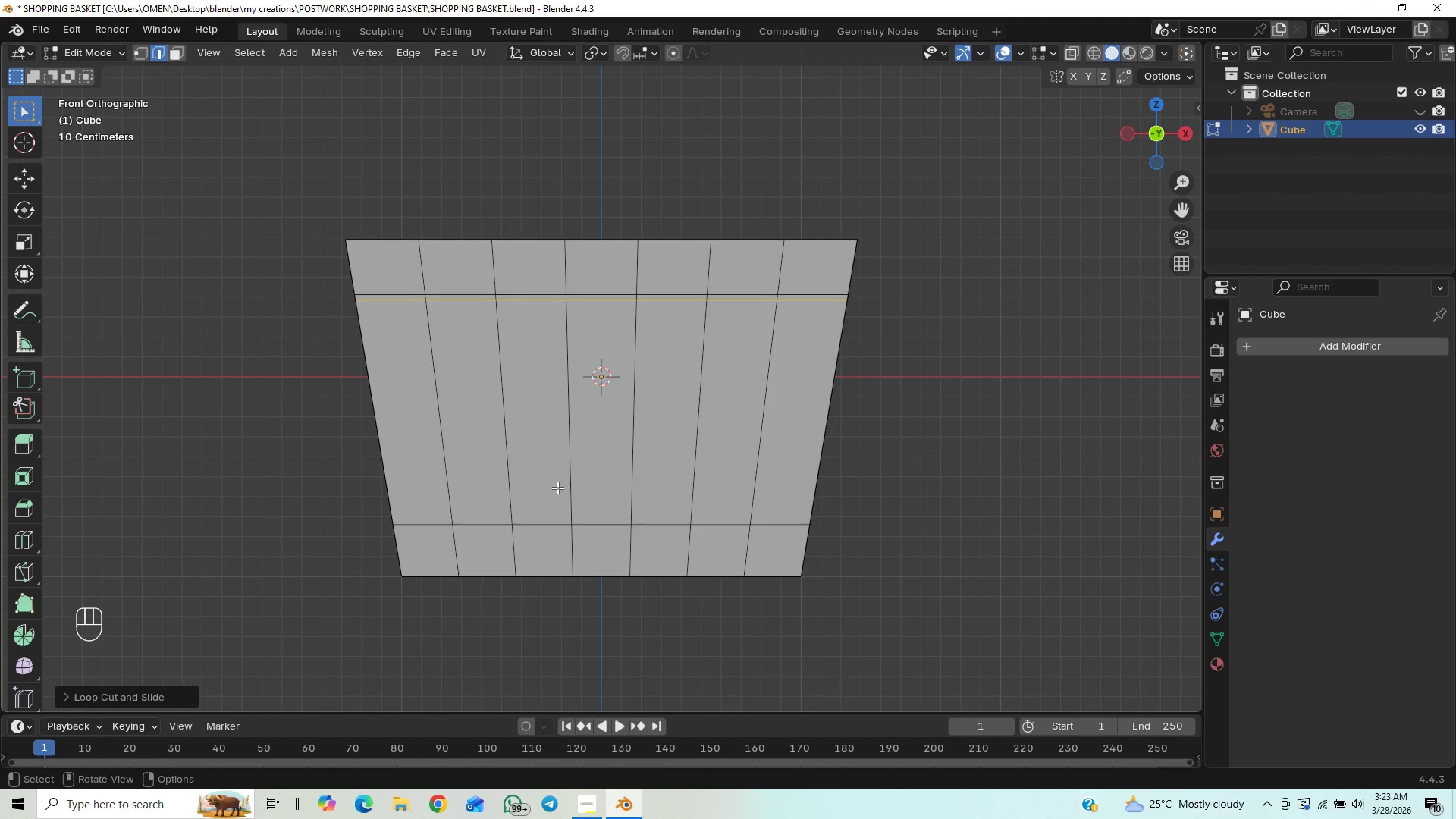 
key(Control+R)
 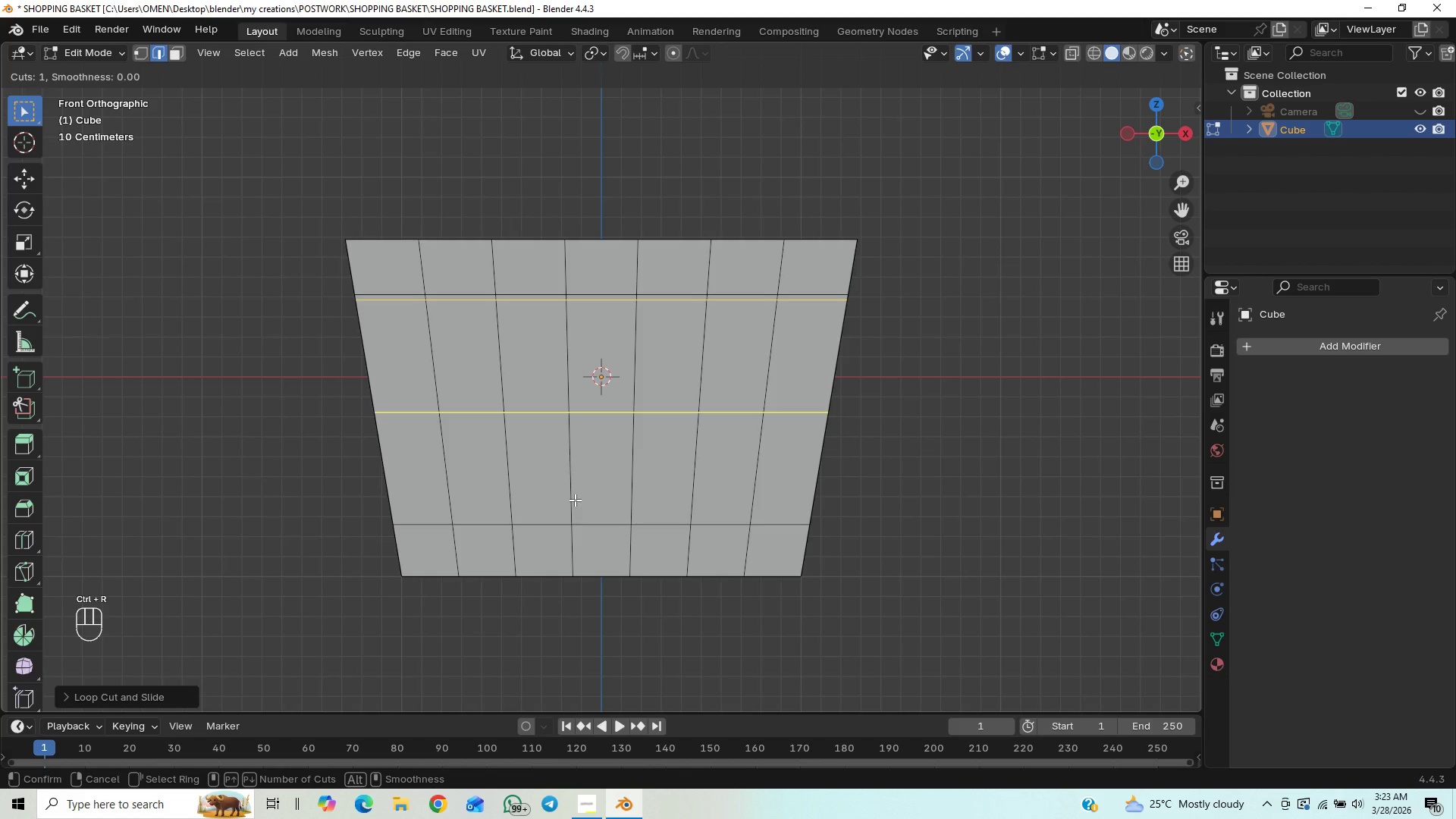 
left_click_drag(start_coordinate=[575, 500], to_coordinate=[582, 606])
 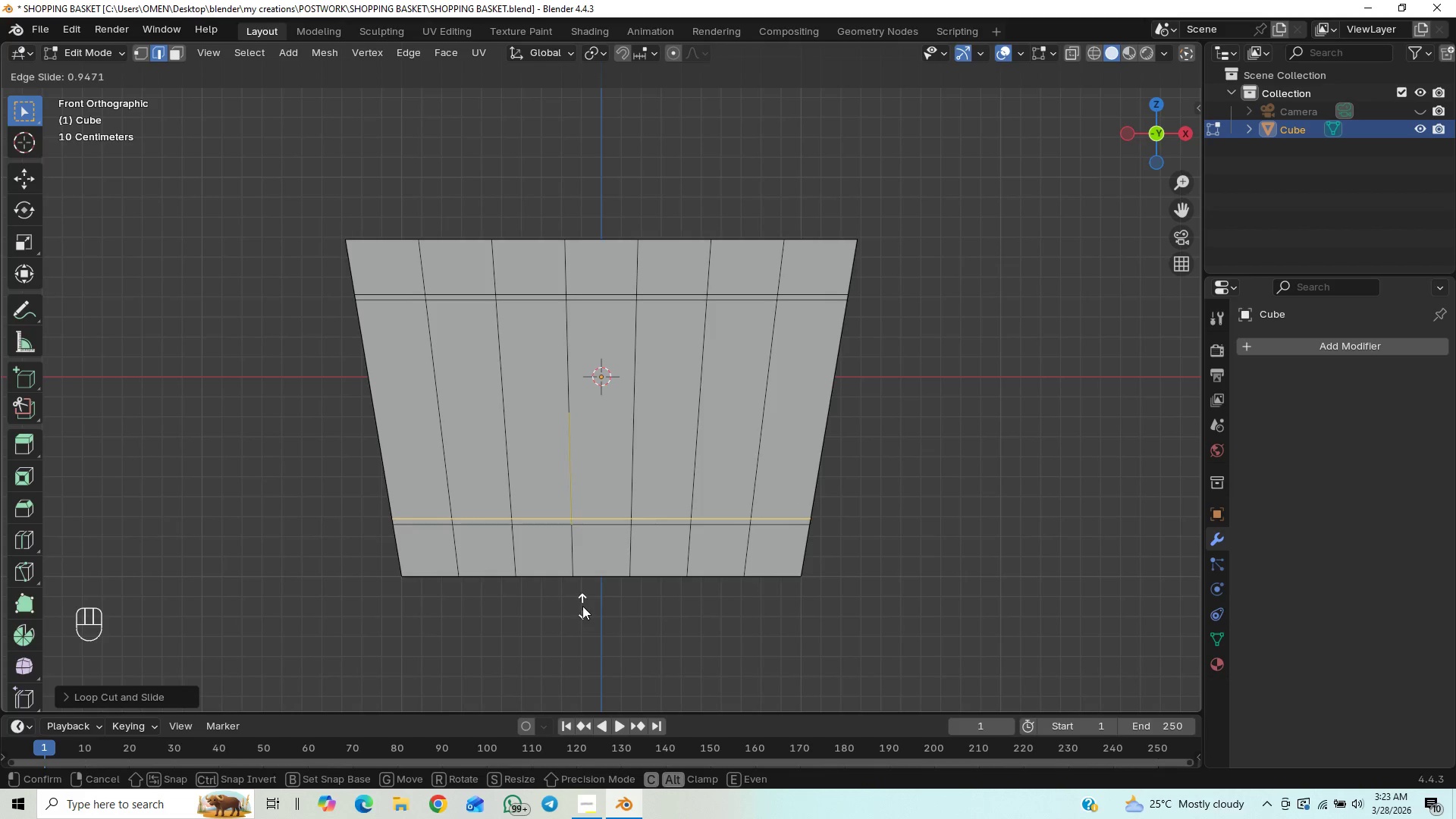 
left_click([582, 606])
 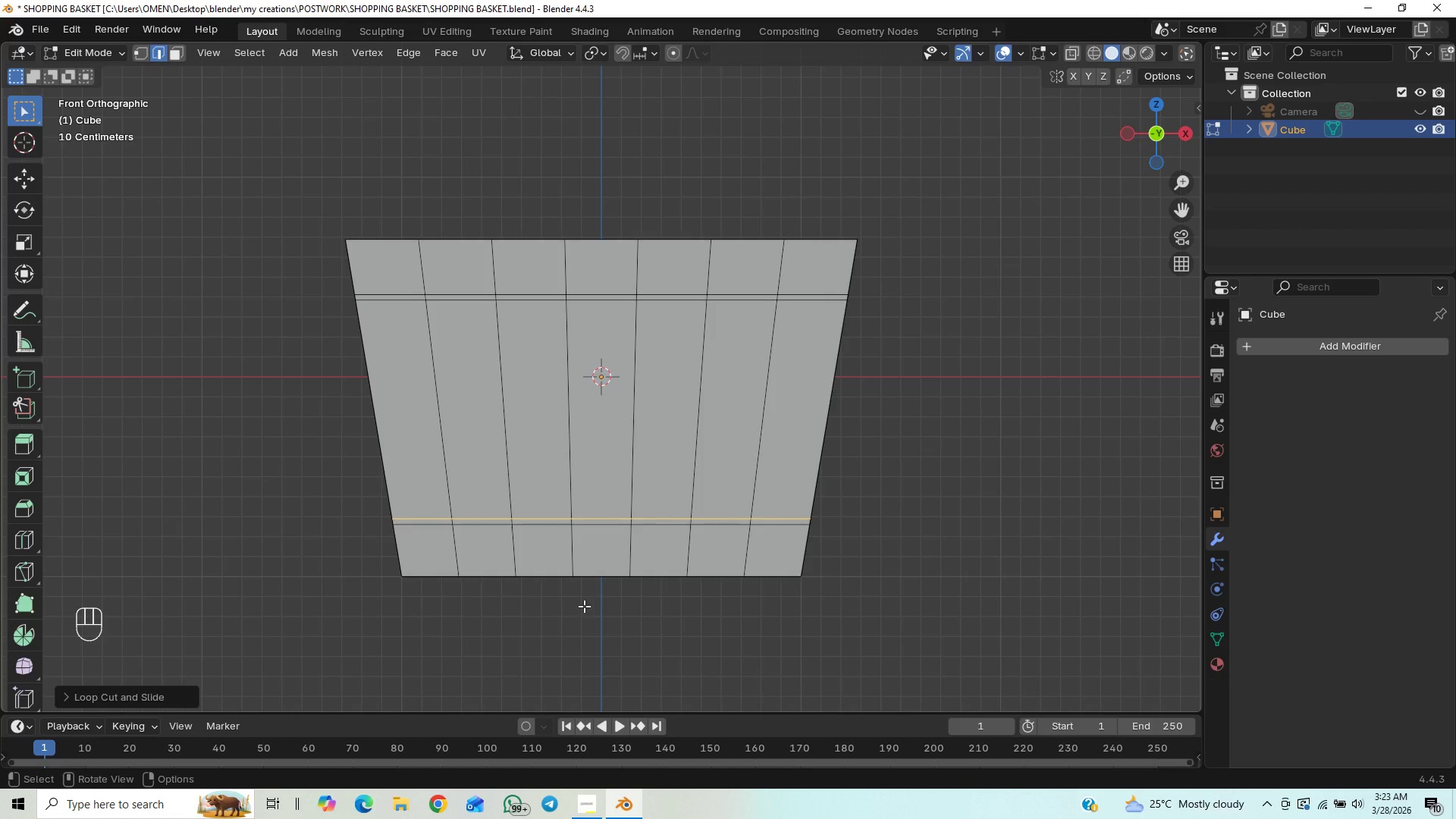 
key(Control+S)
 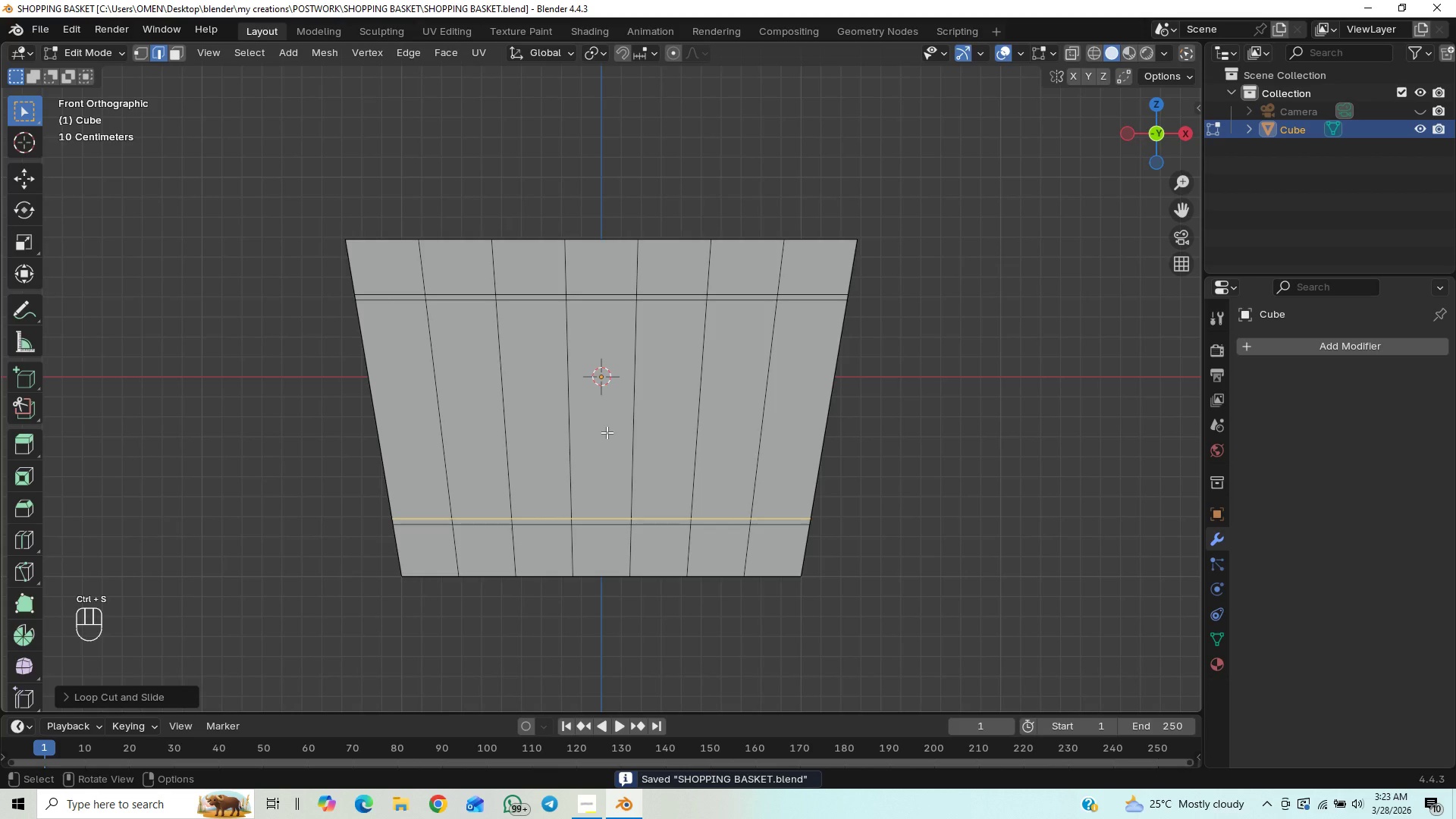 
scroll: coordinate [590, 444], scroll_direction: up, amount: 2.0
 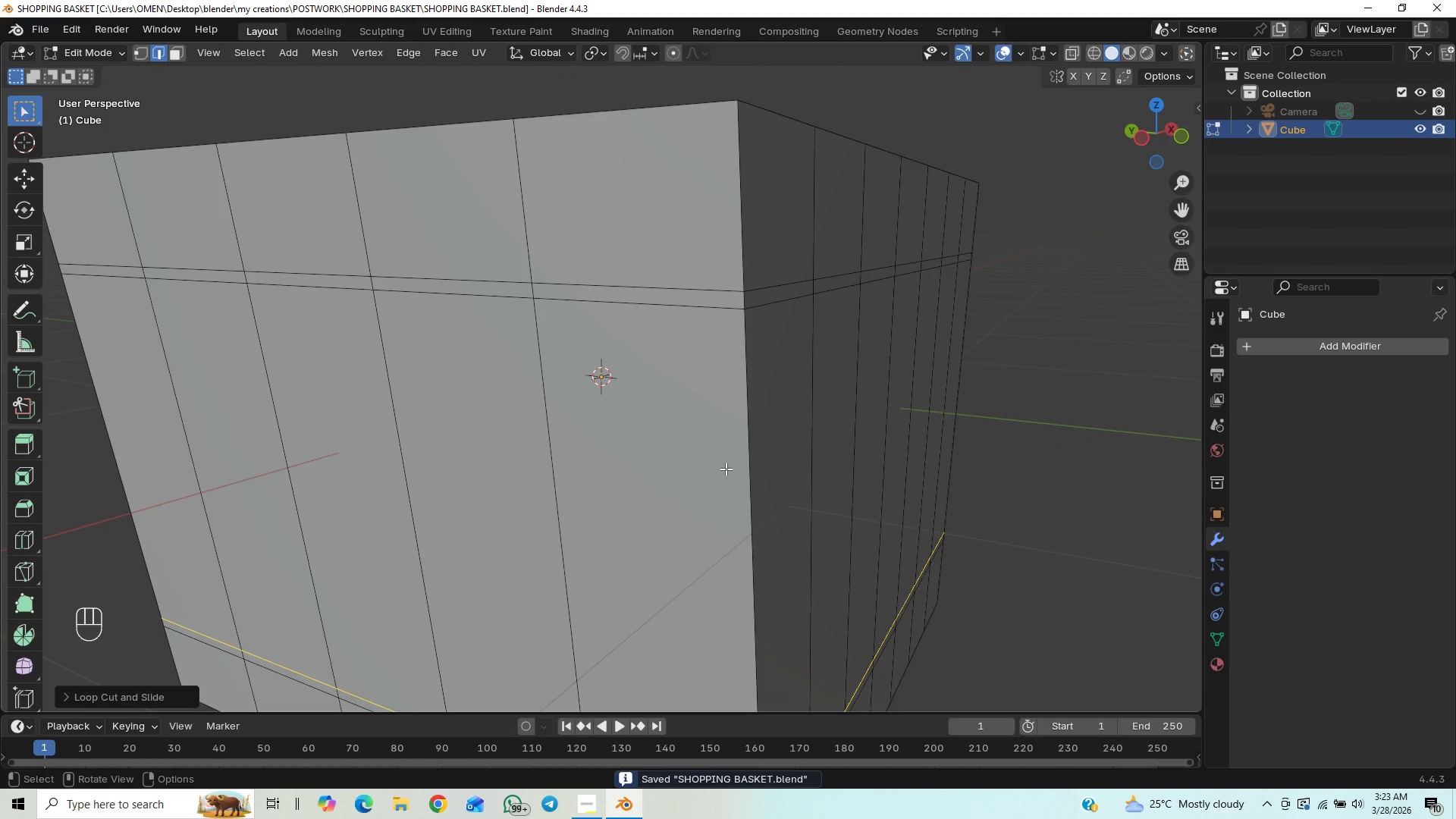 
scroll: coordinate [730, 475], scroll_direction: down, amount: 2.0
 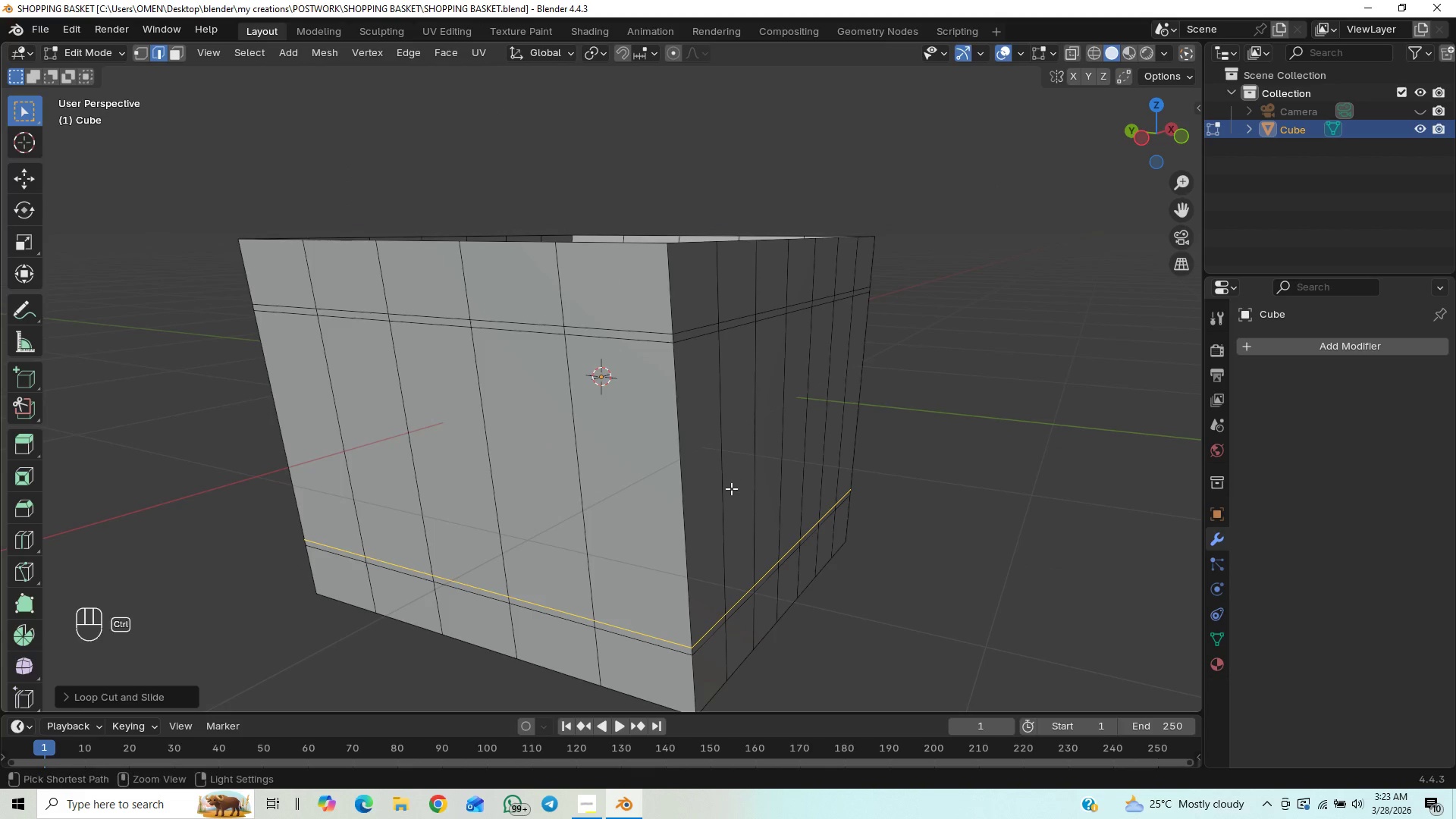 
key(Control+S)
 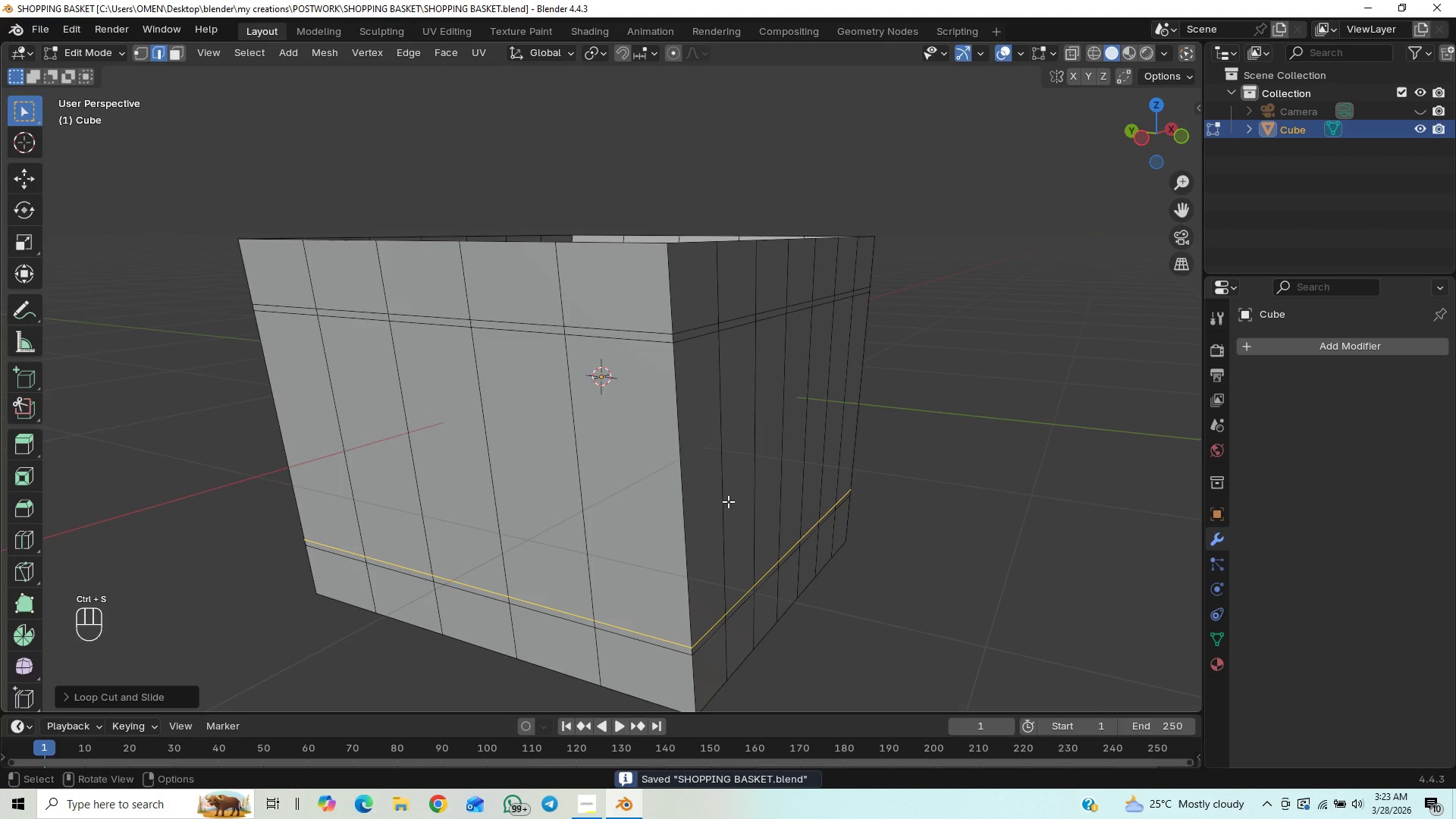 
key(End)
 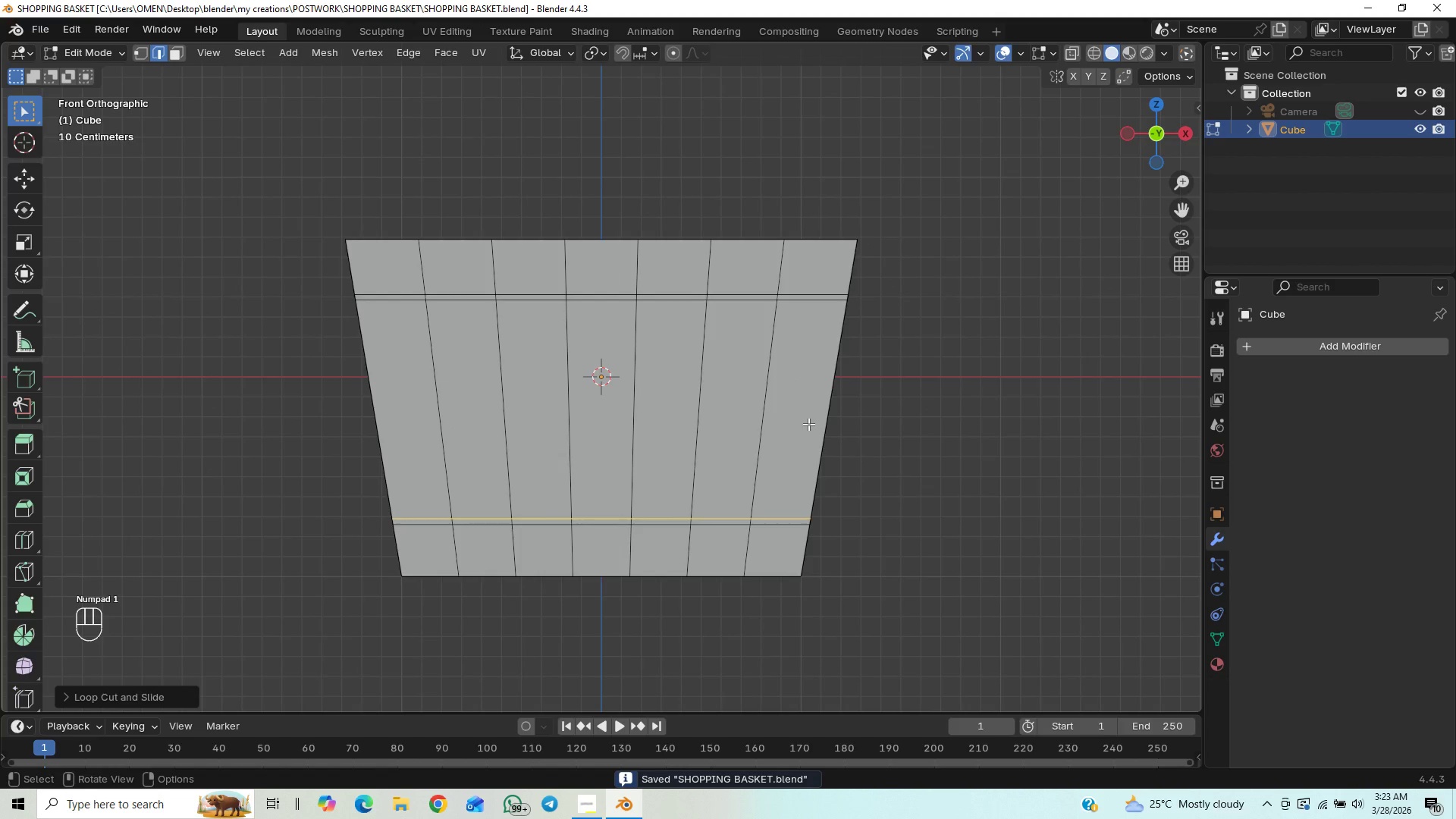 
key(3)
 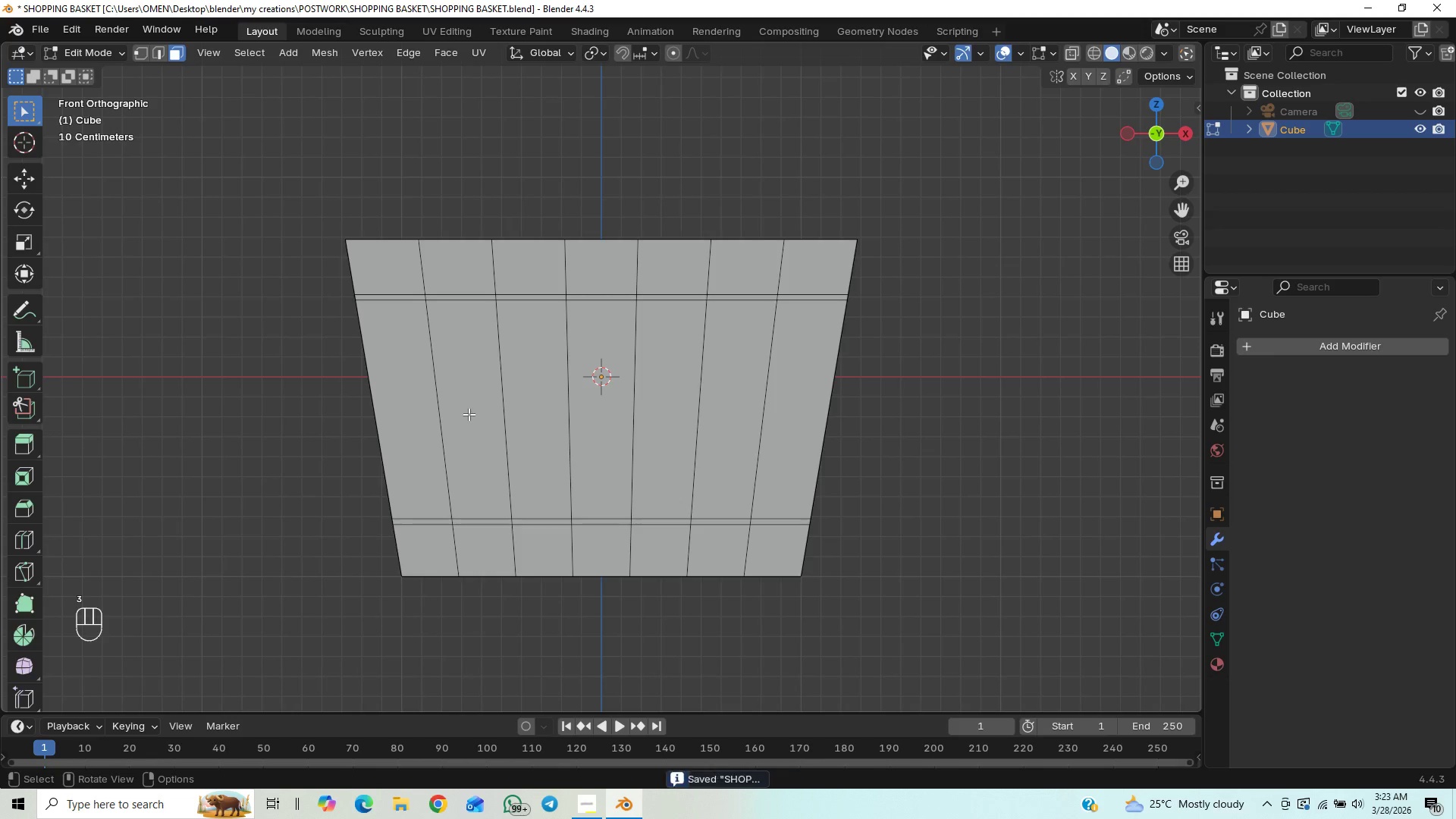 
left_click([469, 415])
 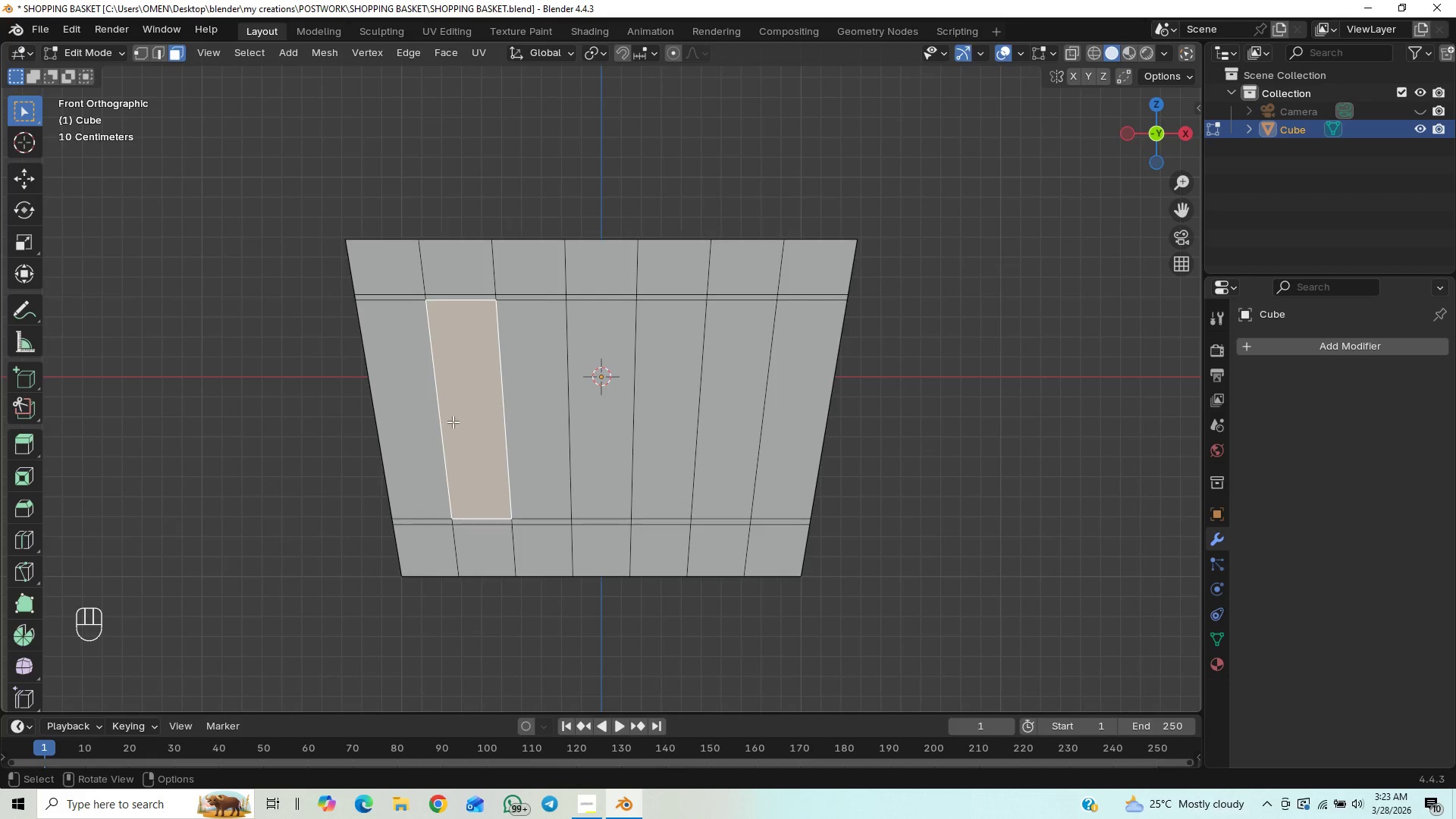 
hold_key(key=ShiftLeft, duration=1.53)
left_click([477, 296])
 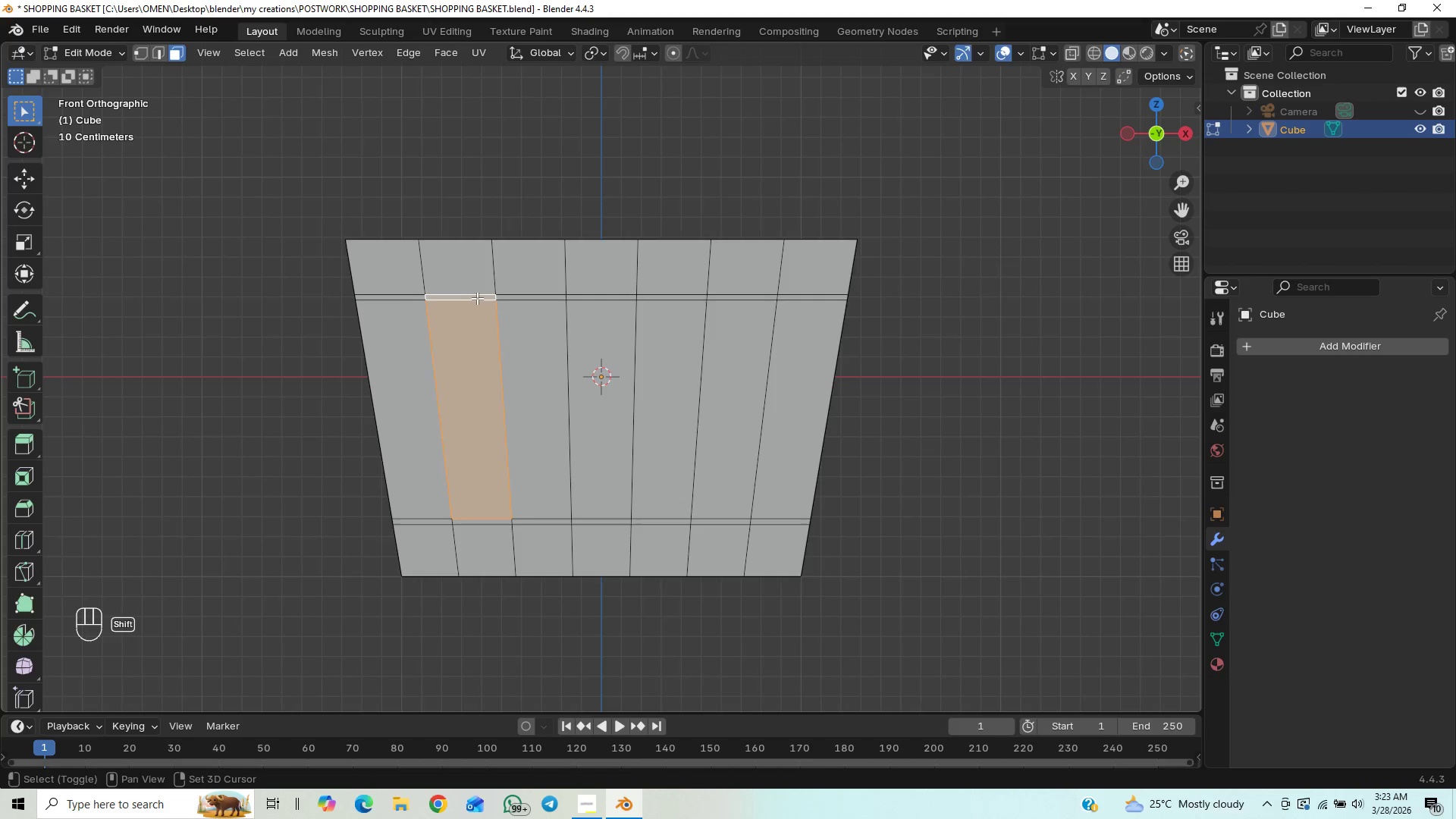 
hold_key(key=ShiftLeft, duration=1.5)
left_click([491, 520])
 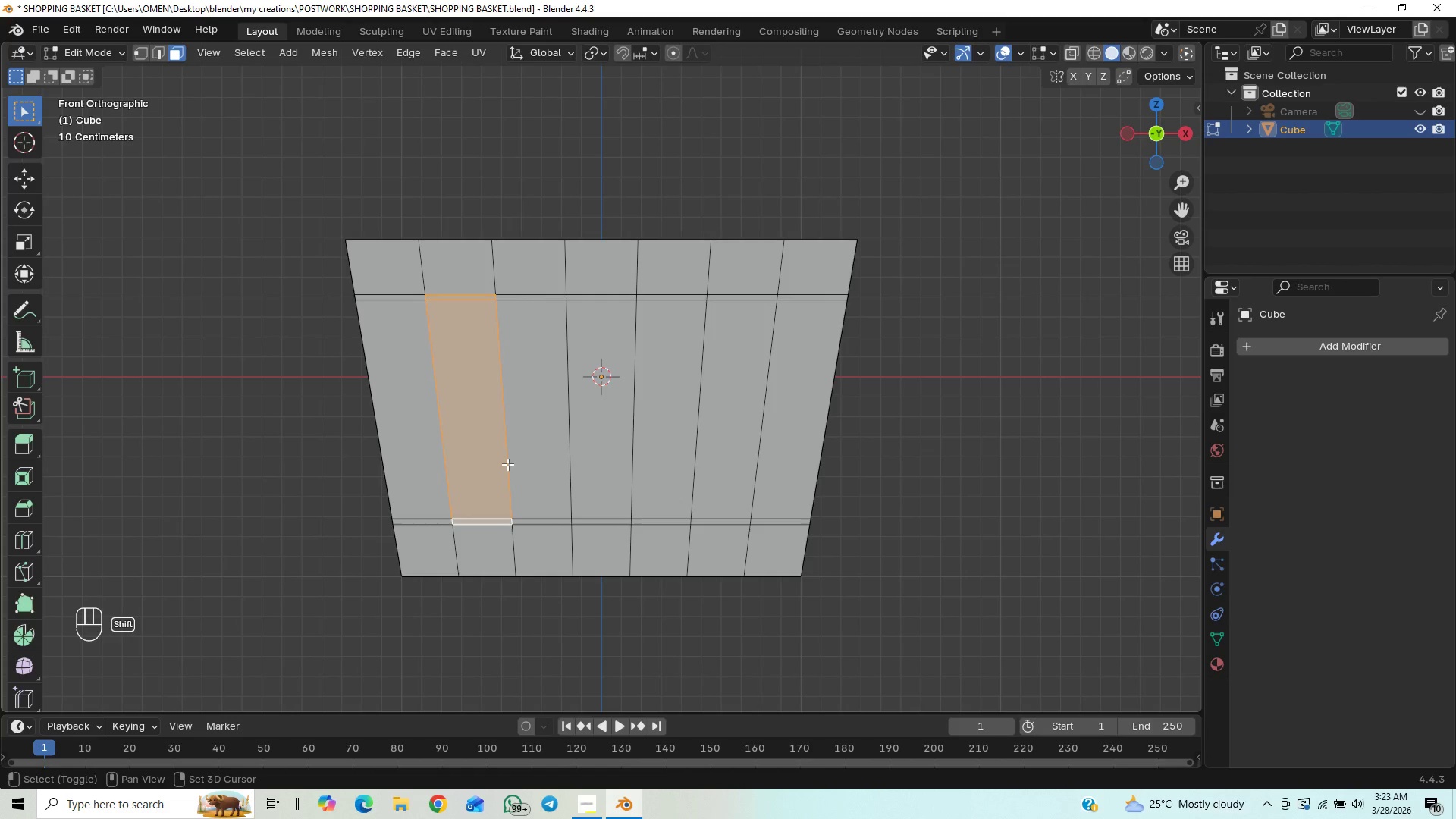 
hold_key(key=ShiftLeft, duration=1.5)
 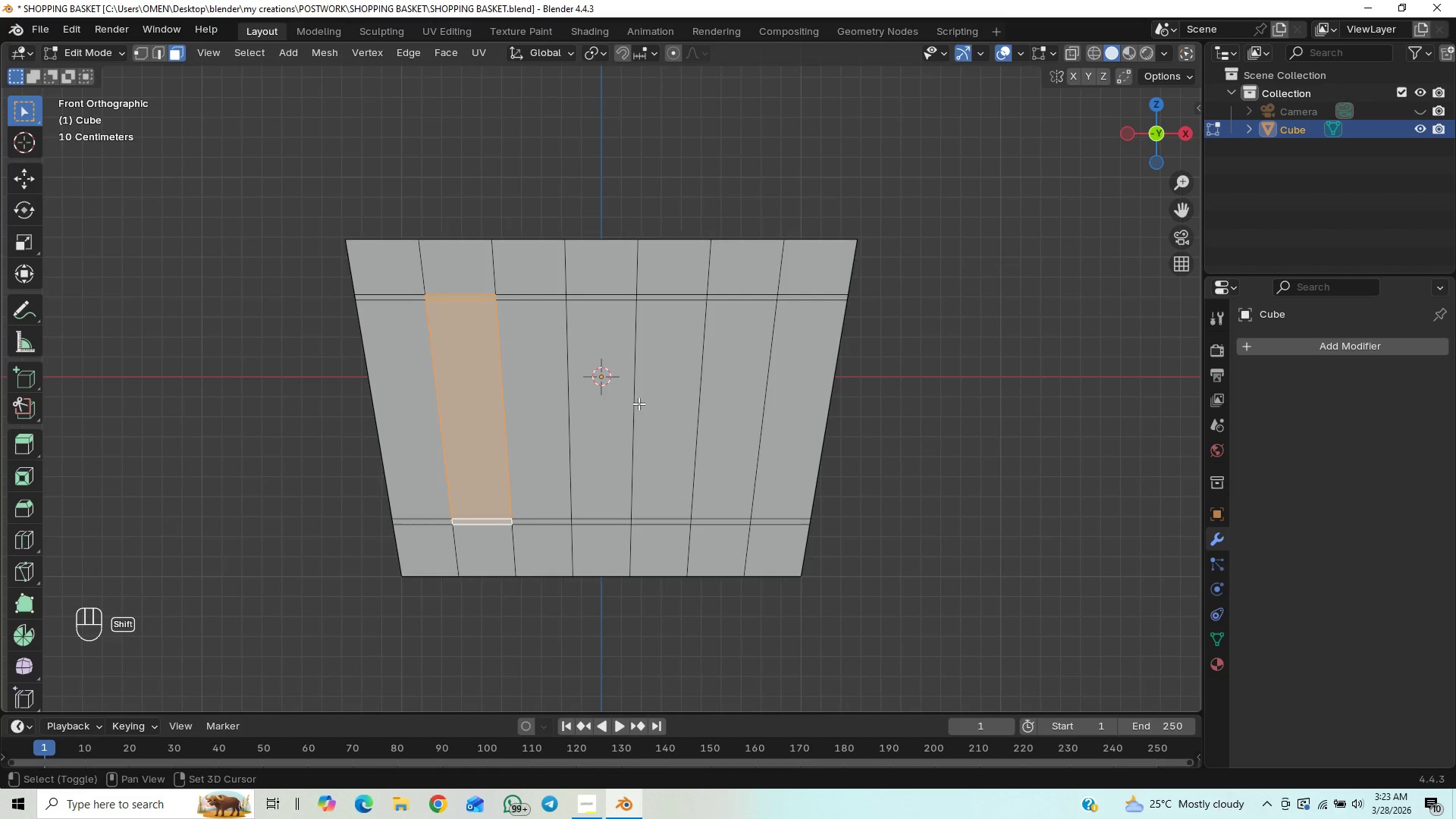 
hold_key(key=ShiftLeft, duration=1.52)
 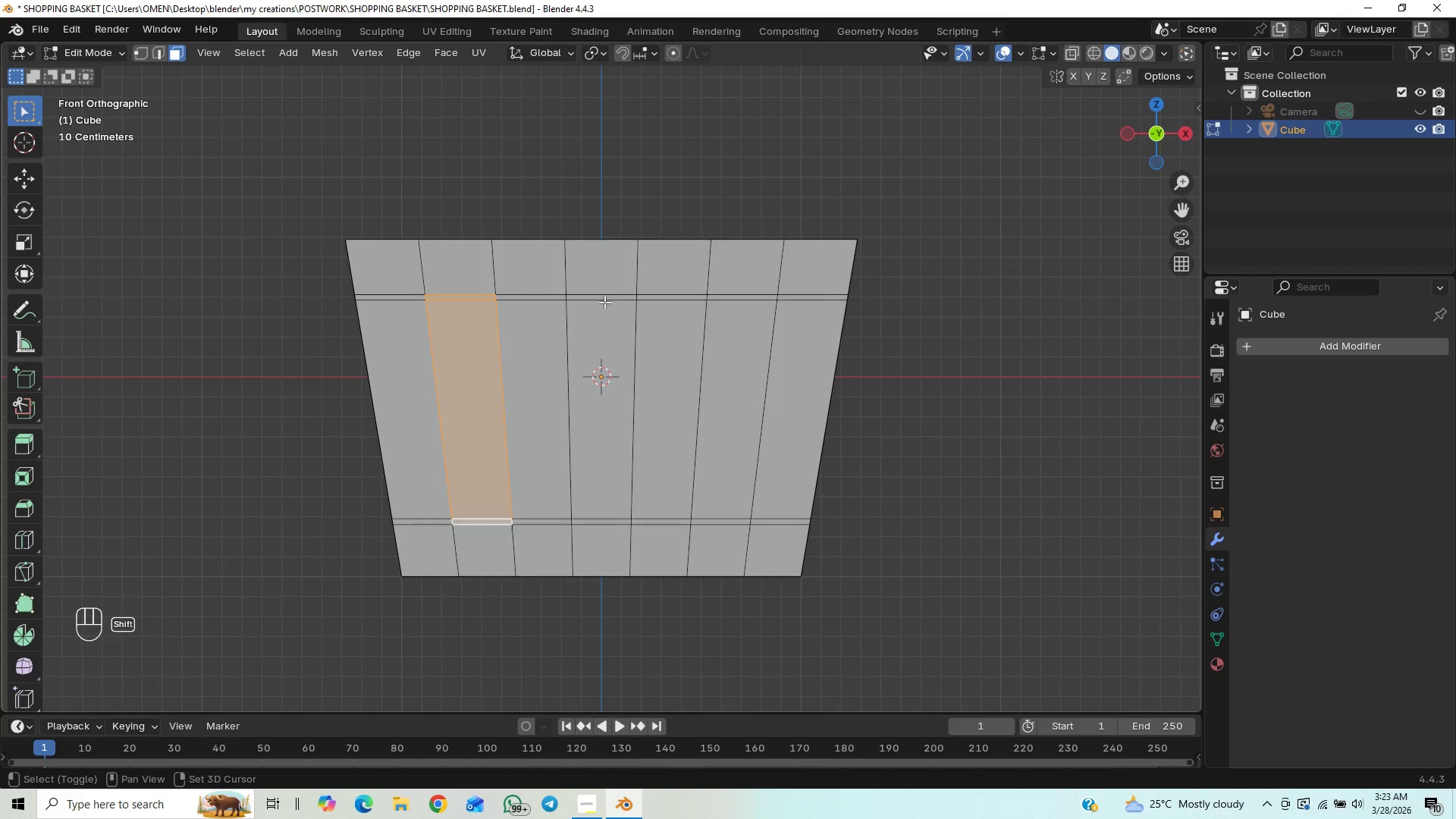 
hold_key(key=ShiftLeft, duration=1.5)
left_click([603, 303])
 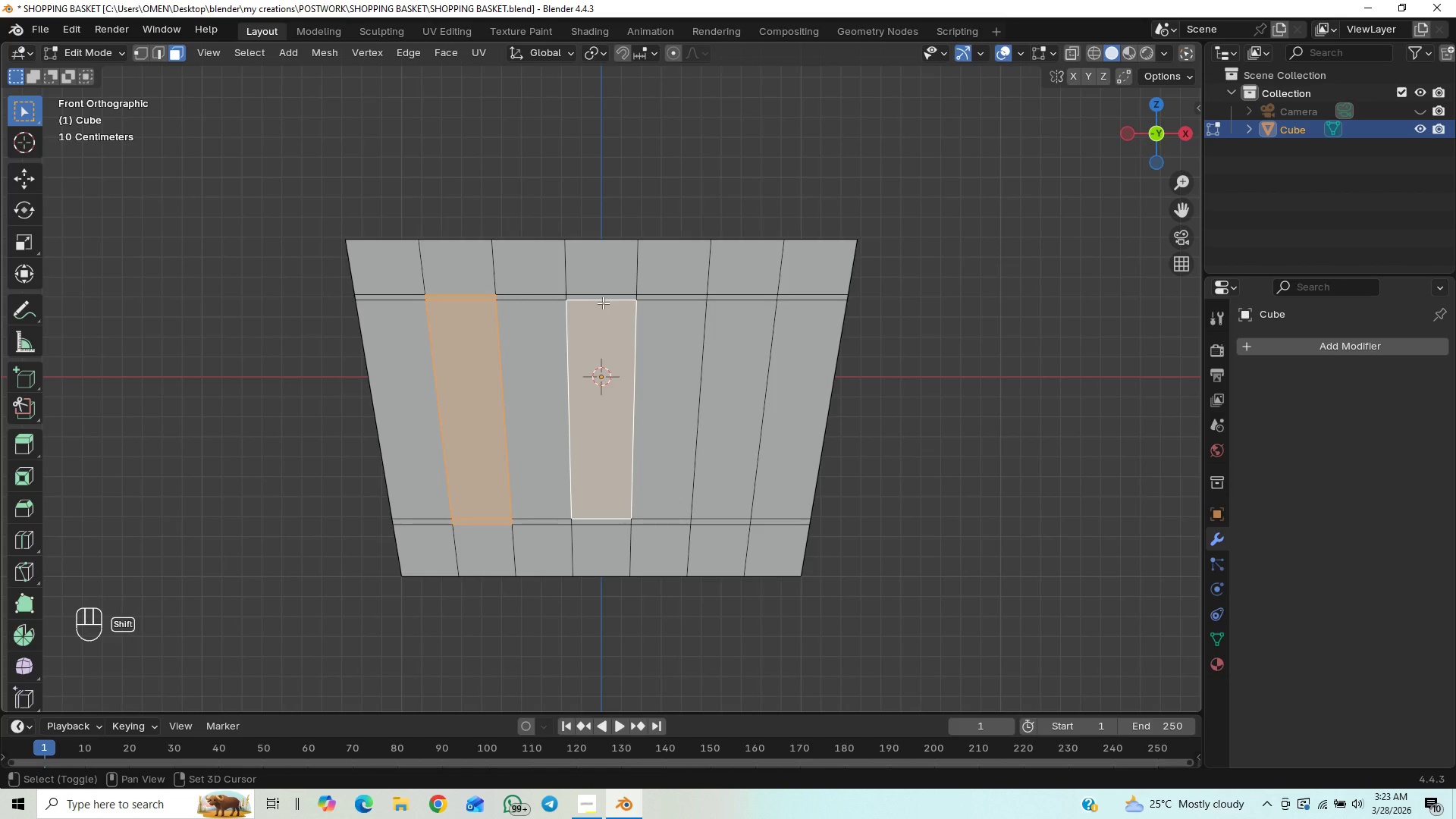 
hold_key(key=ShiftLeft, duration=1.51)
left_click([607, 299])
 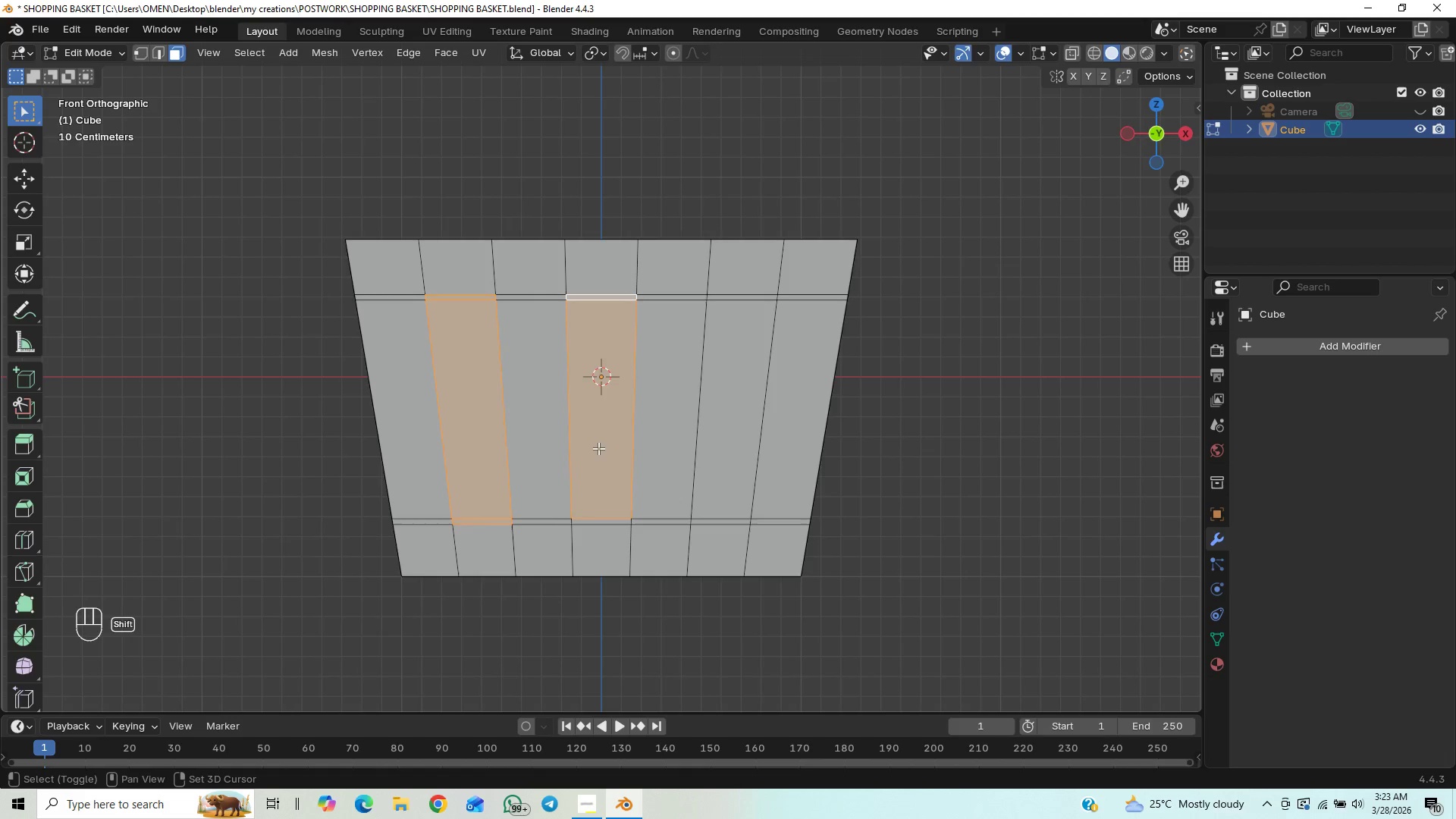 
hold_key(key=ShiftLeft, duration=1.5)
 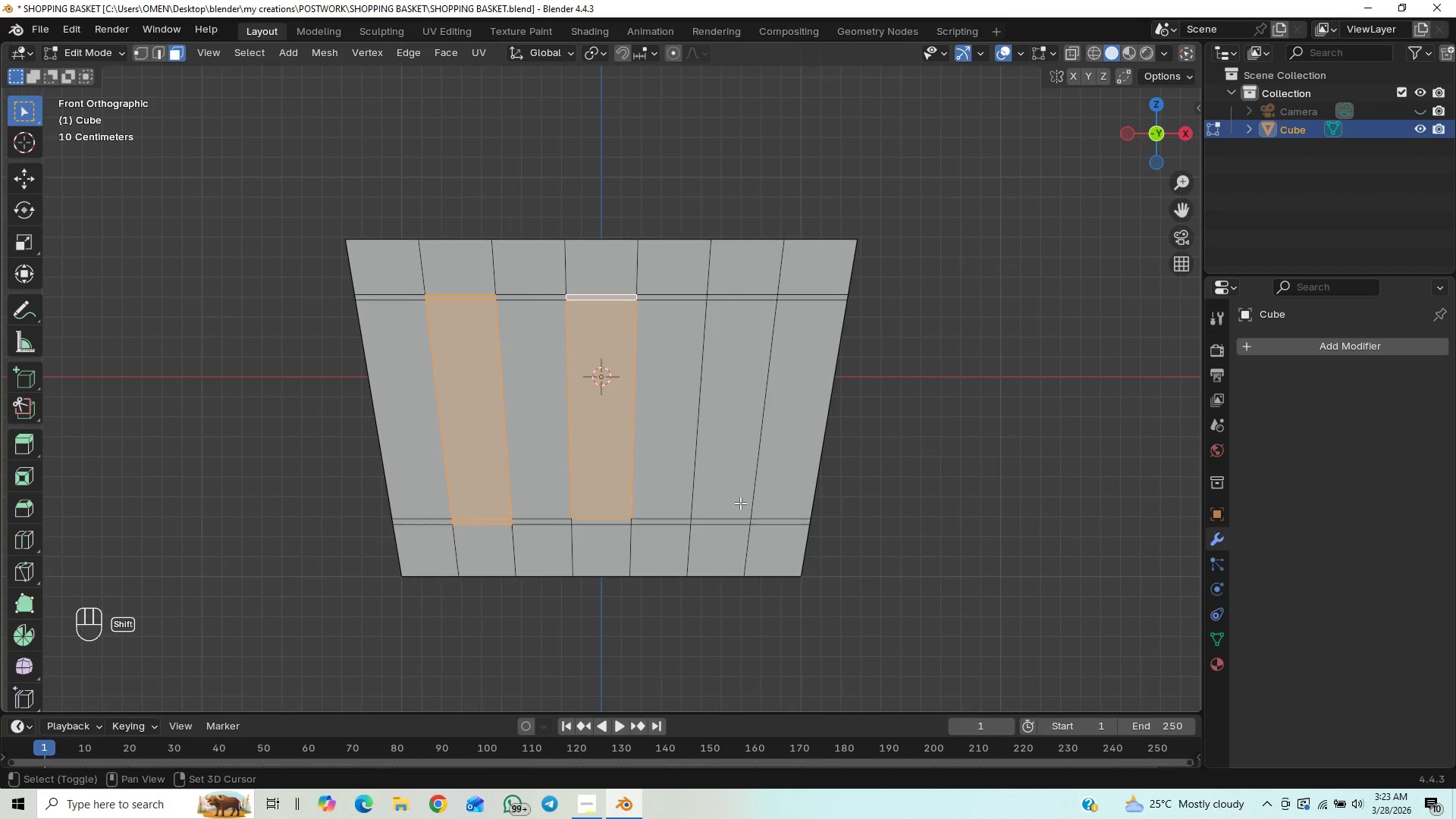 
hold_key(key=ShiftLeft, duration=1.52)
 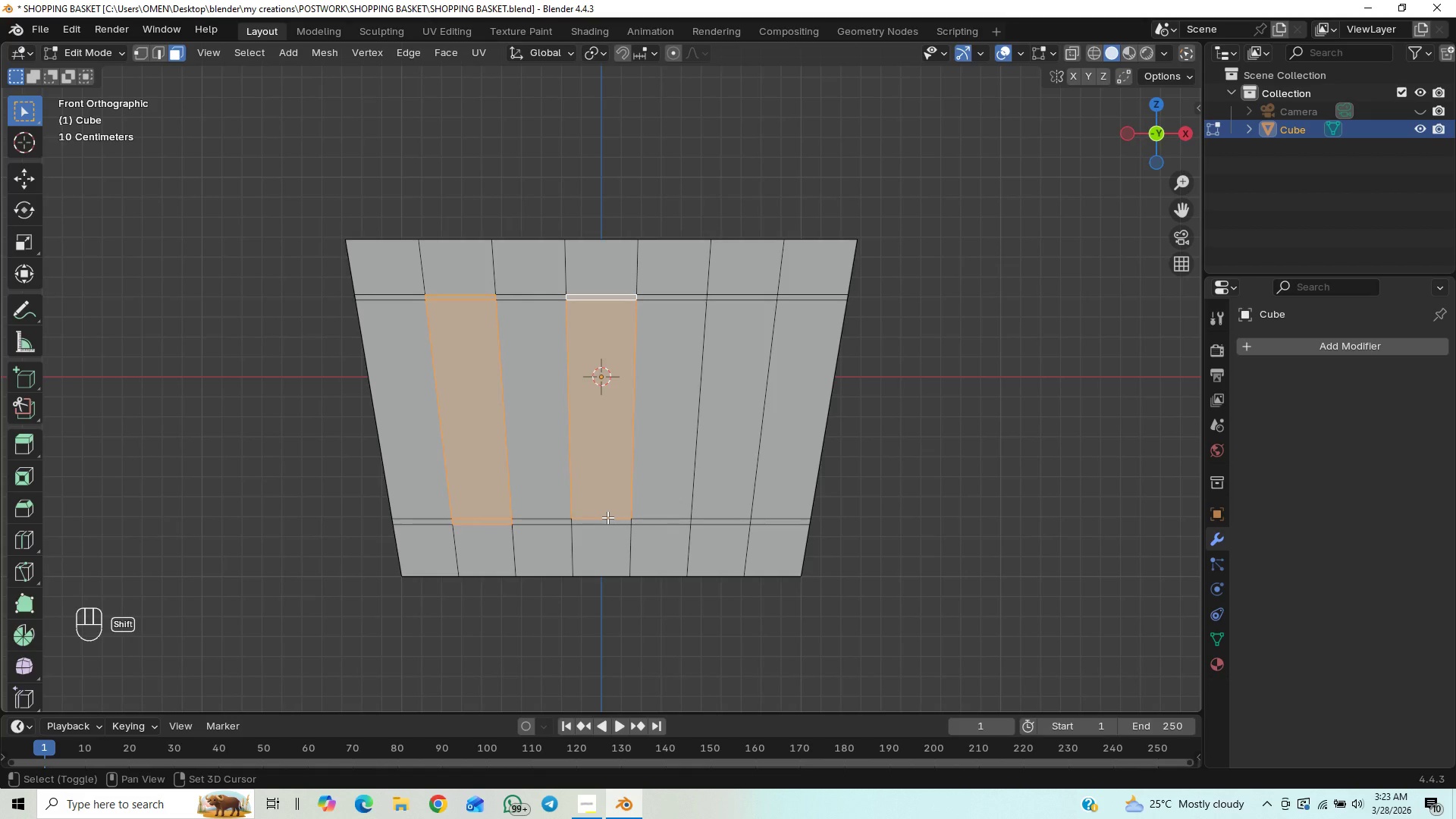 
hold_key(key=ShiftLeft, duration=1.5)
left_click([605, 519])
 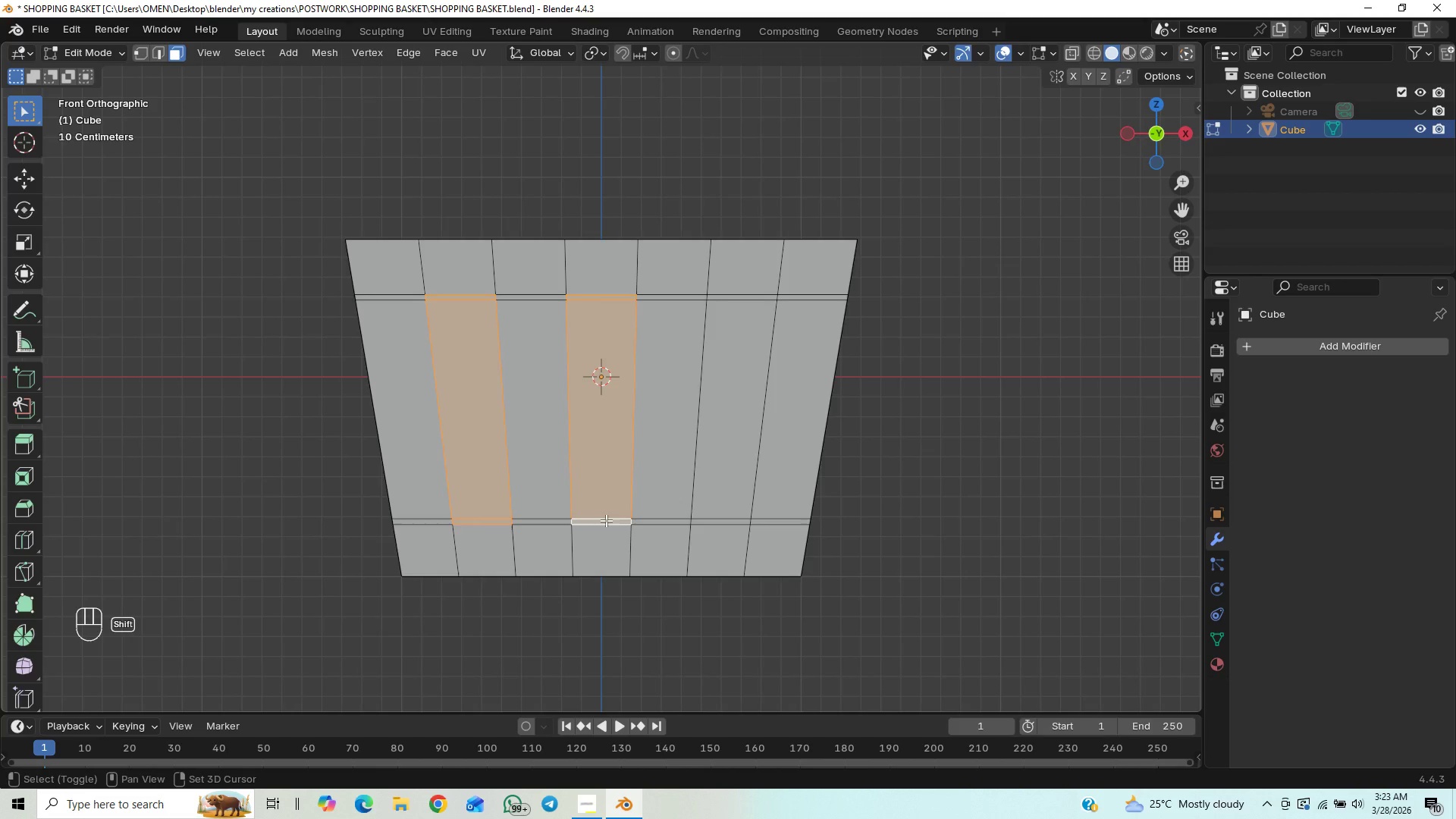 
hold_key(key=ShiftLeft, duration=1.51)
 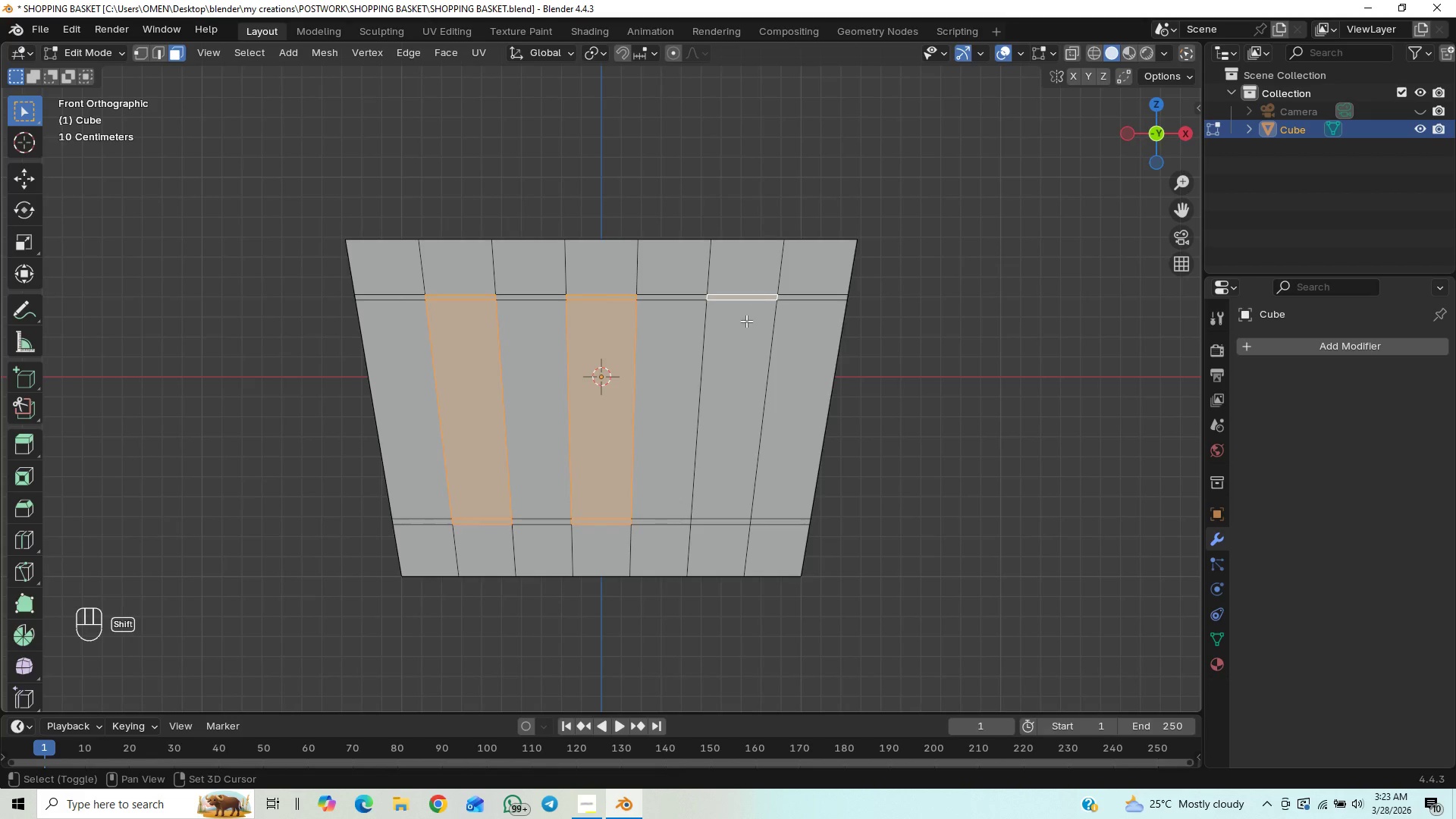 
hold_key(key=ShiftLeft, duration=1.5)
left_click([755, 298])
 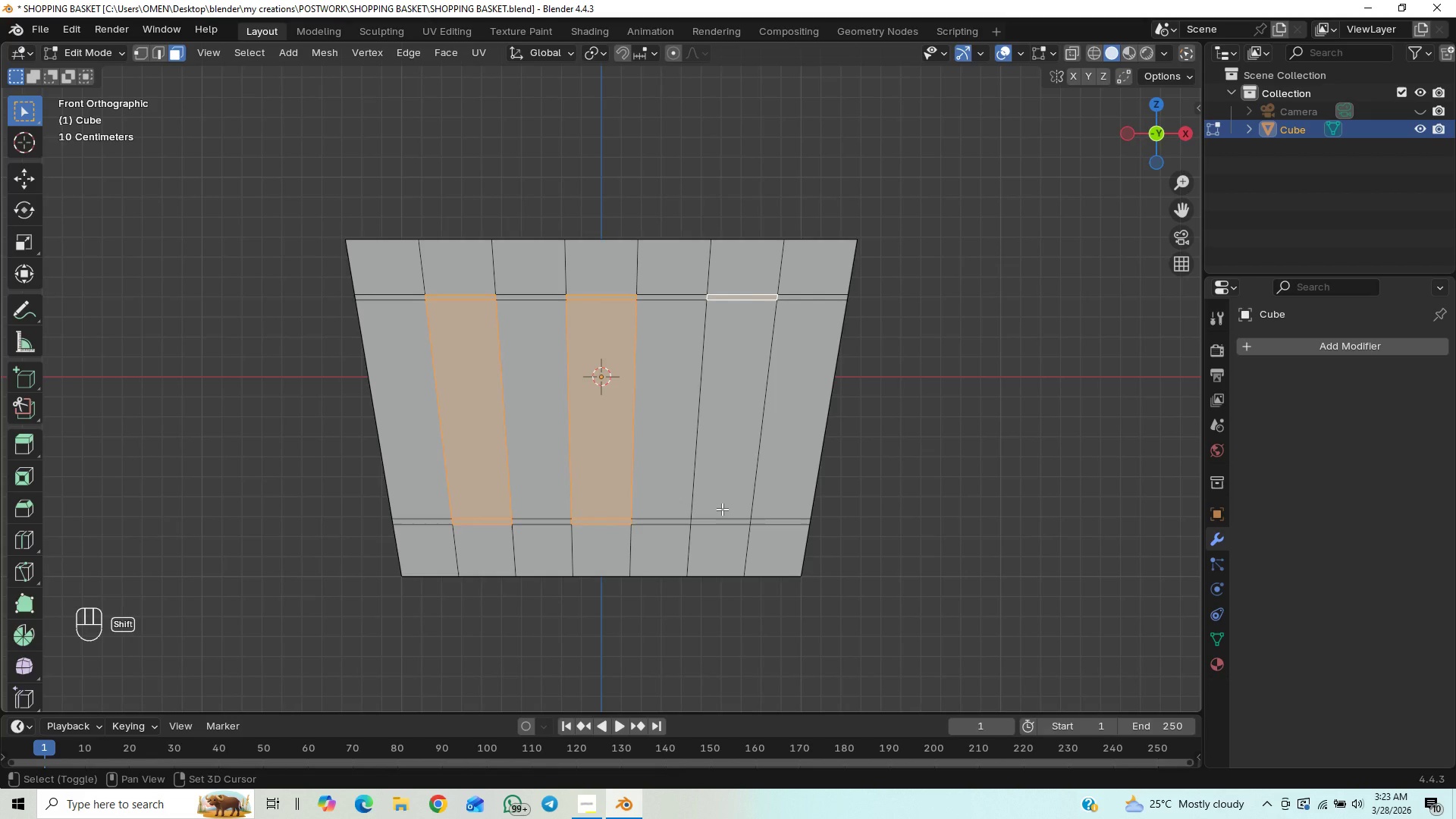 
hold_key(key=ShiftLeft, duration=1.52)
 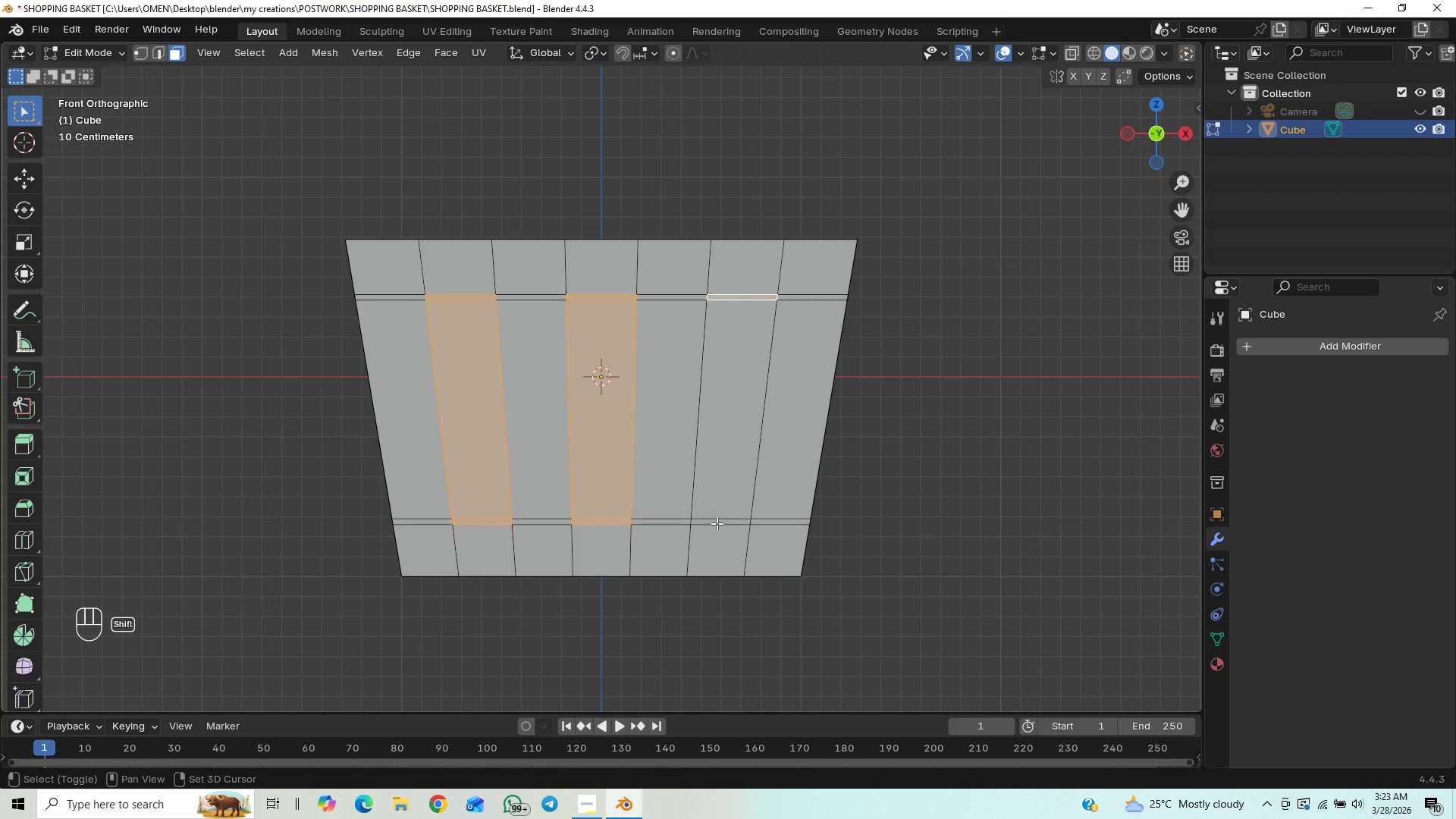 
hold_key(key=ShiftLeft, duration=1.5)
 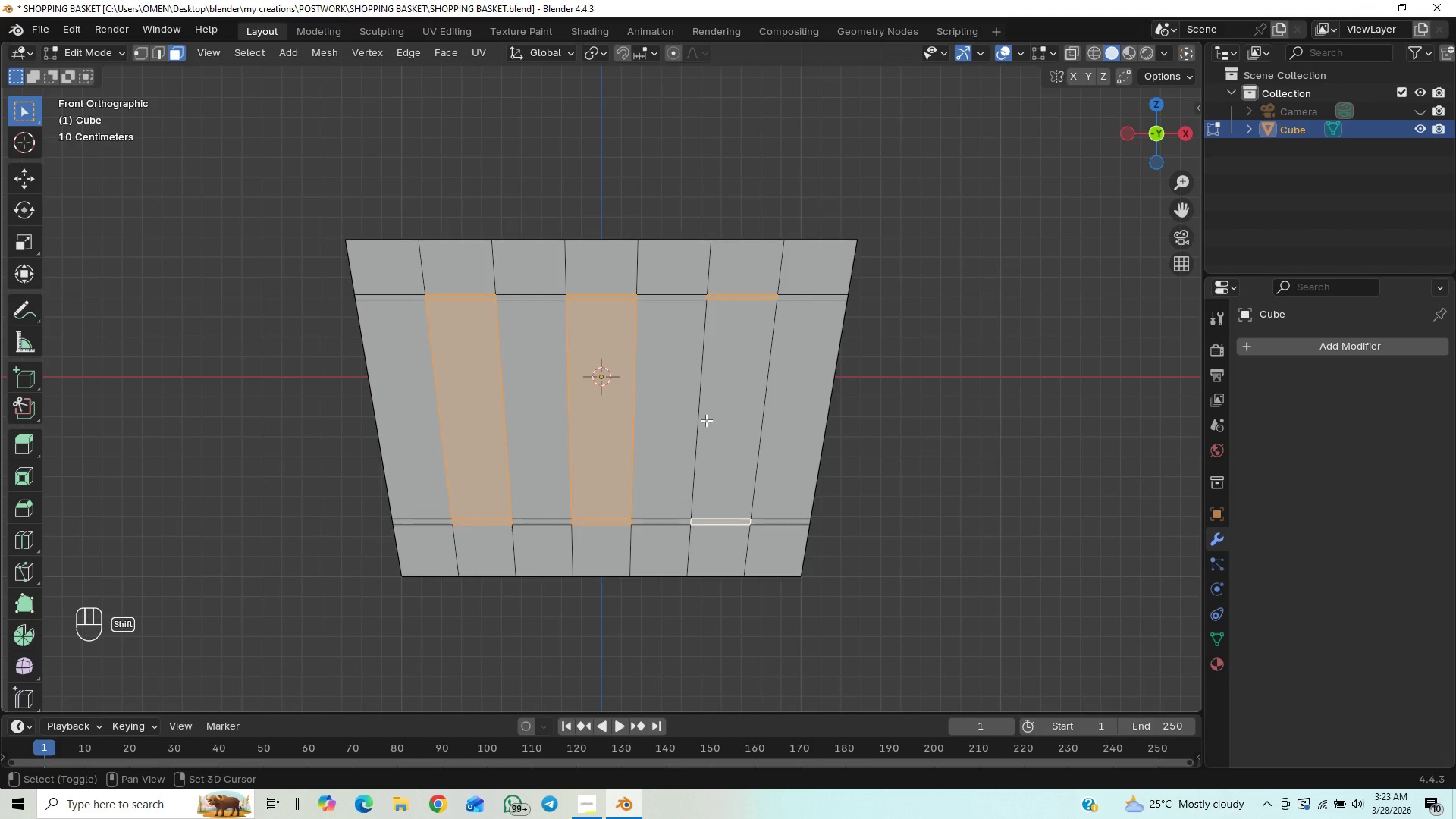 
hold_key(key=ShiftLeft, duration=1.5)
 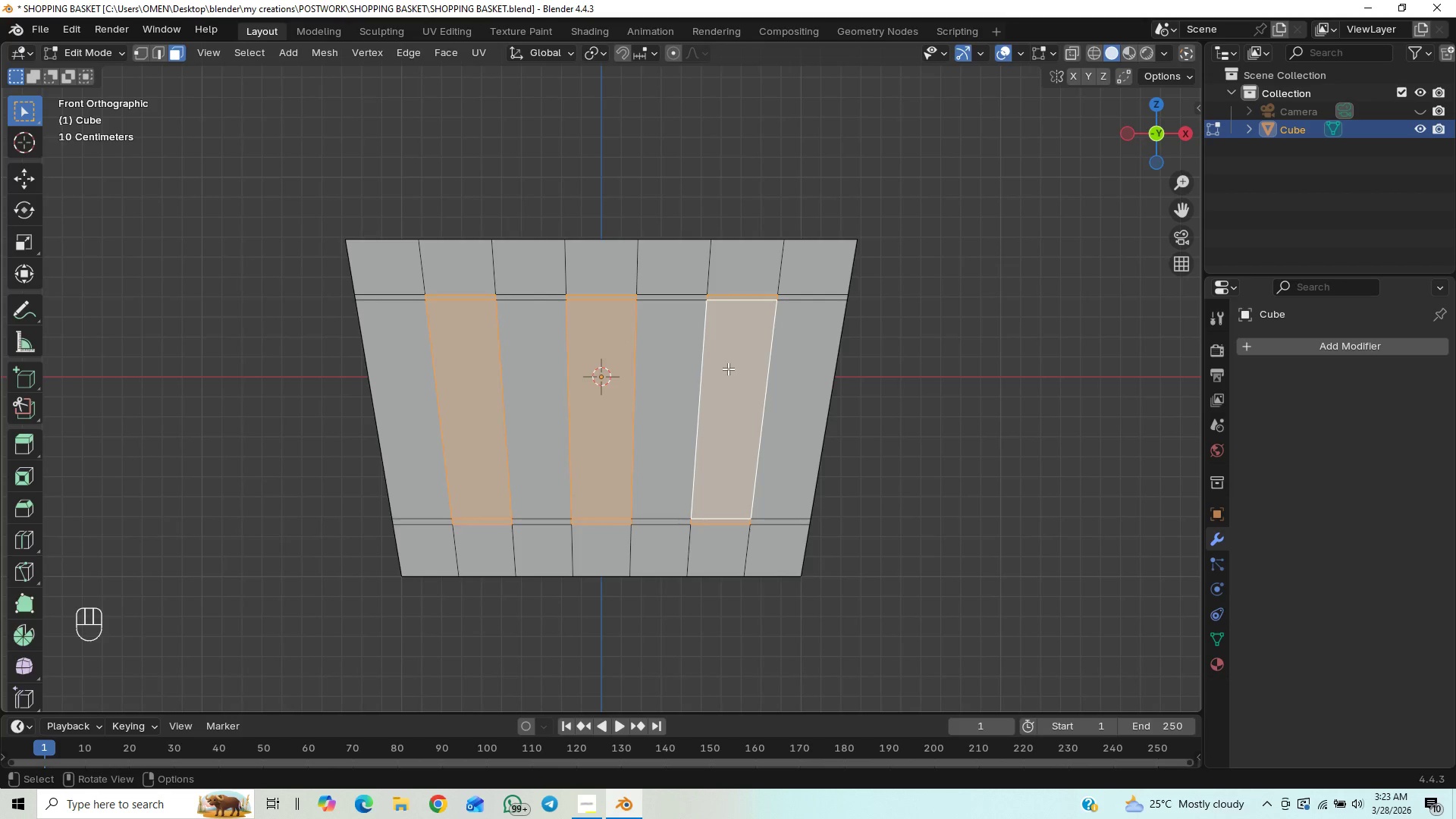 
hold_key(key=ShiftLeft, duration=0.31)
left_click([728, 369])
 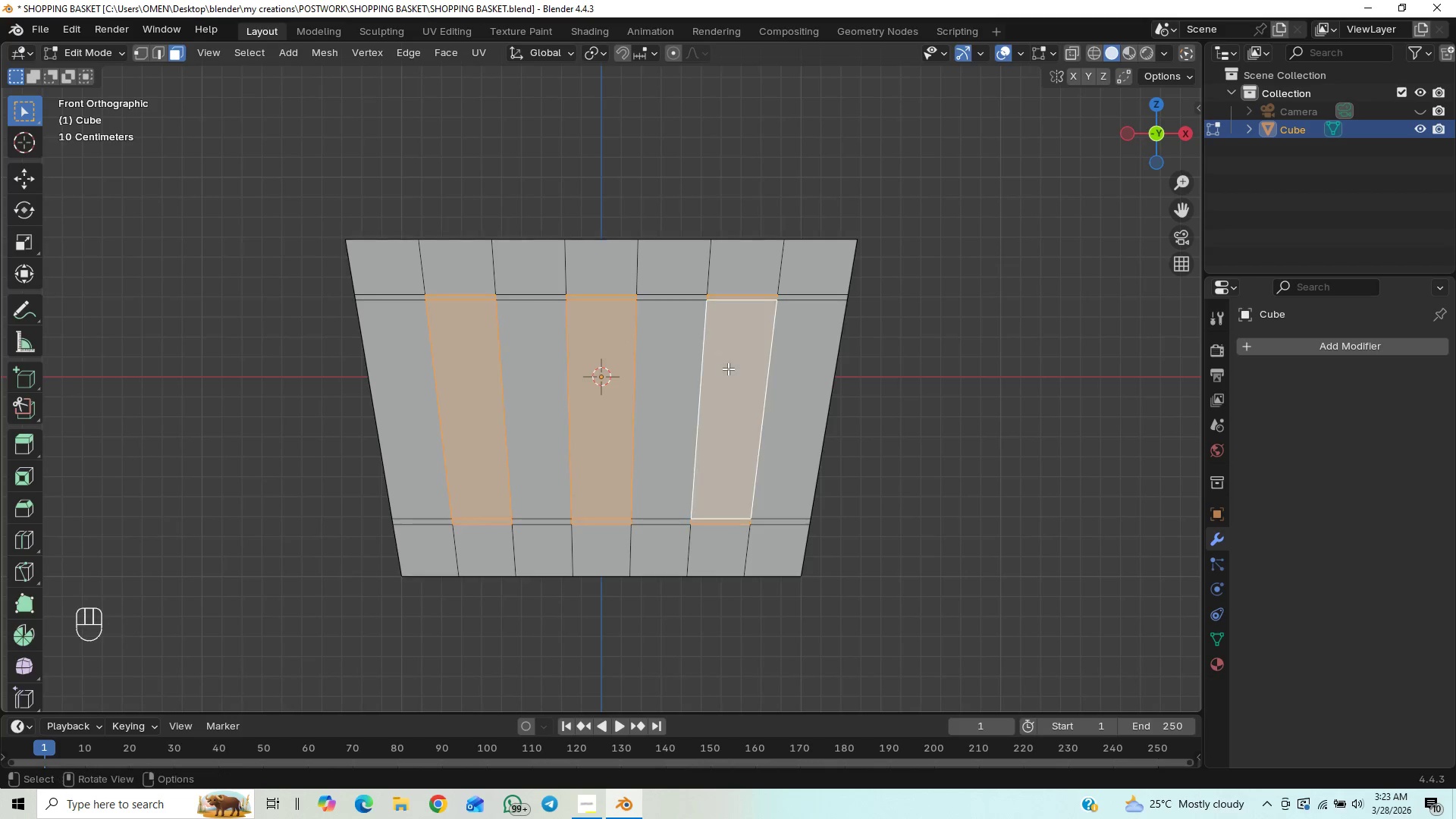 
hold_key(key=ShiftLeft, duration=5.53)
scroll: coordinate [674, 433], scroll_direction: down, amount: 1.0
 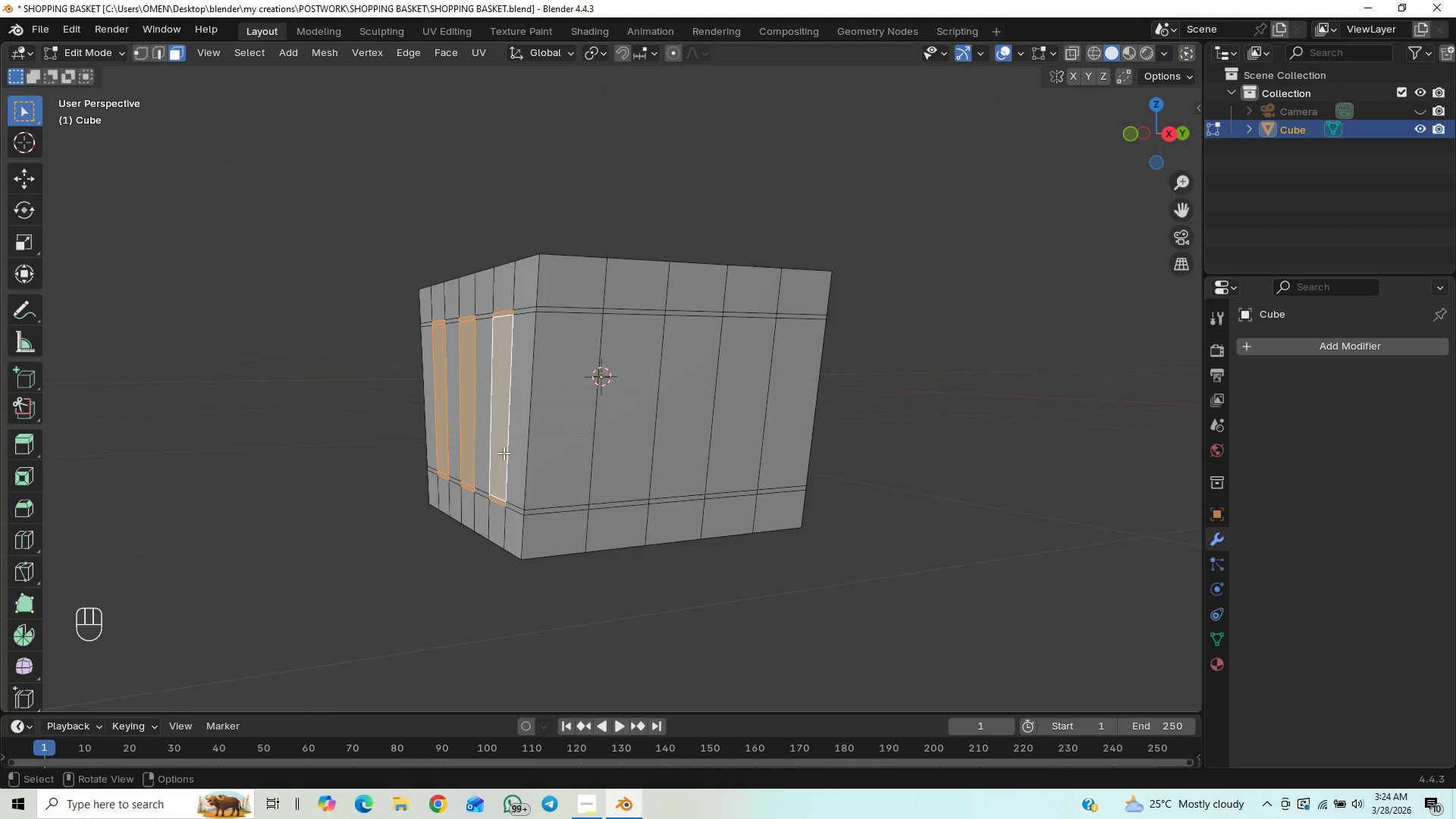 
hold_key(key=ShiftLeft, duration=1.51)
left_click([623, 344])
 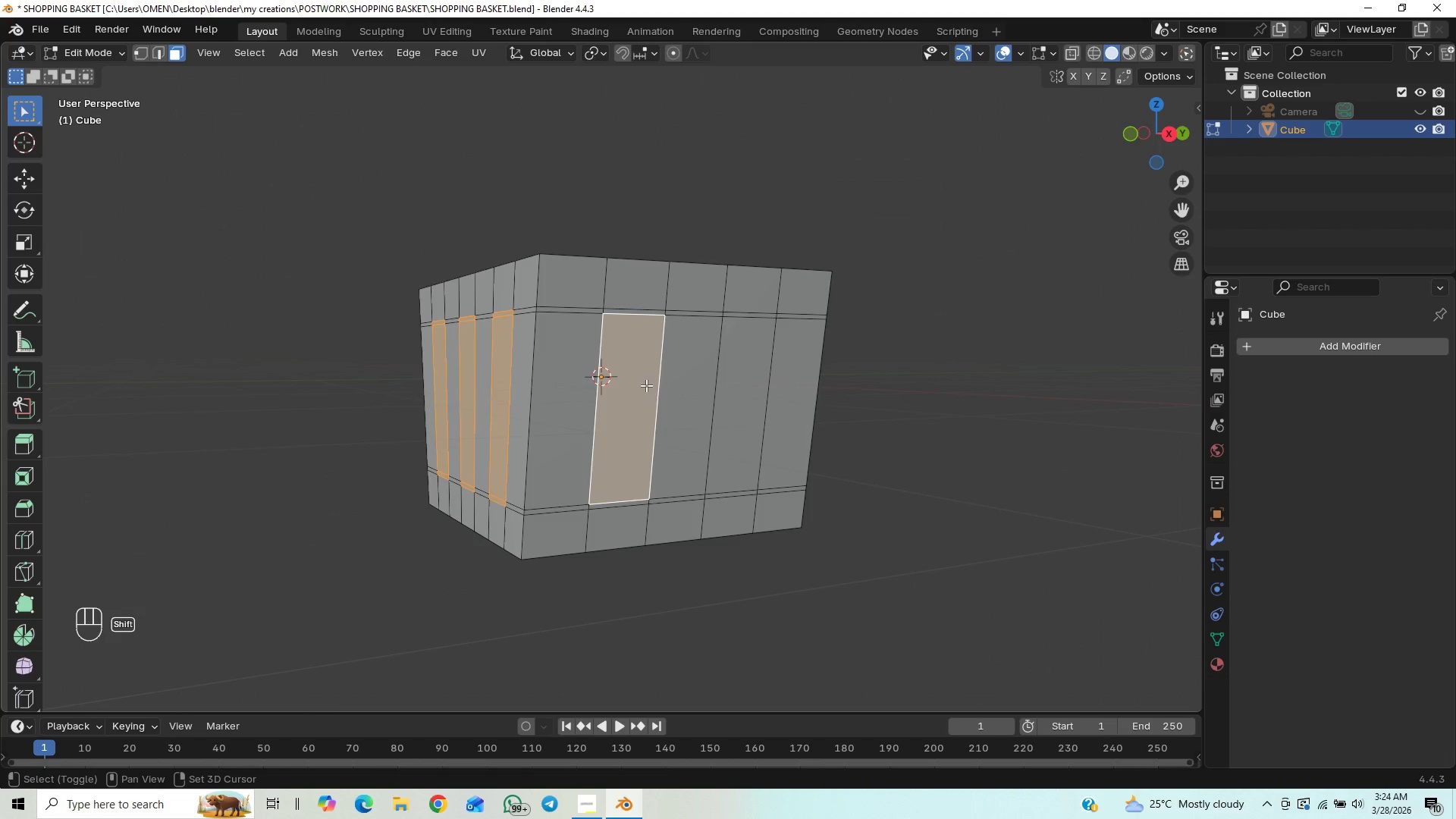 
hold_key(key=ShiftLeft, duration=1.52)
left_click([648, 309])
 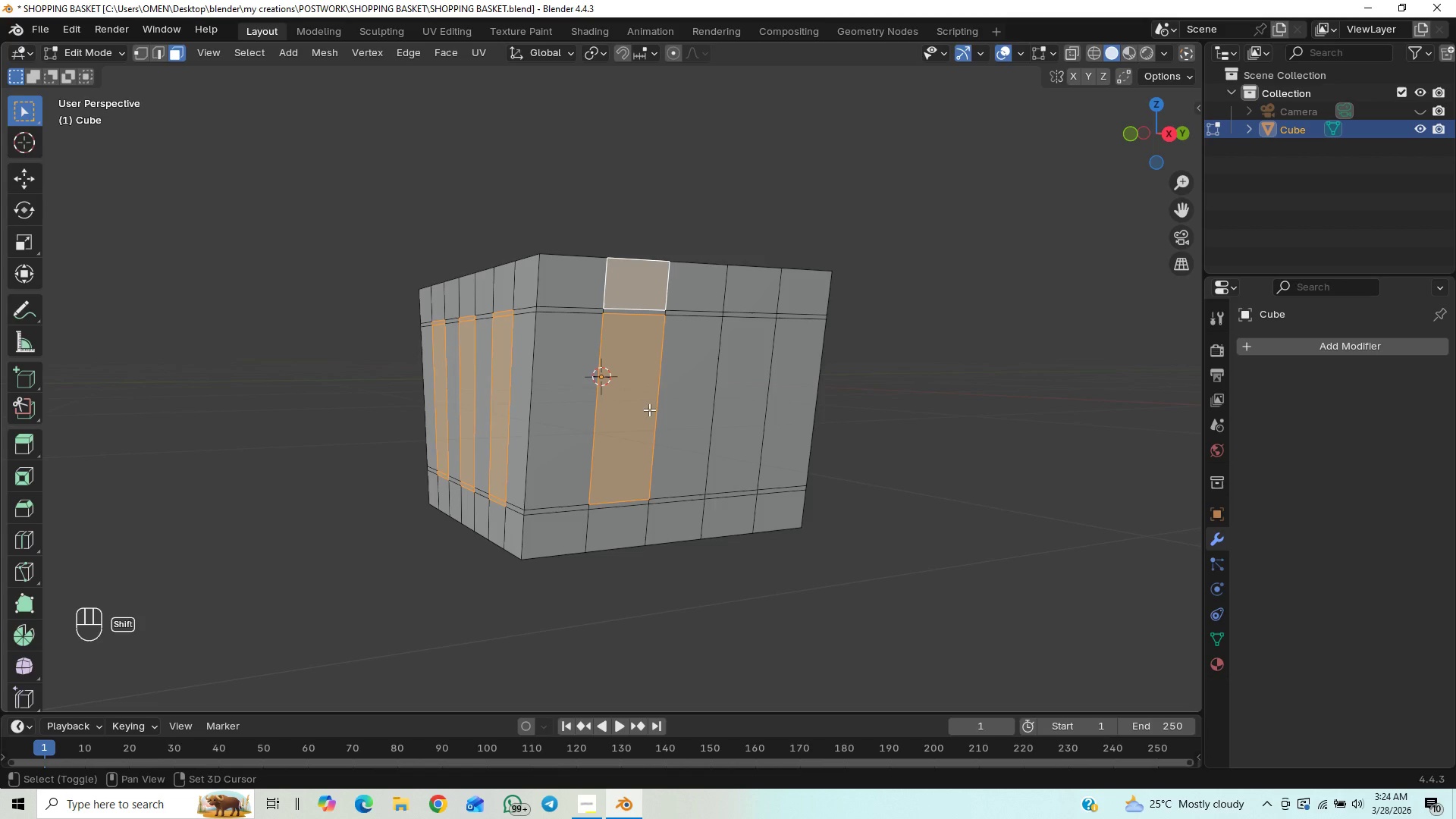 
key(Shift+ShiftLeft)
 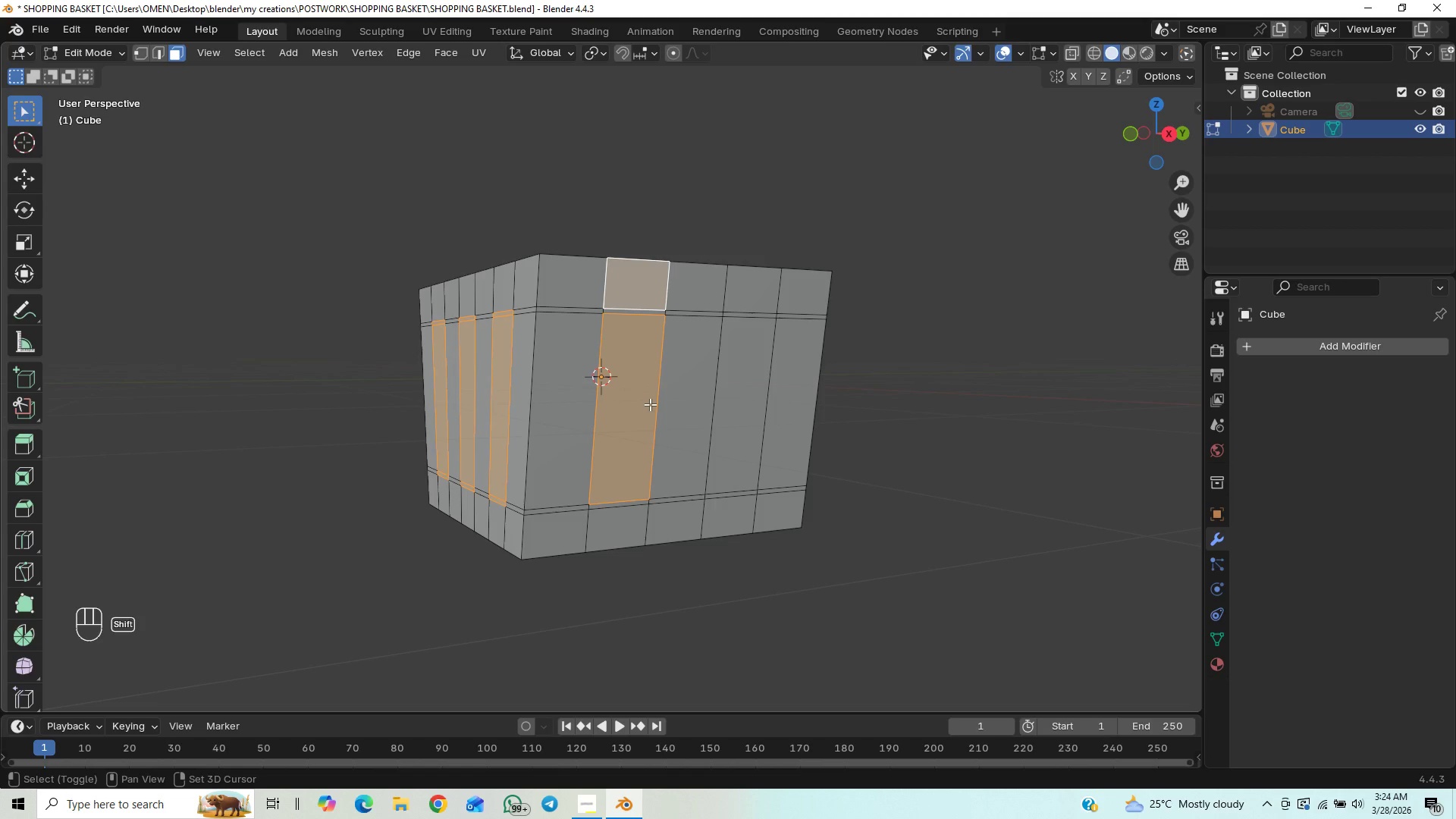 
key(Shift+ShiftLeft)
 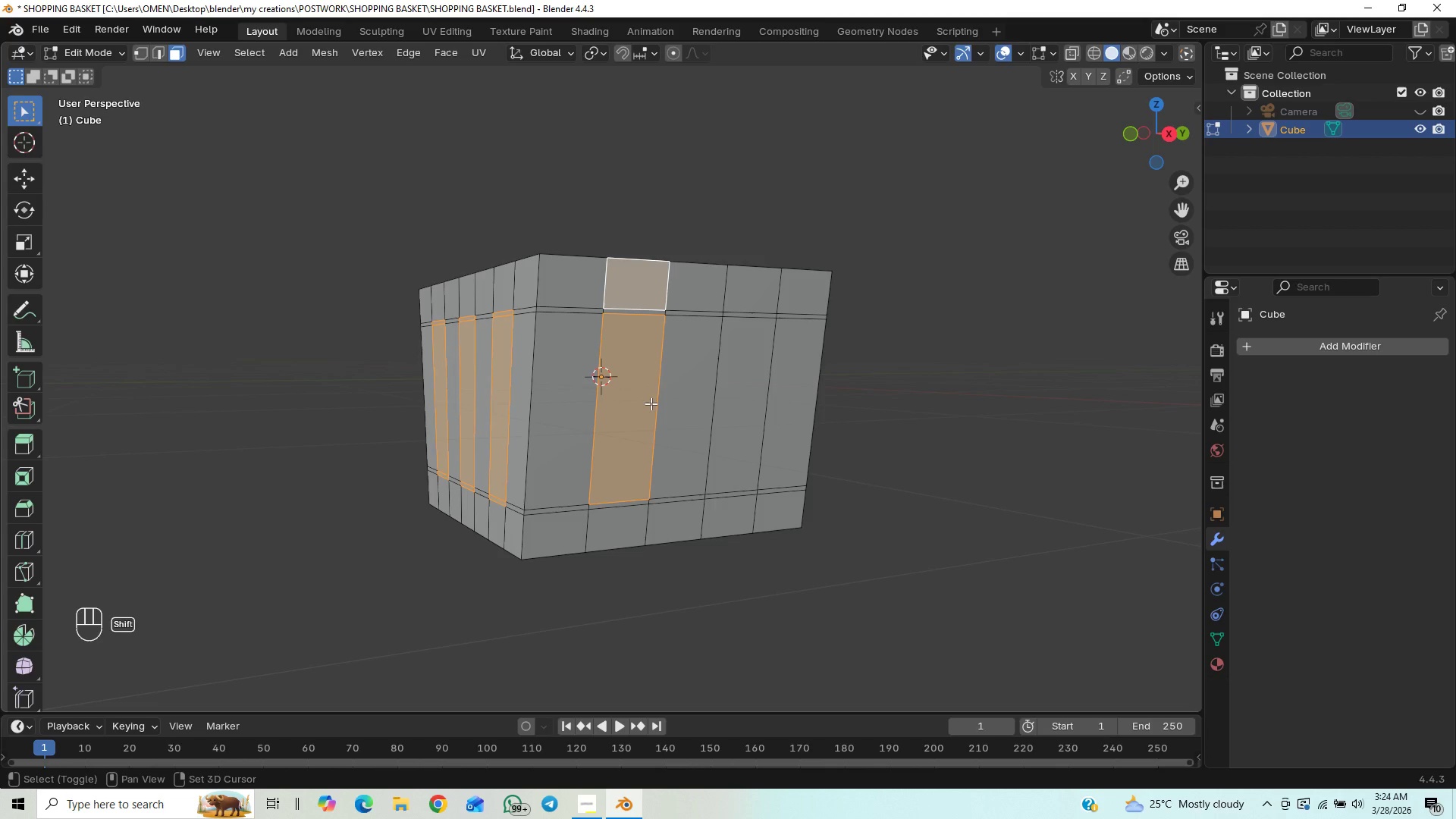 
key(Shift+ShiftLeft)
 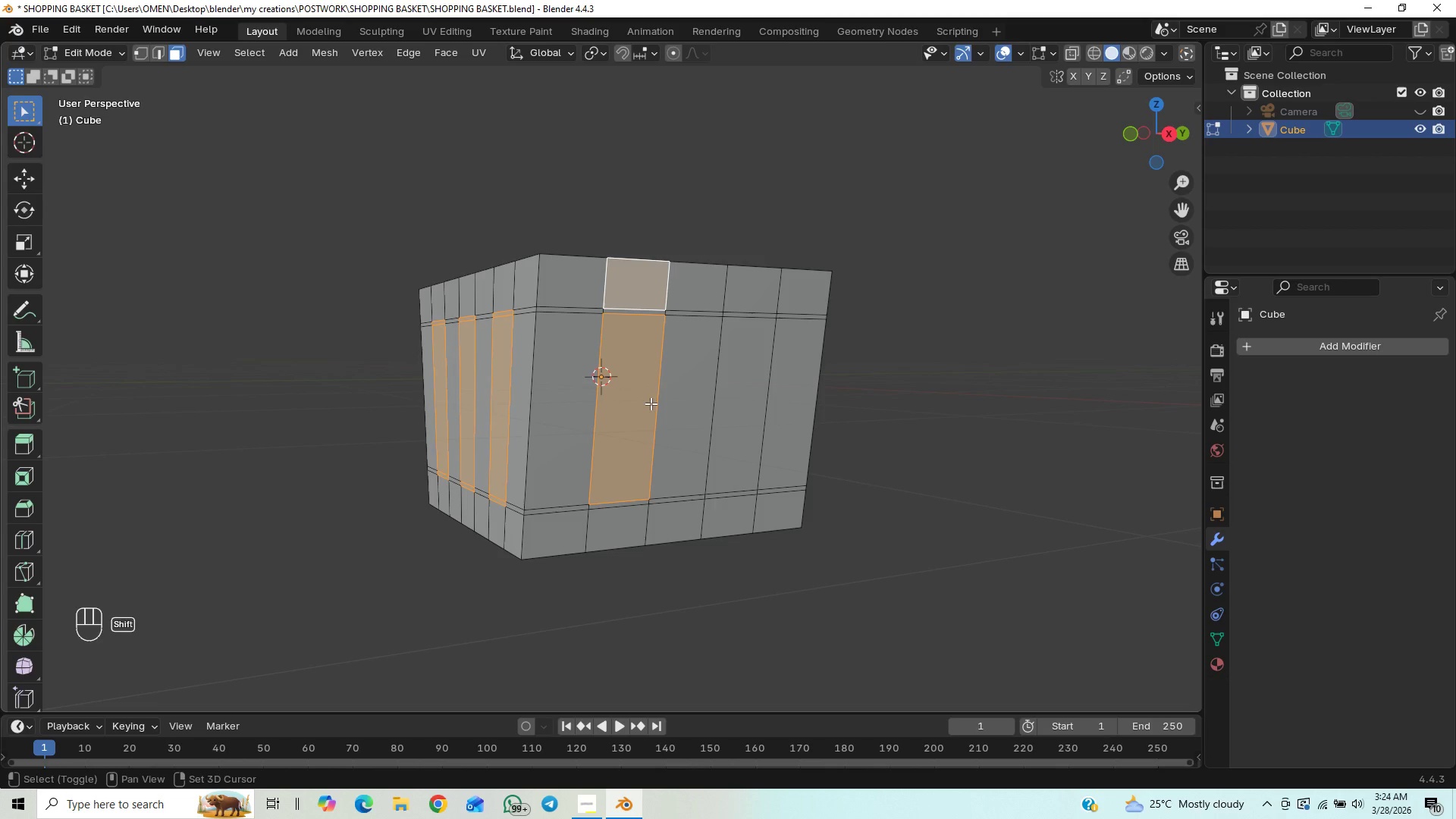 
key(Shift+ShiftLeft)
 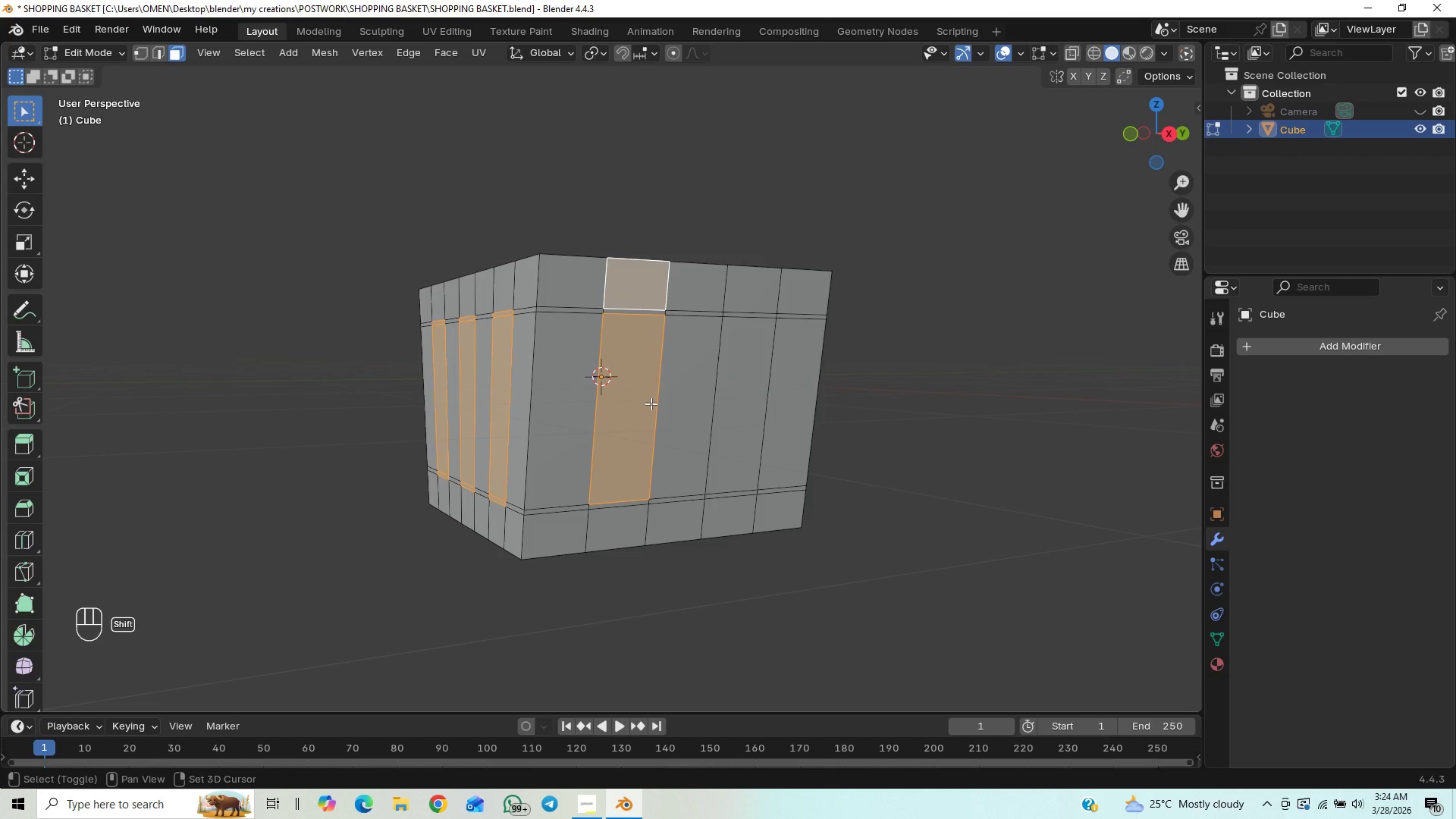 
key(Shift+ShiftLeft)
 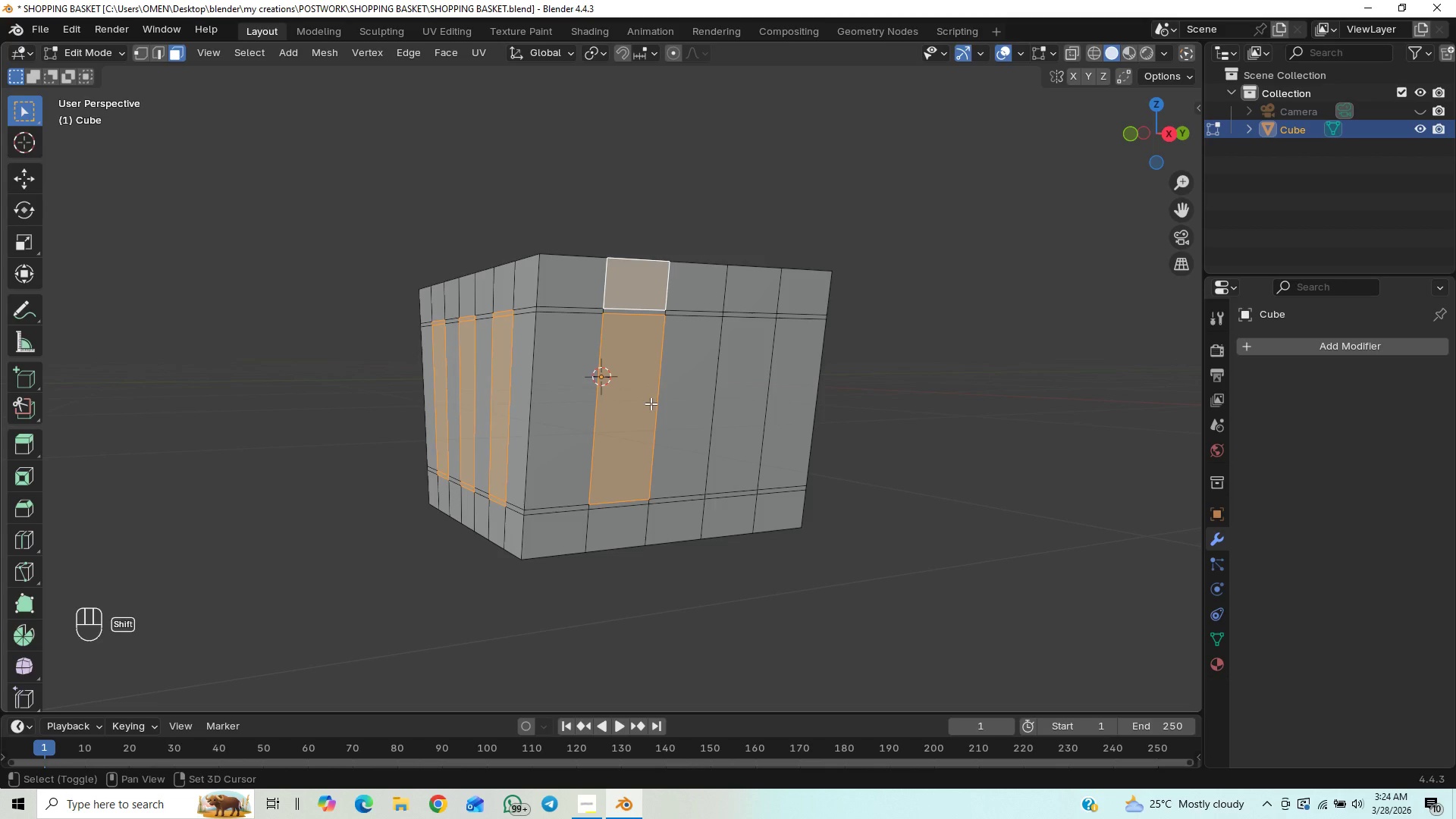 
key(Shift+ShiftLeft)
 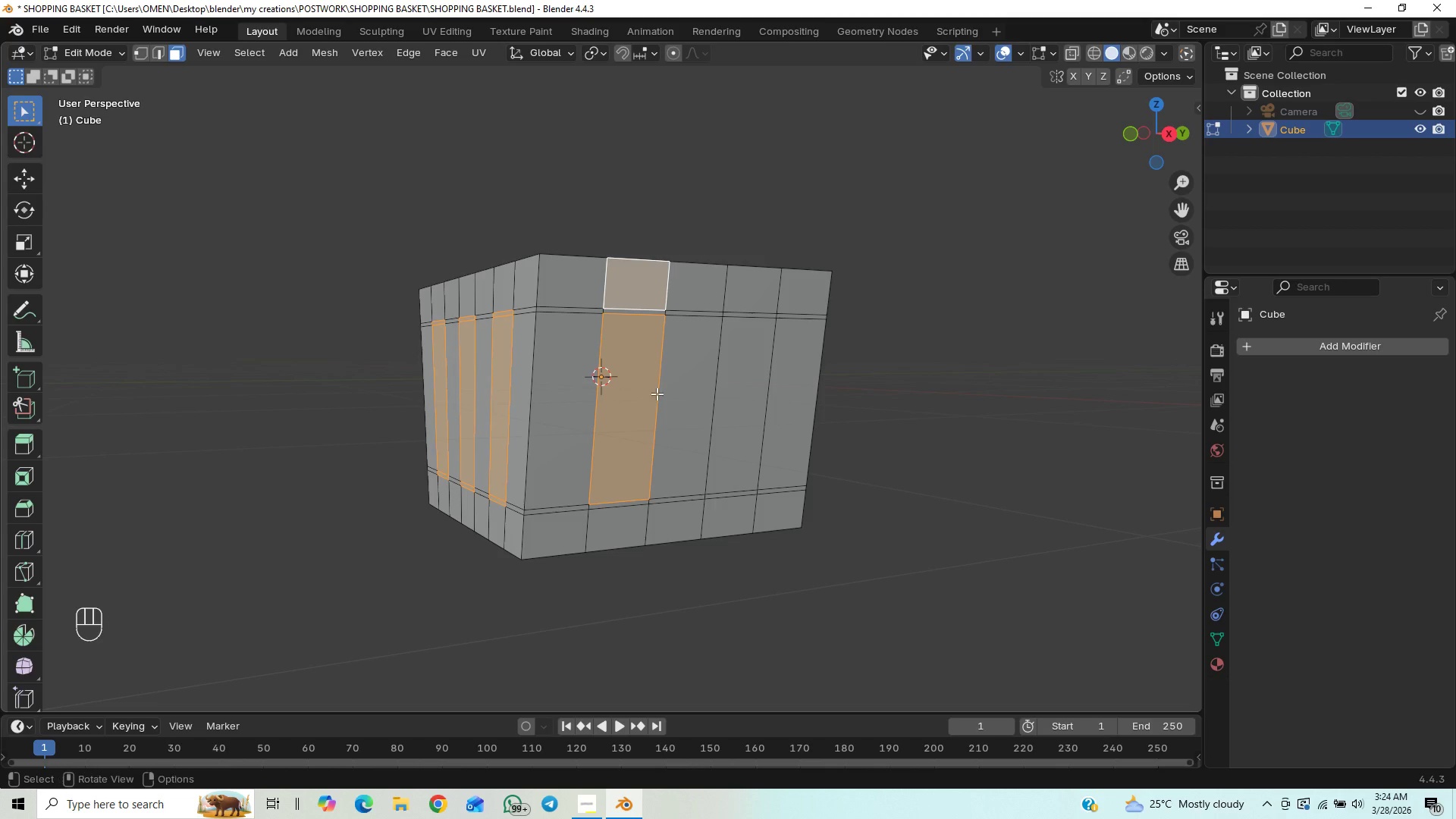 
key(Shift+ShiftLeft)
 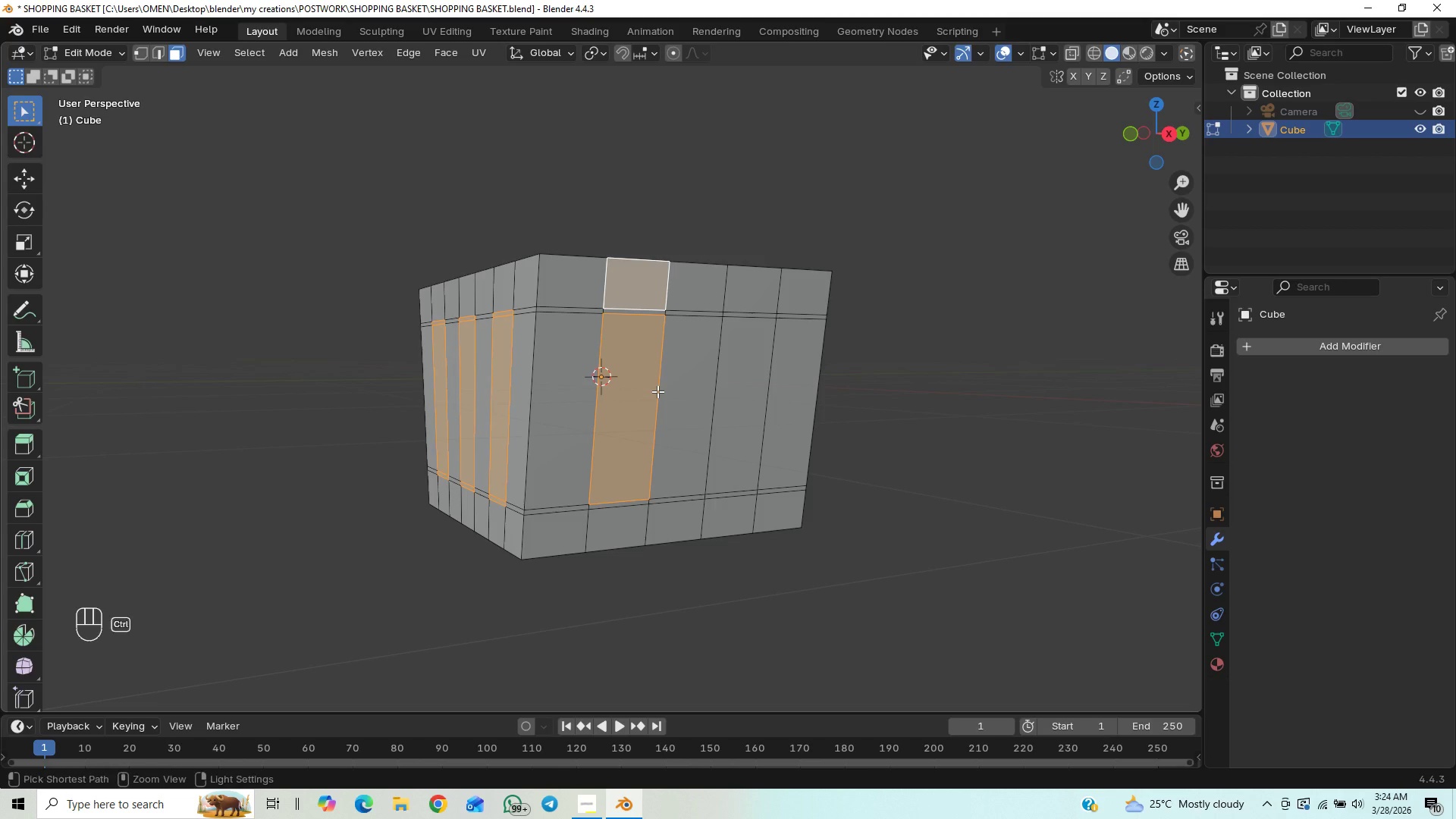 
key(Control+Z)
 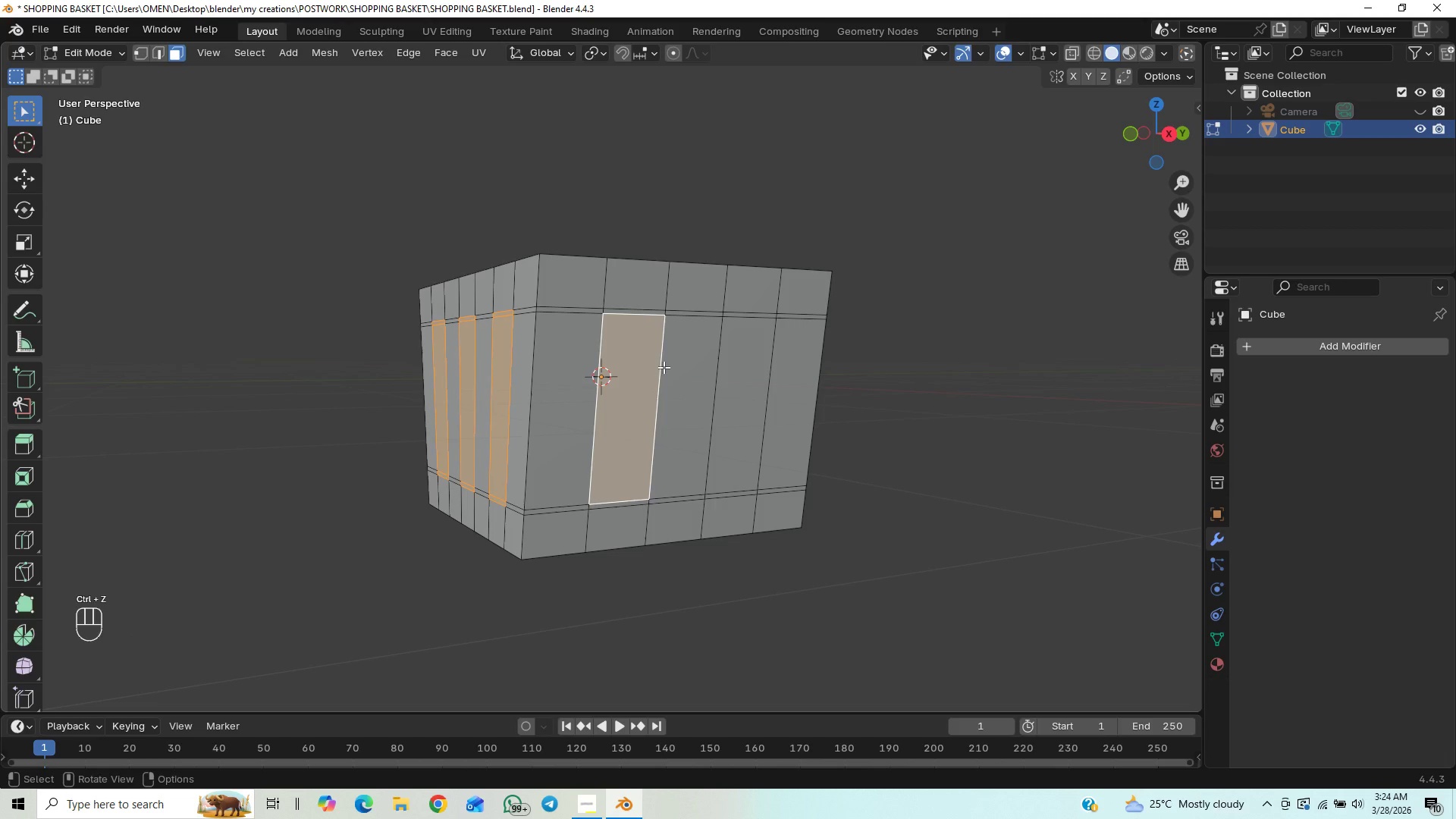 
hold_key(key=ShiftLeft, duration=1.5)
left_click([651, 314])
 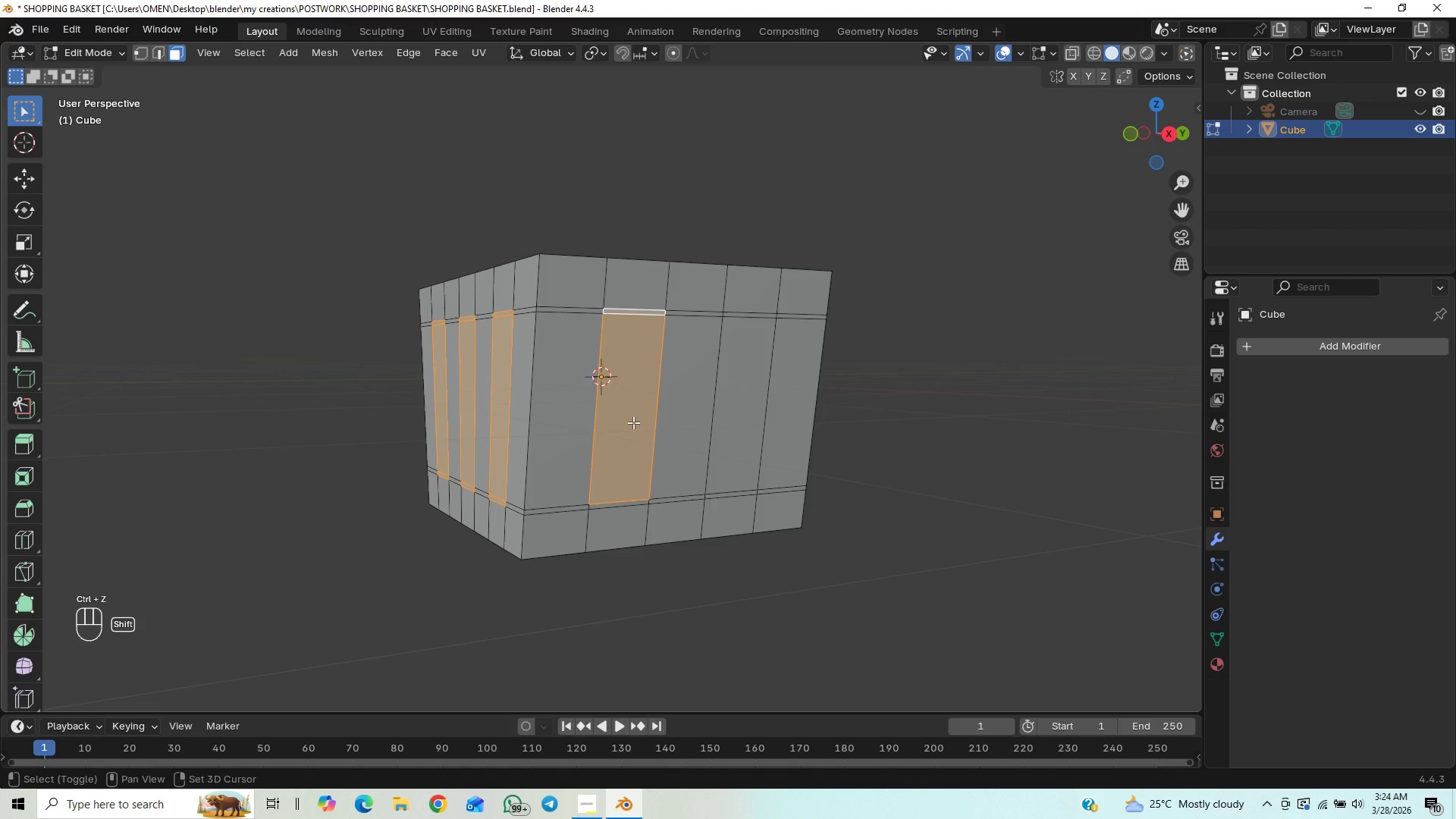 
hold_key(key=ShiftLeft, duration=1.5)
left_click([626, 504])
 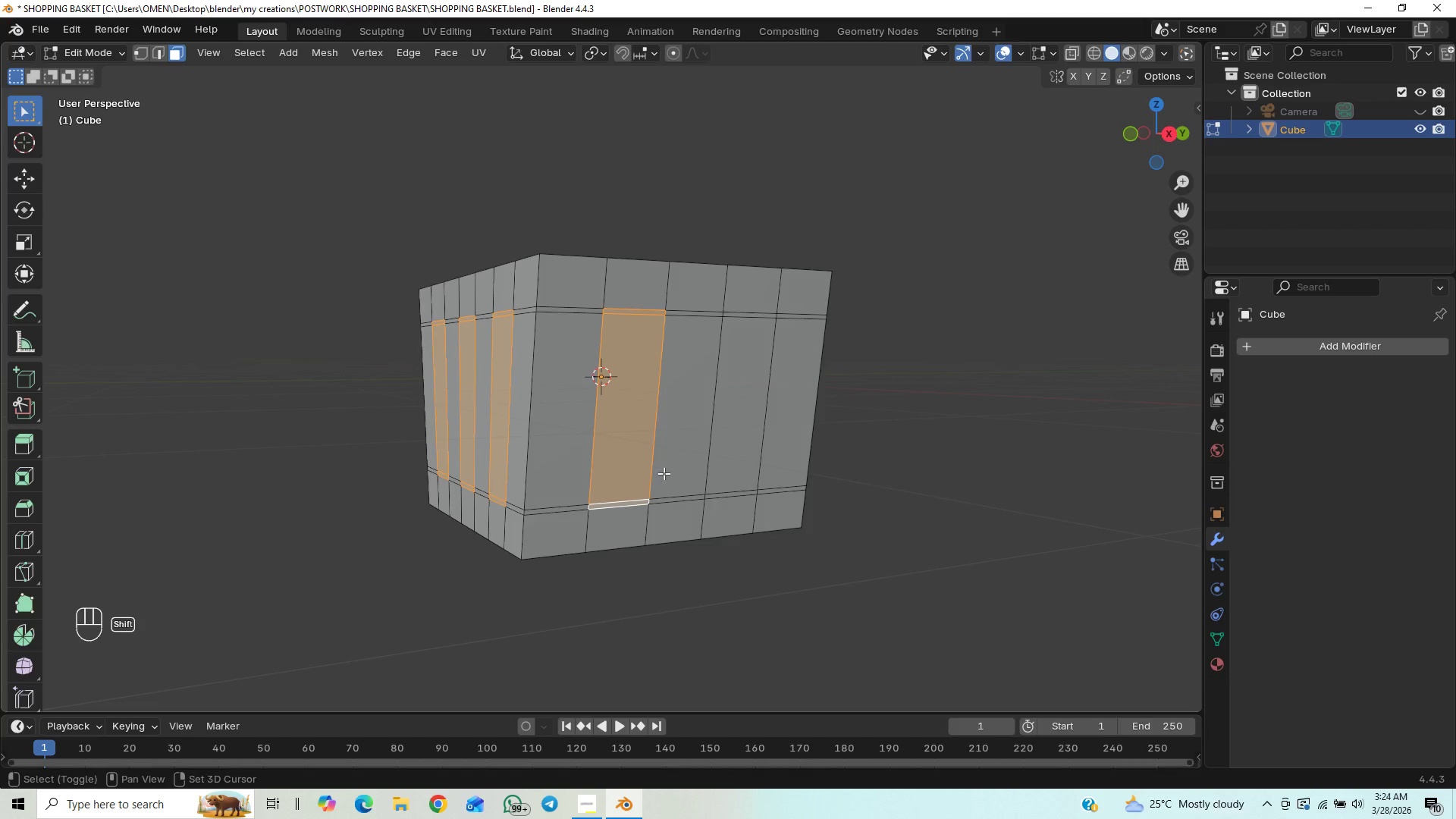 
hold_key(key=ShiftLeft, duration=1.52)
 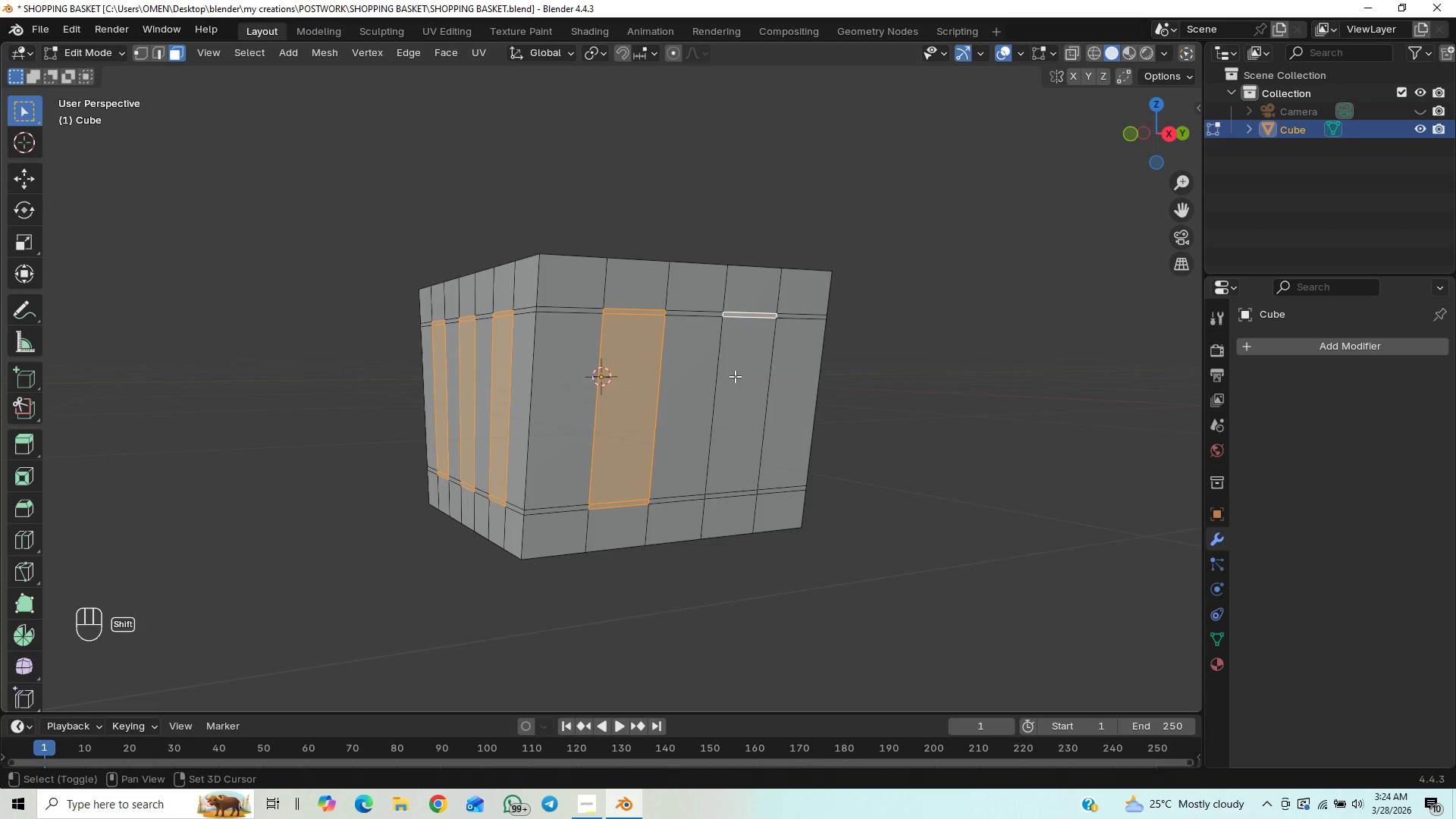 
hold_key(key=ShiftLeft, duration=1.51)
left_click([745, 315])
 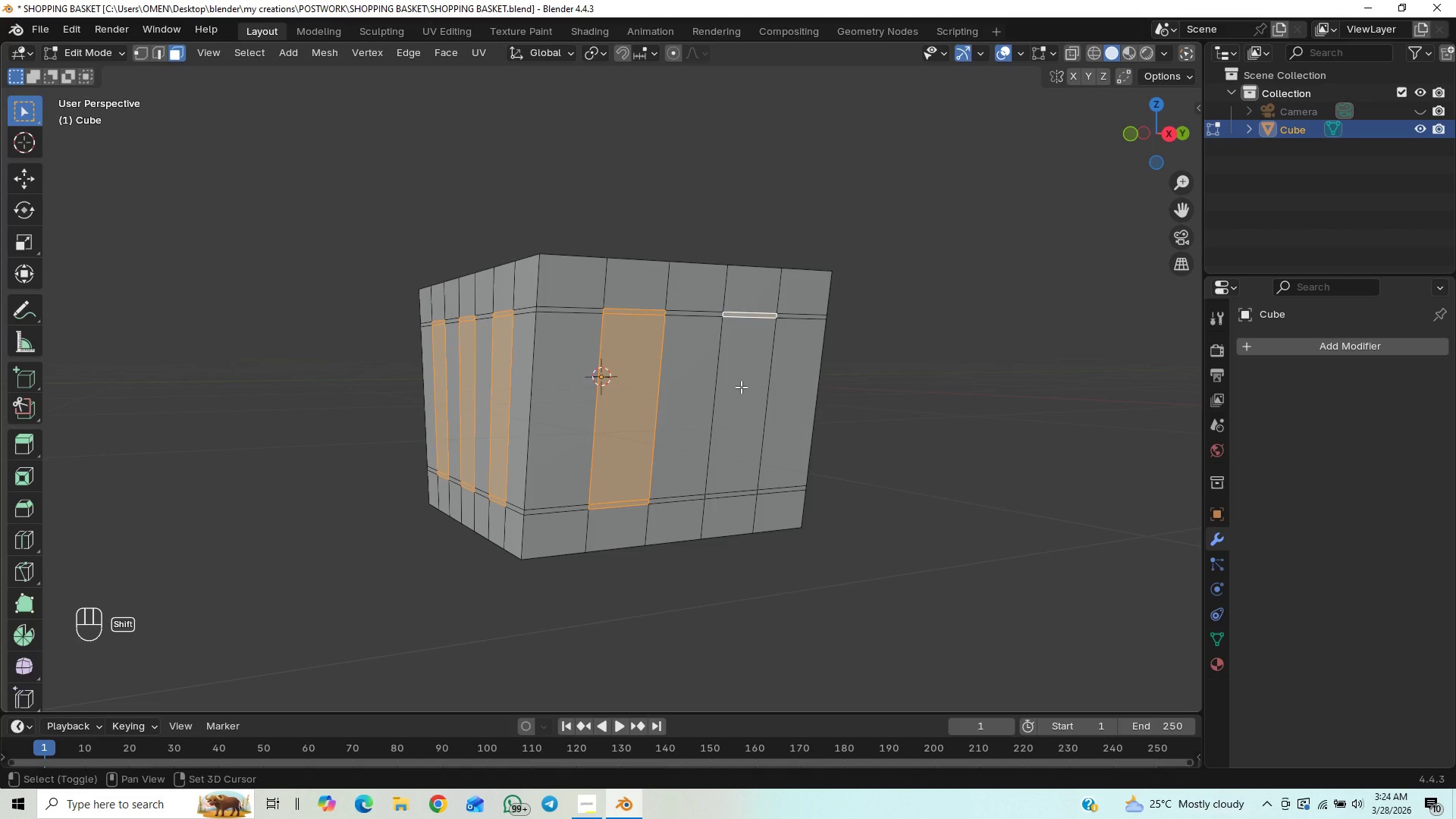 
left_click([741, 387])
 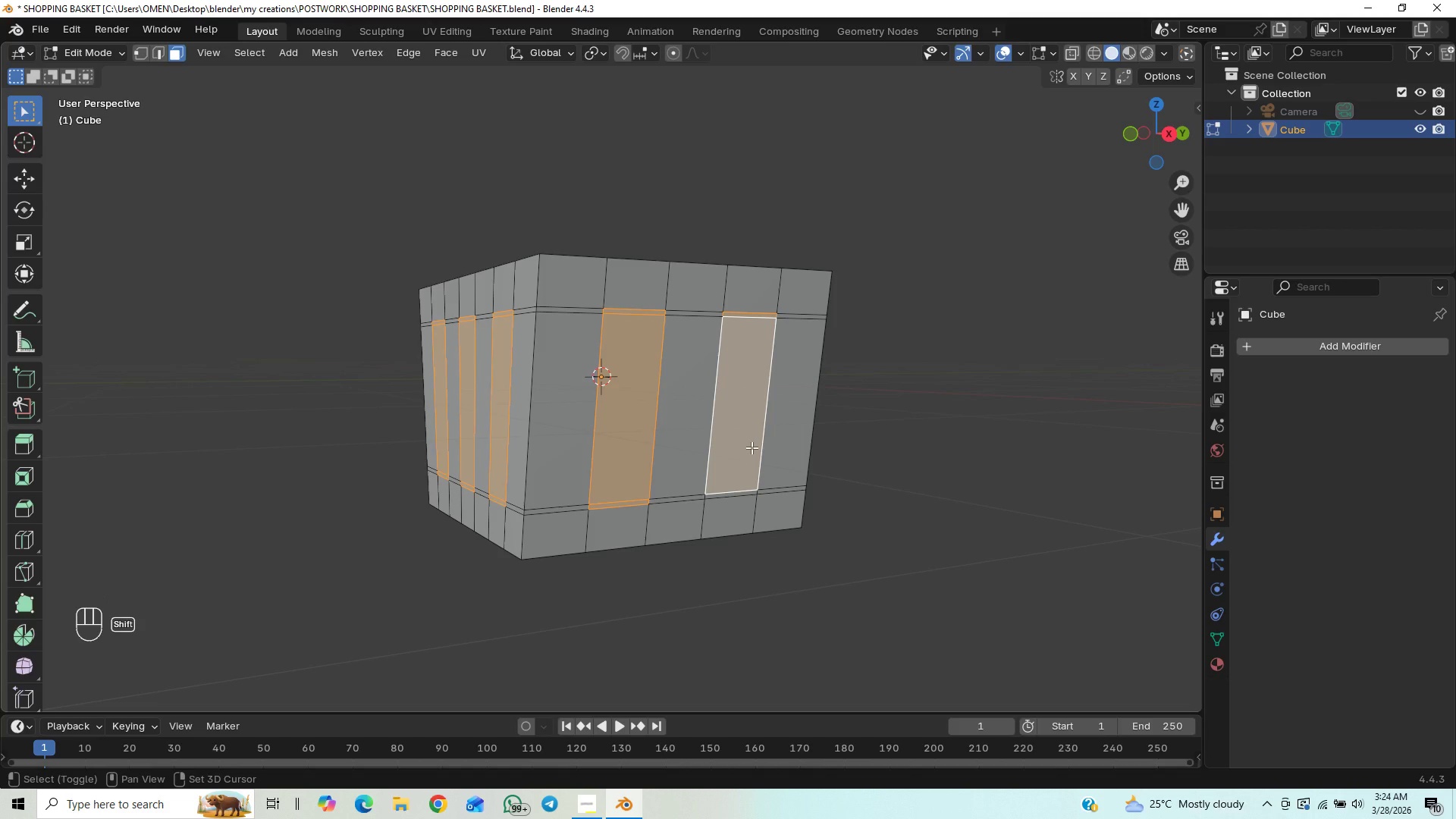 
hold_key(key=ShiftLeft, duration=1.5)
left_click([735, 492])
 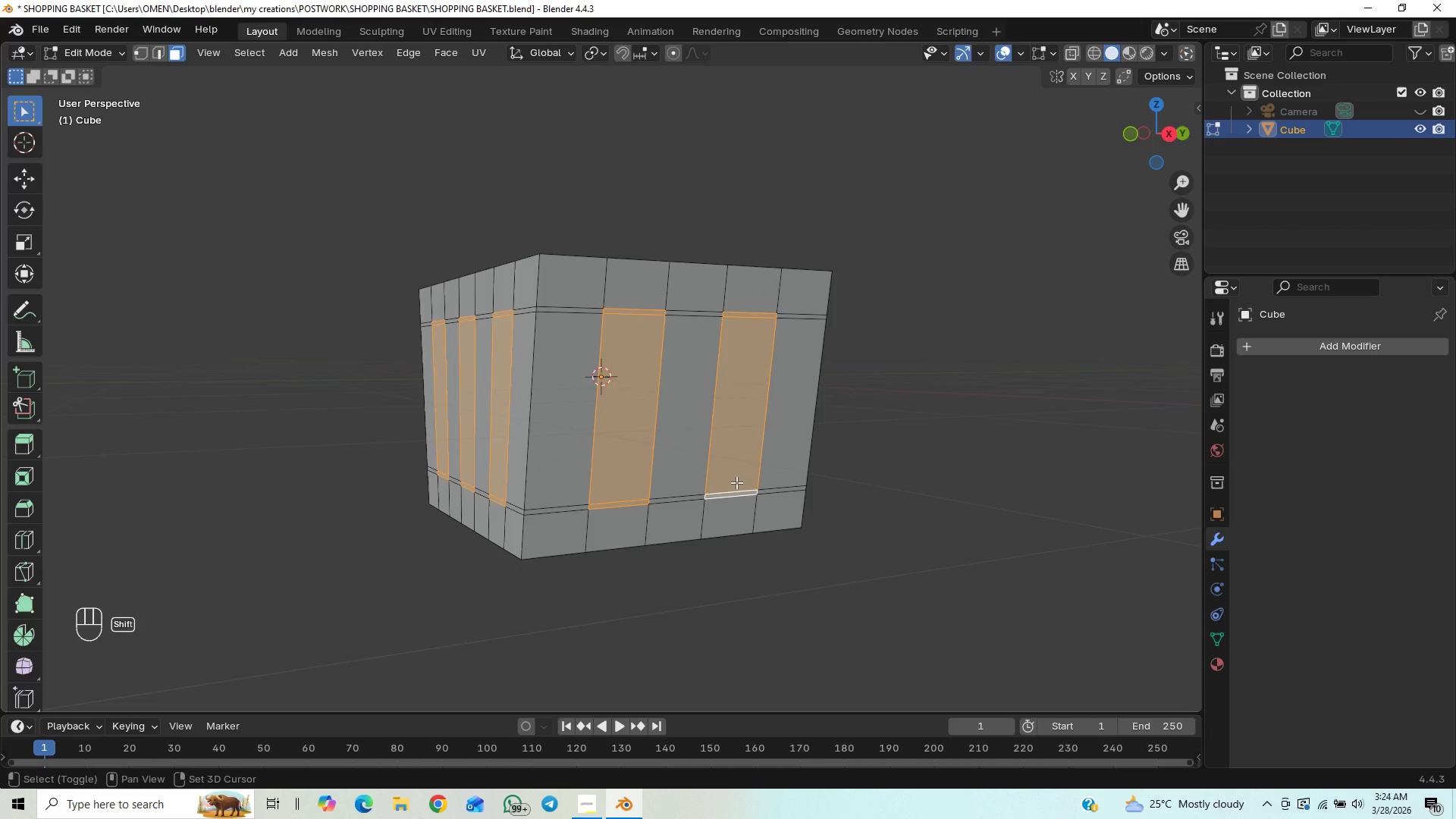 
key(Shift+ShiftLeft)
 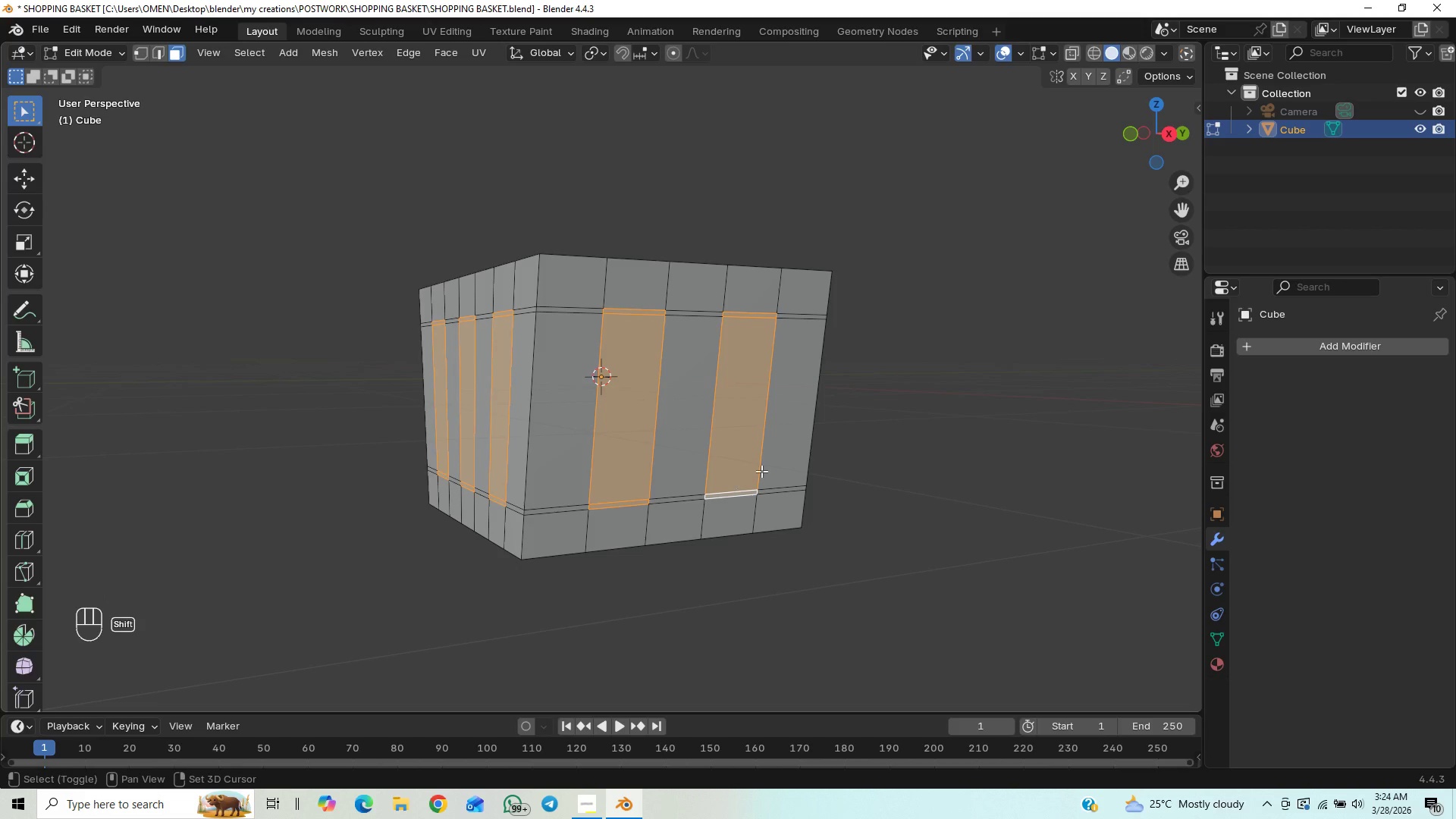 
key(Shift+ShiftLeft)
 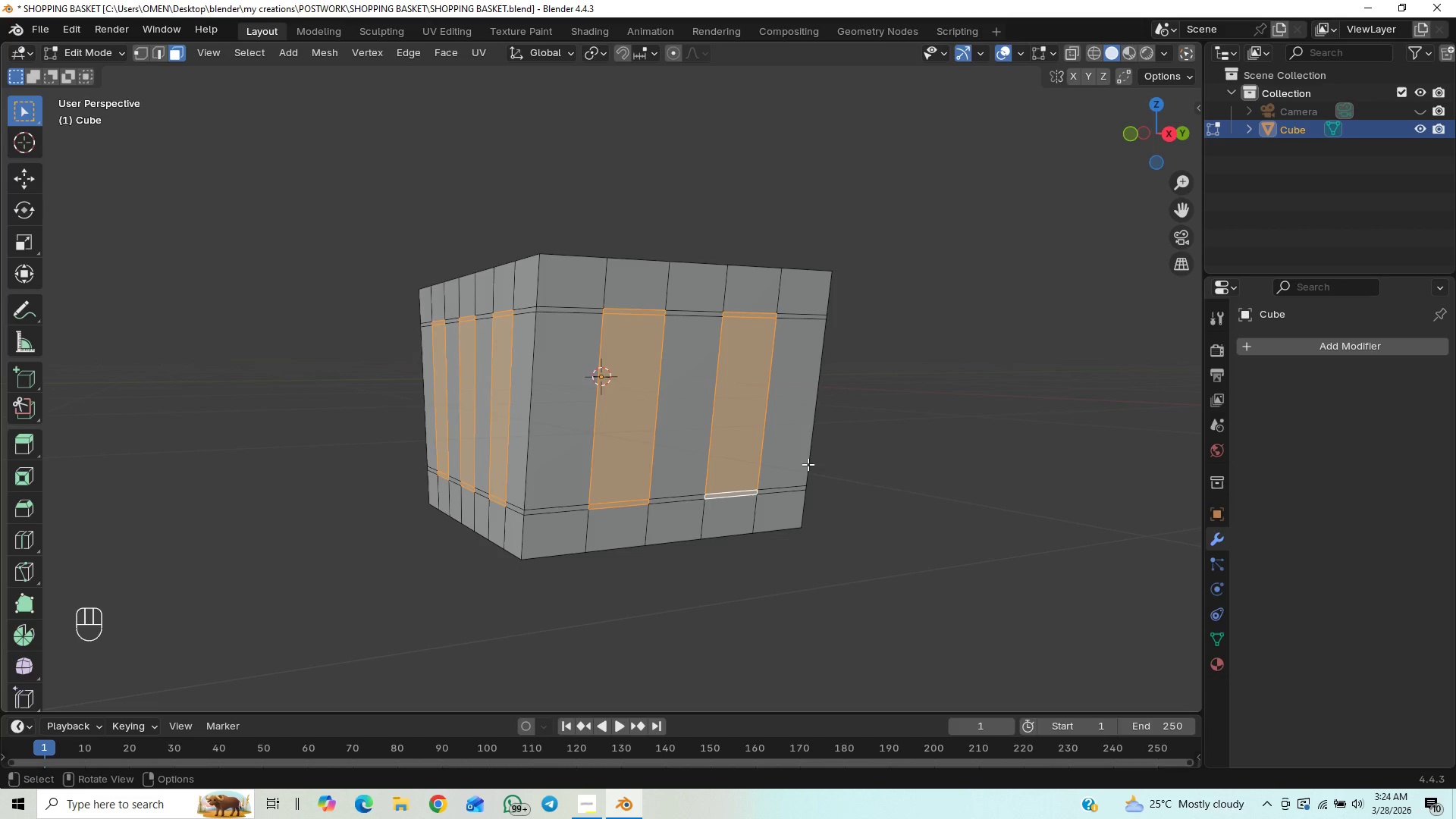 
key(Shift+ShiftLeft)
 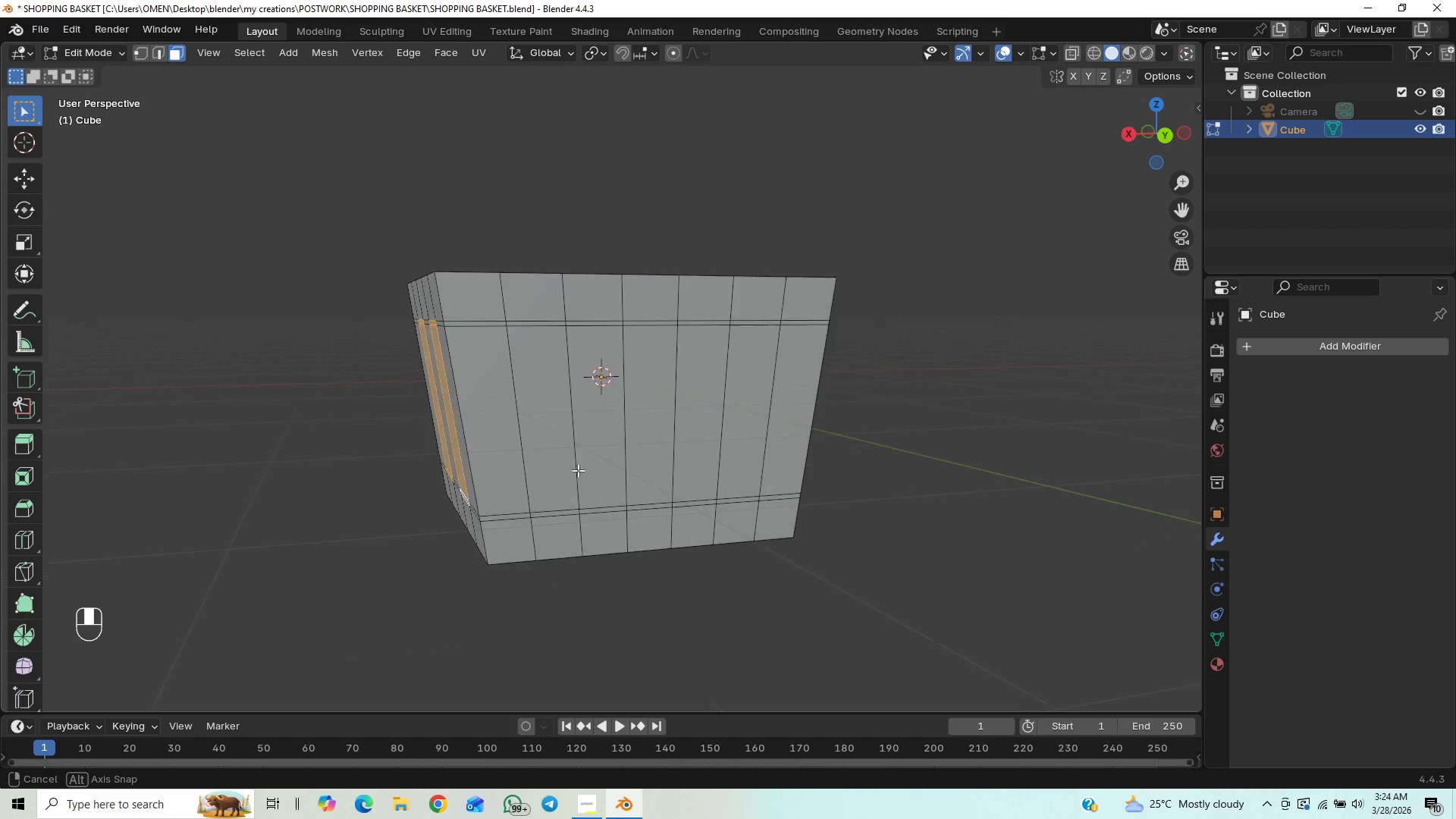 
hold_key(key=ShiftLeft, duration=1.5)
 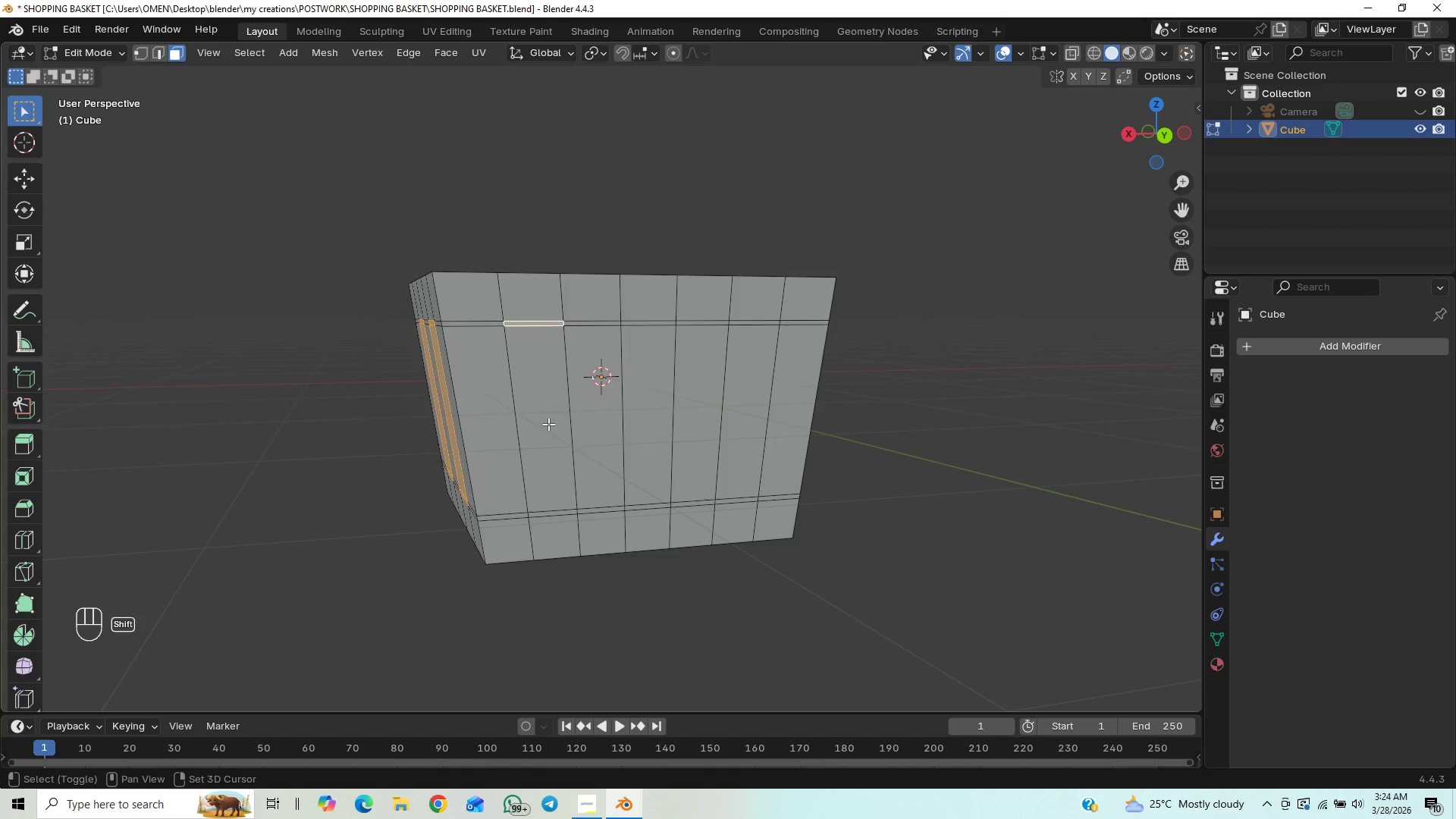 
hold_key(key=ShiftLeft, duration=1.5)
left_click([552, 435])
 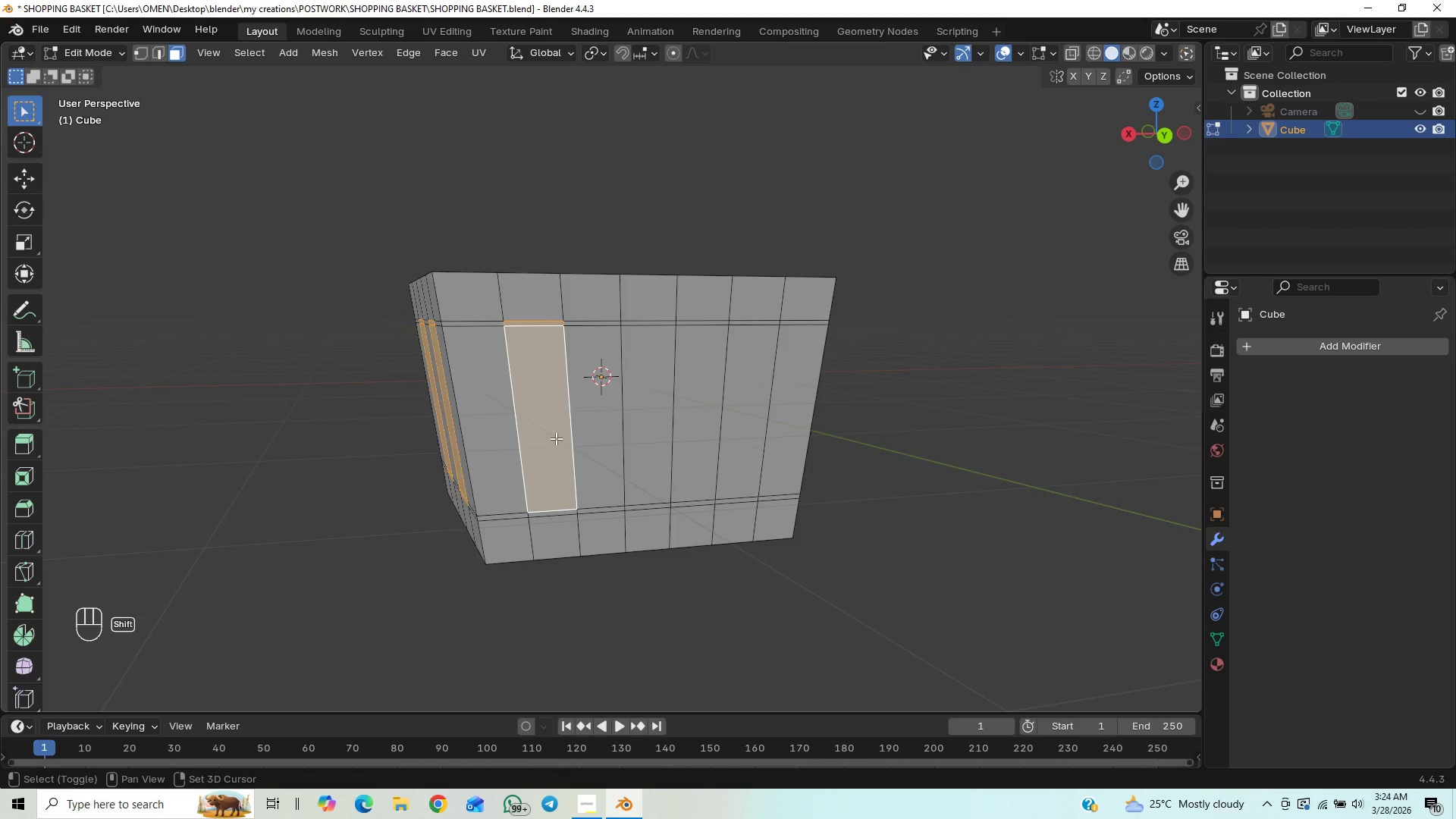 
hold_key(key=ShiftLeft, duration=1.51)
left_click([570, 511])
 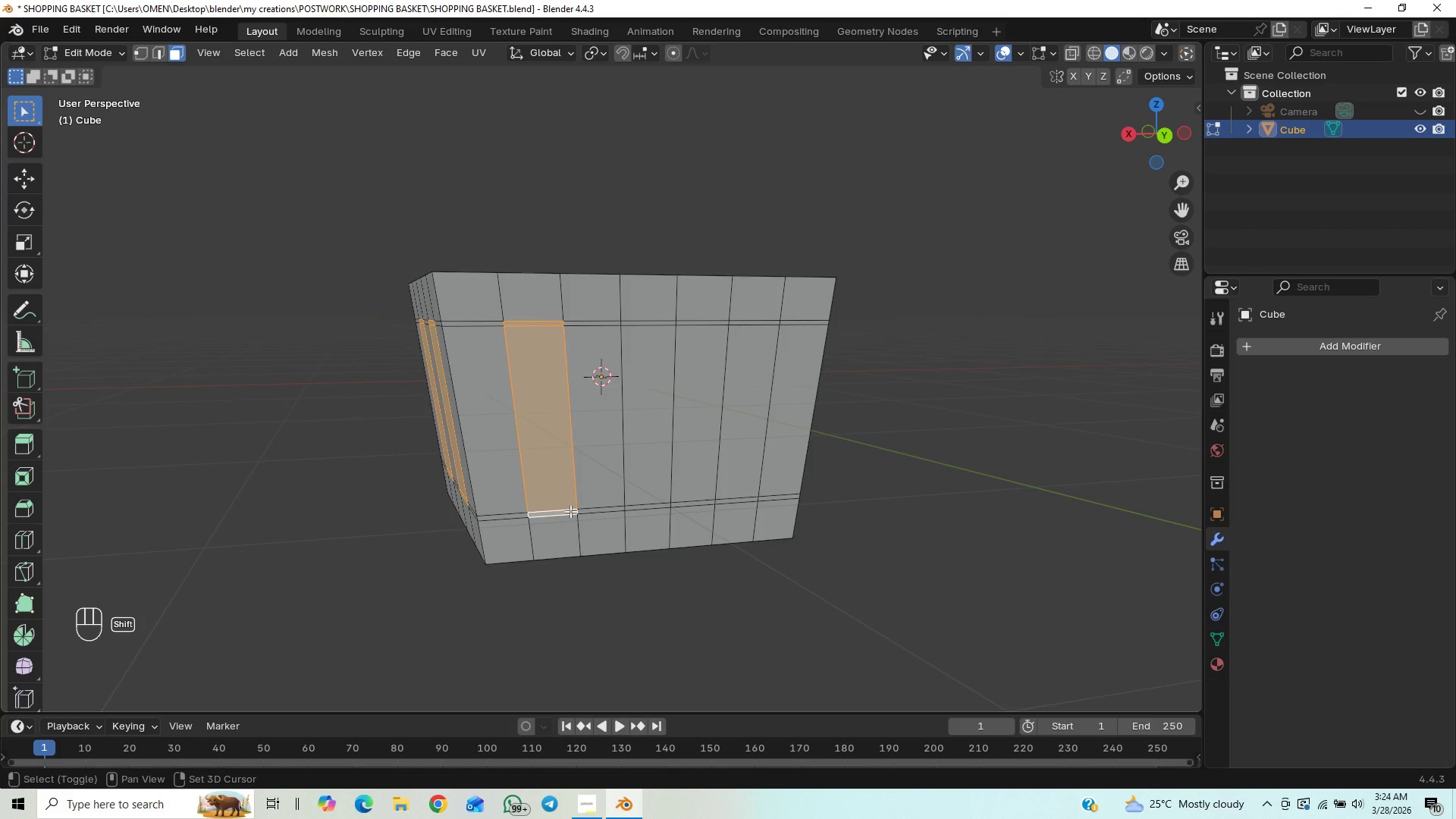 
hold_key(key=ShiftLeft, duration=1.5)
left_click([640, 508])
 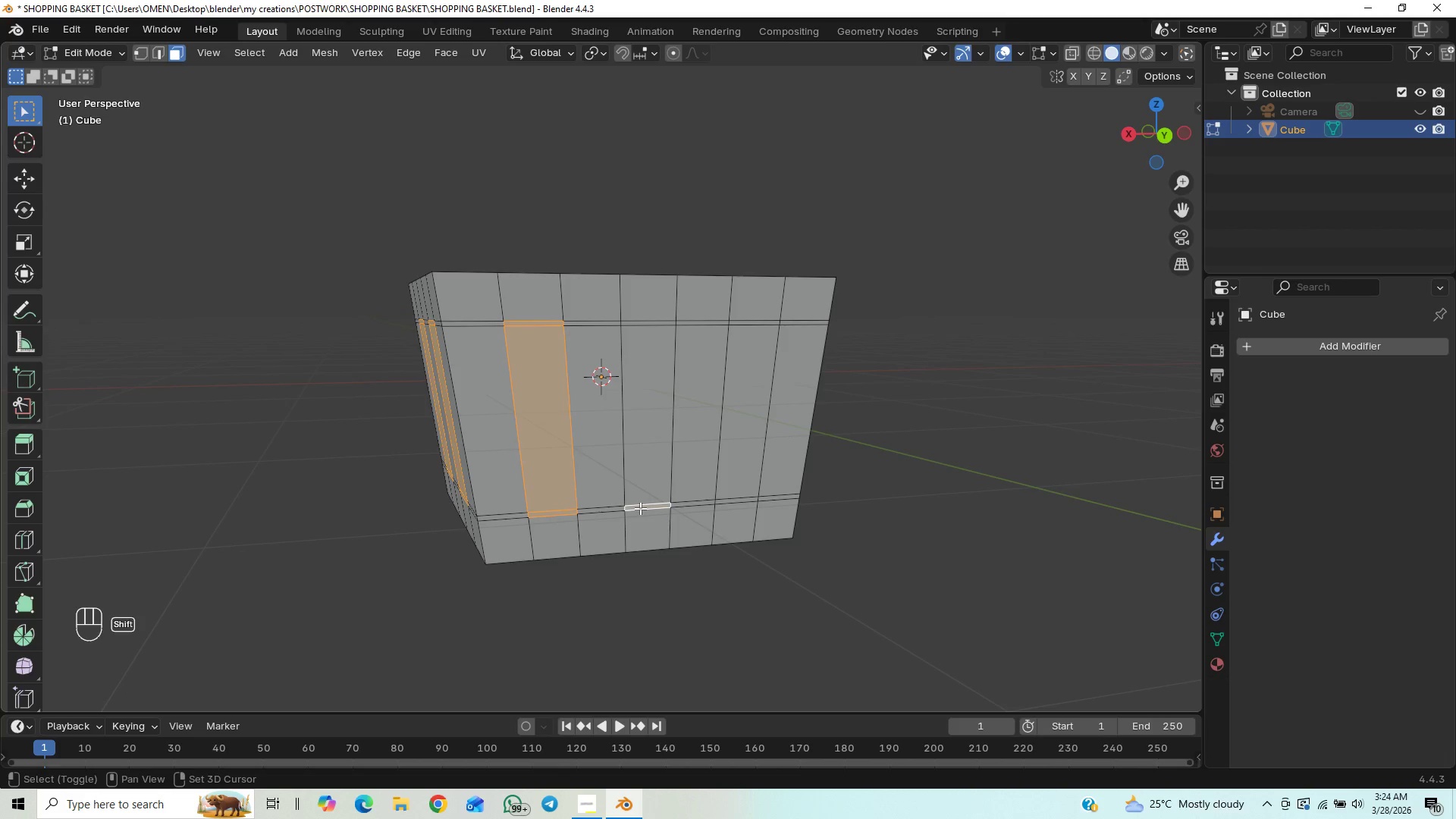 
hold_key(key=ShiftLeft, duration=1.52)
 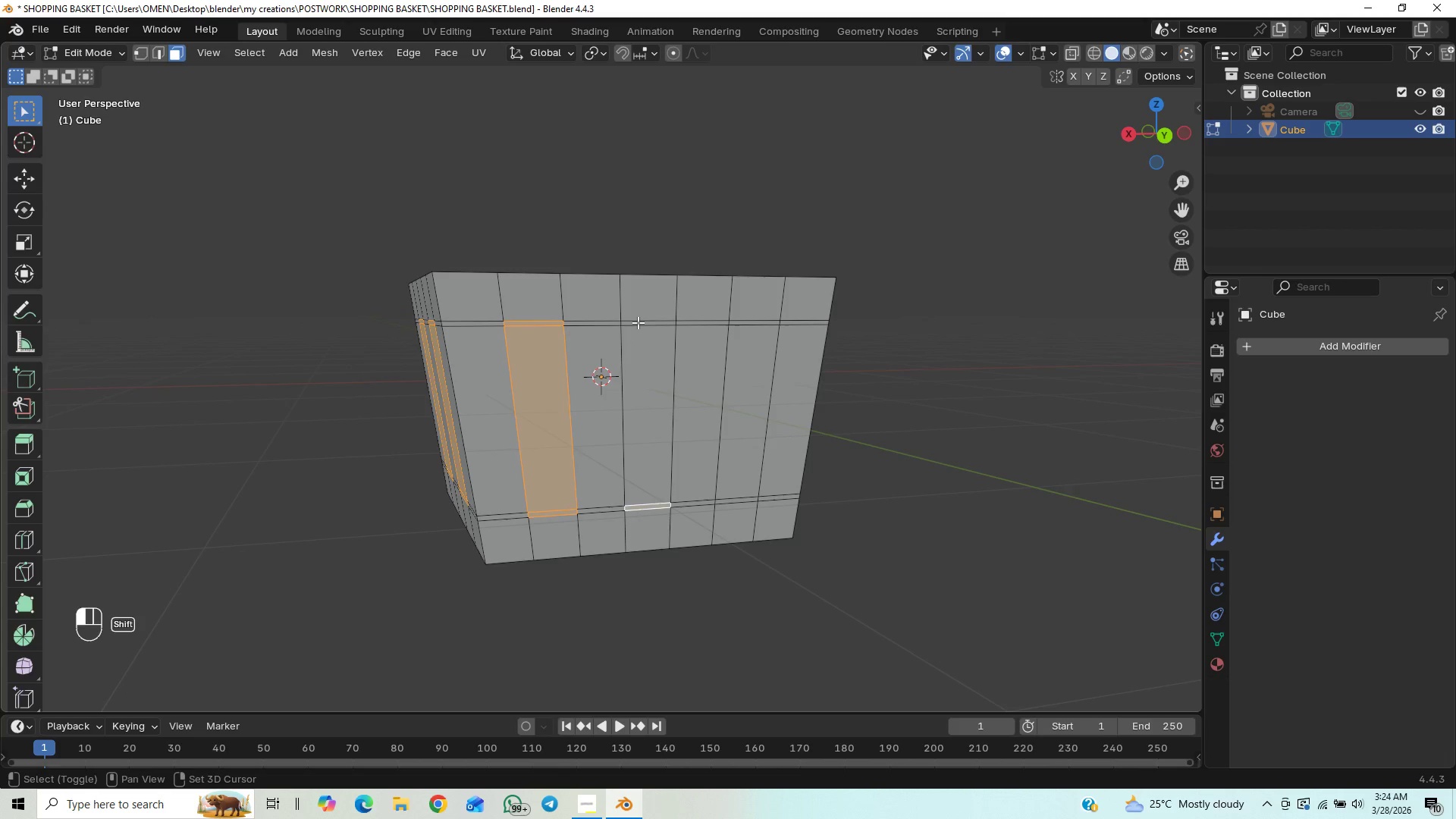 
hold_key(key=ShiftLeft, duration=1.5)
left_click([638, 322])
 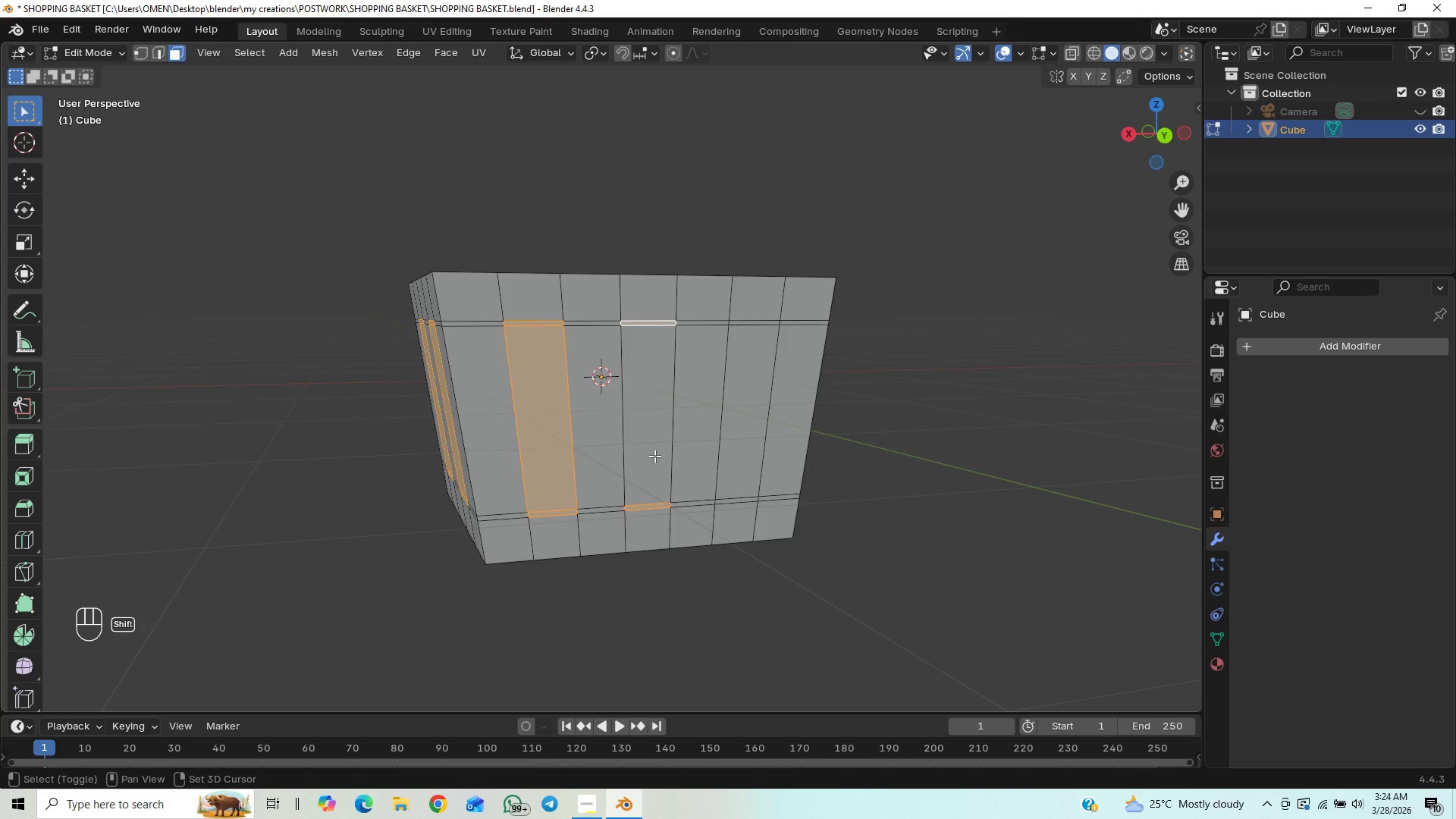 
hold_key(key=ShiftLeft, duration=1.52)
left_click([646, 419])
 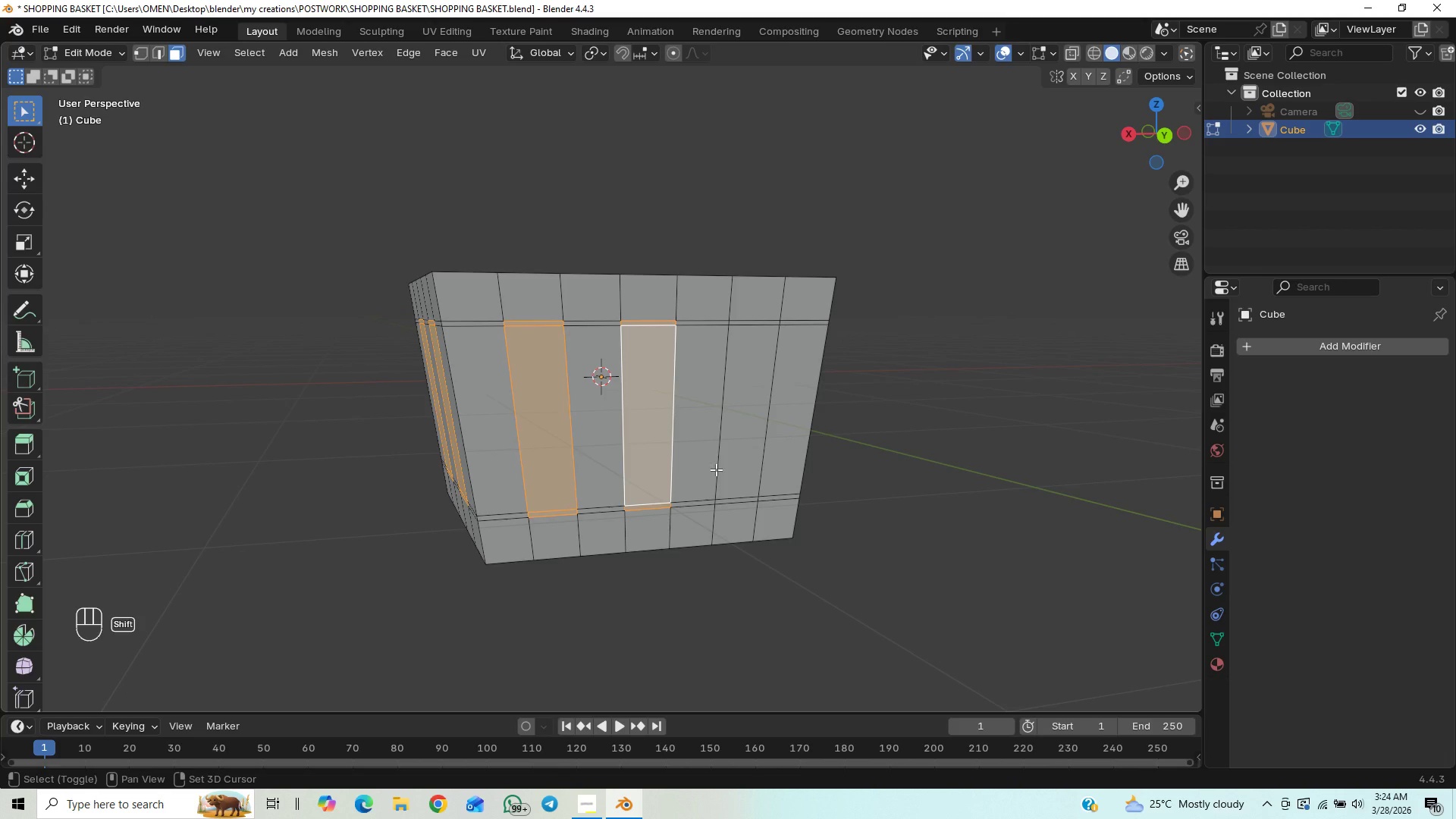 
hold_key(key=ShiftLeft, duration=1.5)
 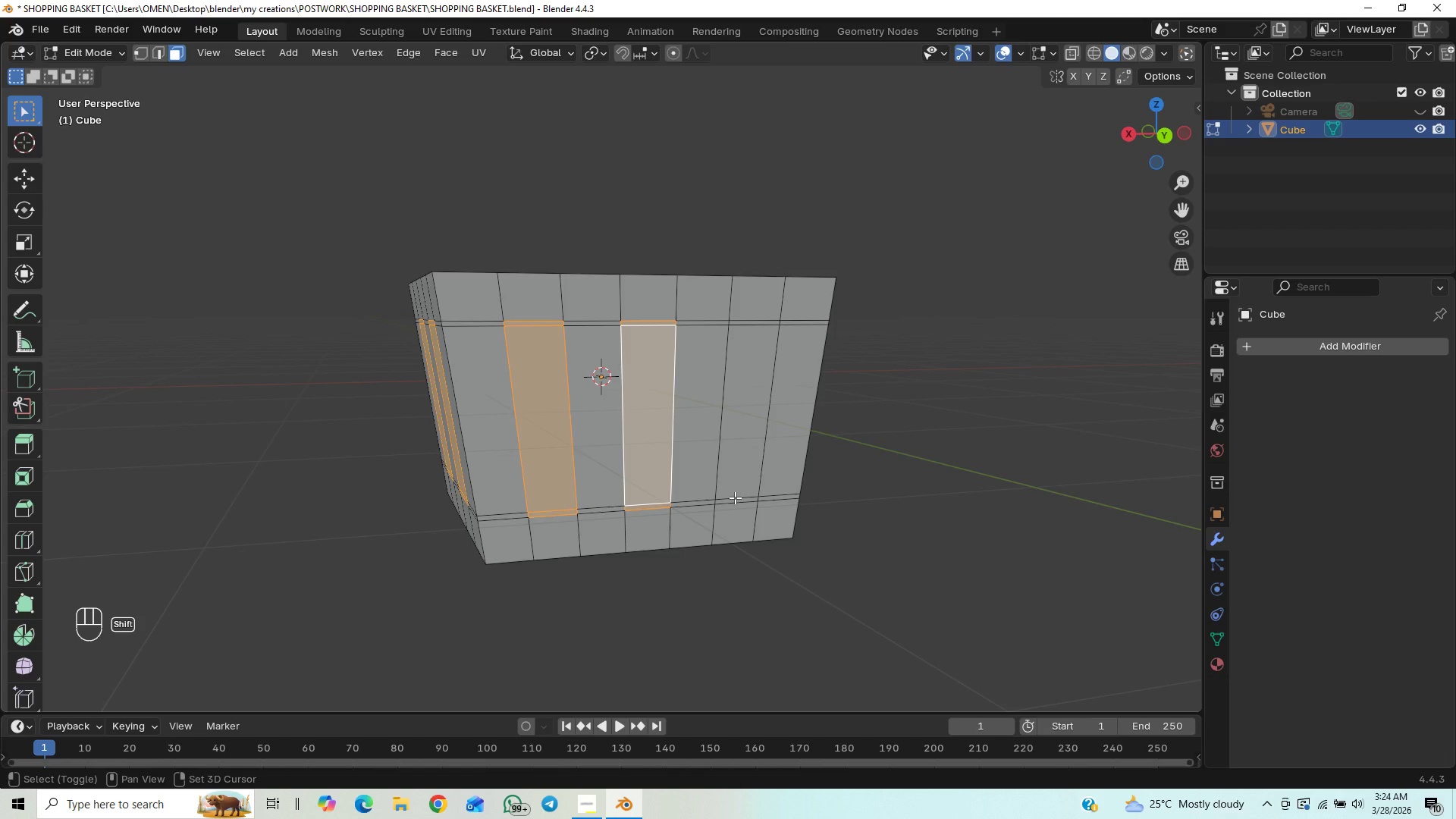 
hold_key(key=ShiftLeft, duration=1.51)
left_click([735, 497])
 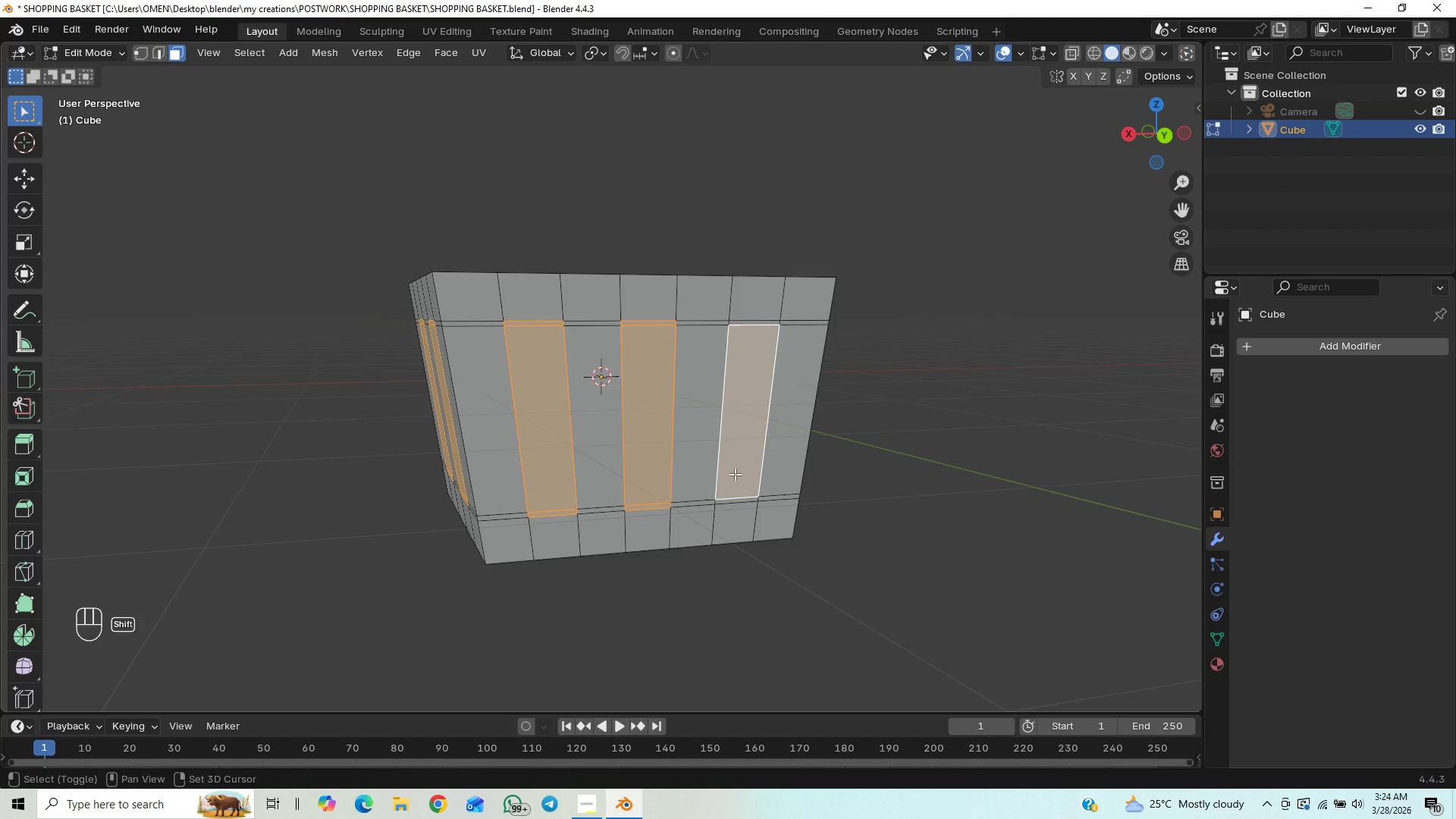 
hold_key(key=ShiftLeft, duration=1.5)
 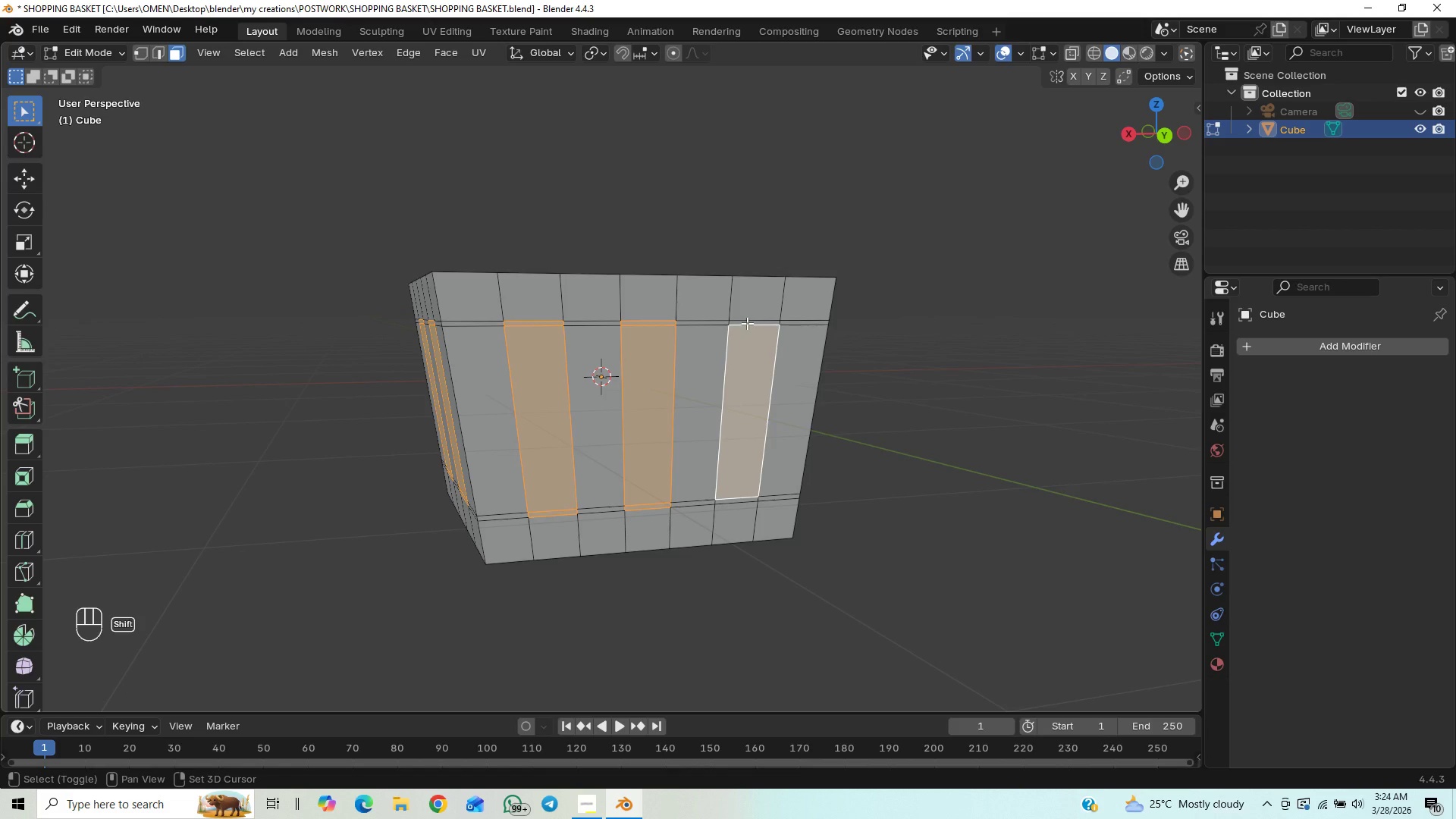 
hold_key(key=ShiftLeft, duration=1.52)
left_click([749, 319])
 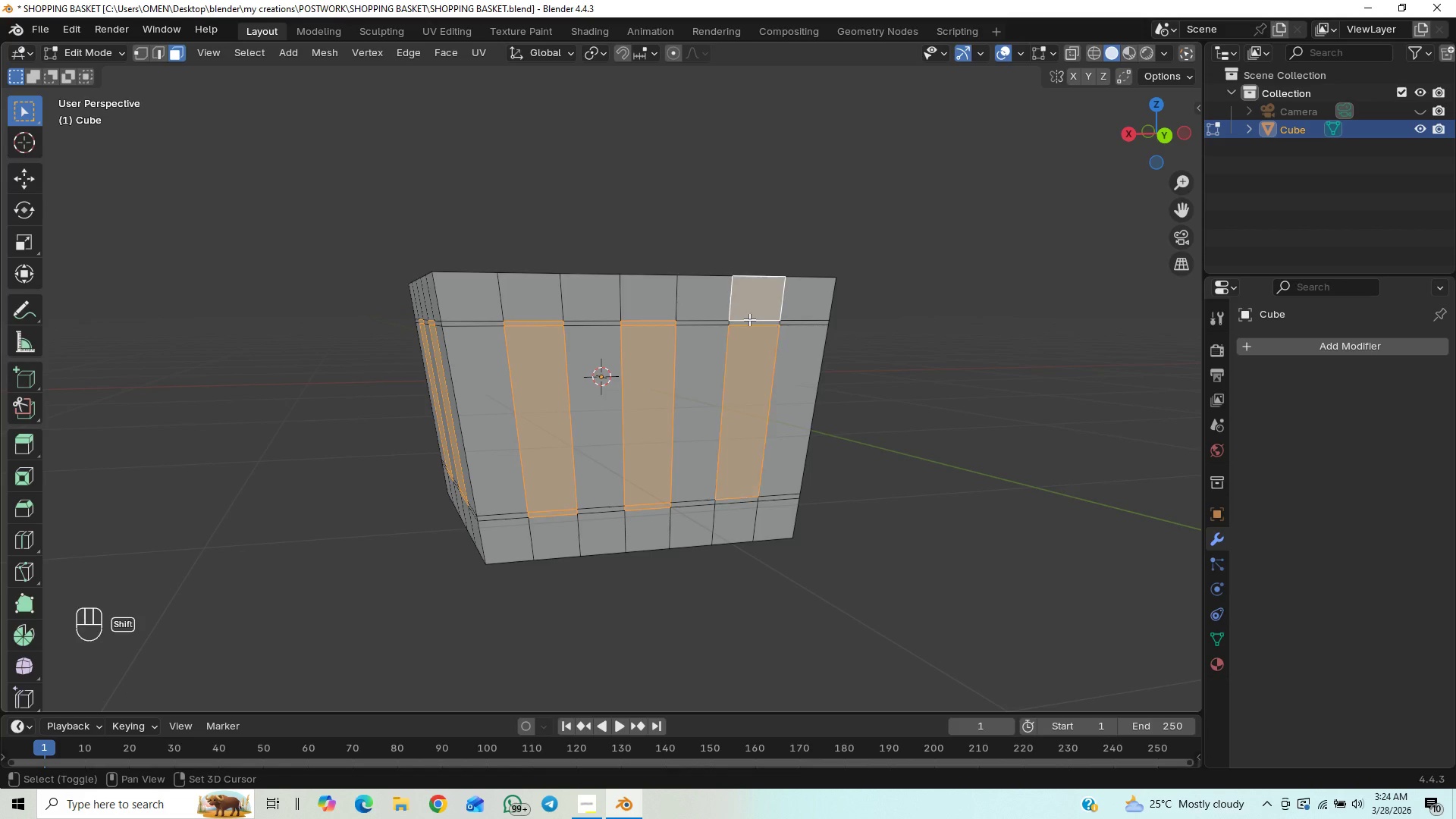 
hold_key(key=ShiftLeft, duration=0.7)
 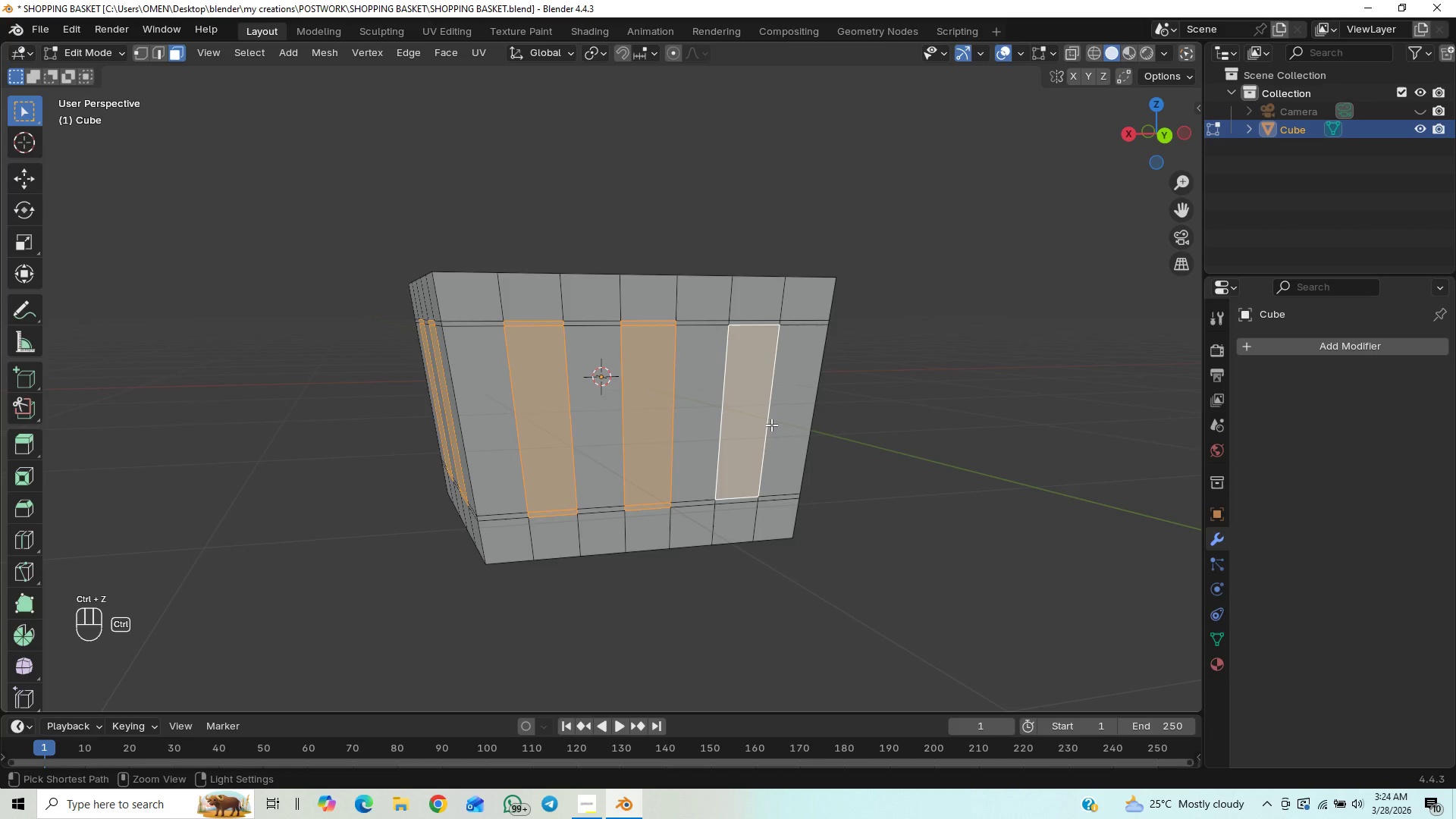 
key(CapsLock)
 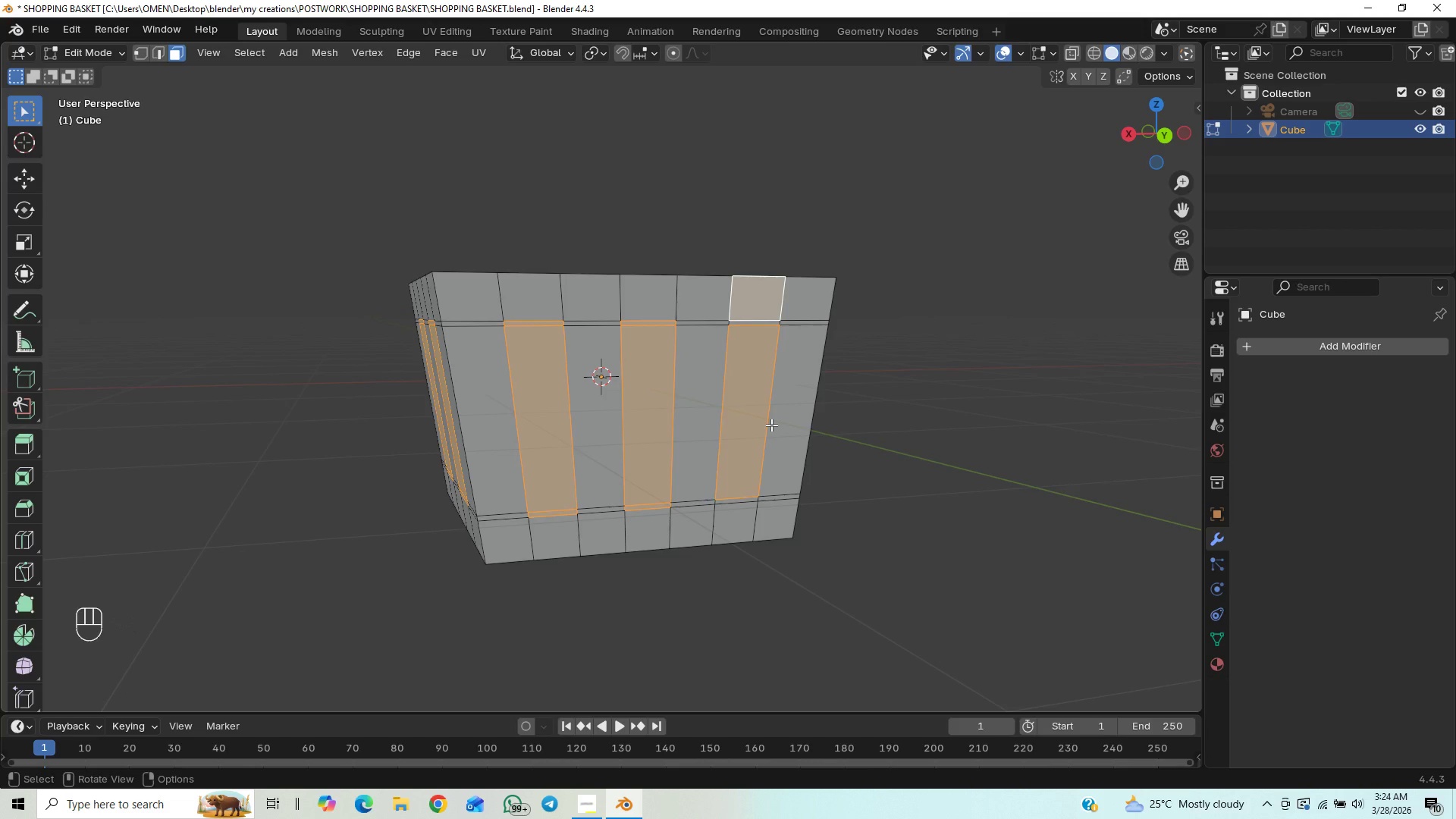 
key(Control+Z)
 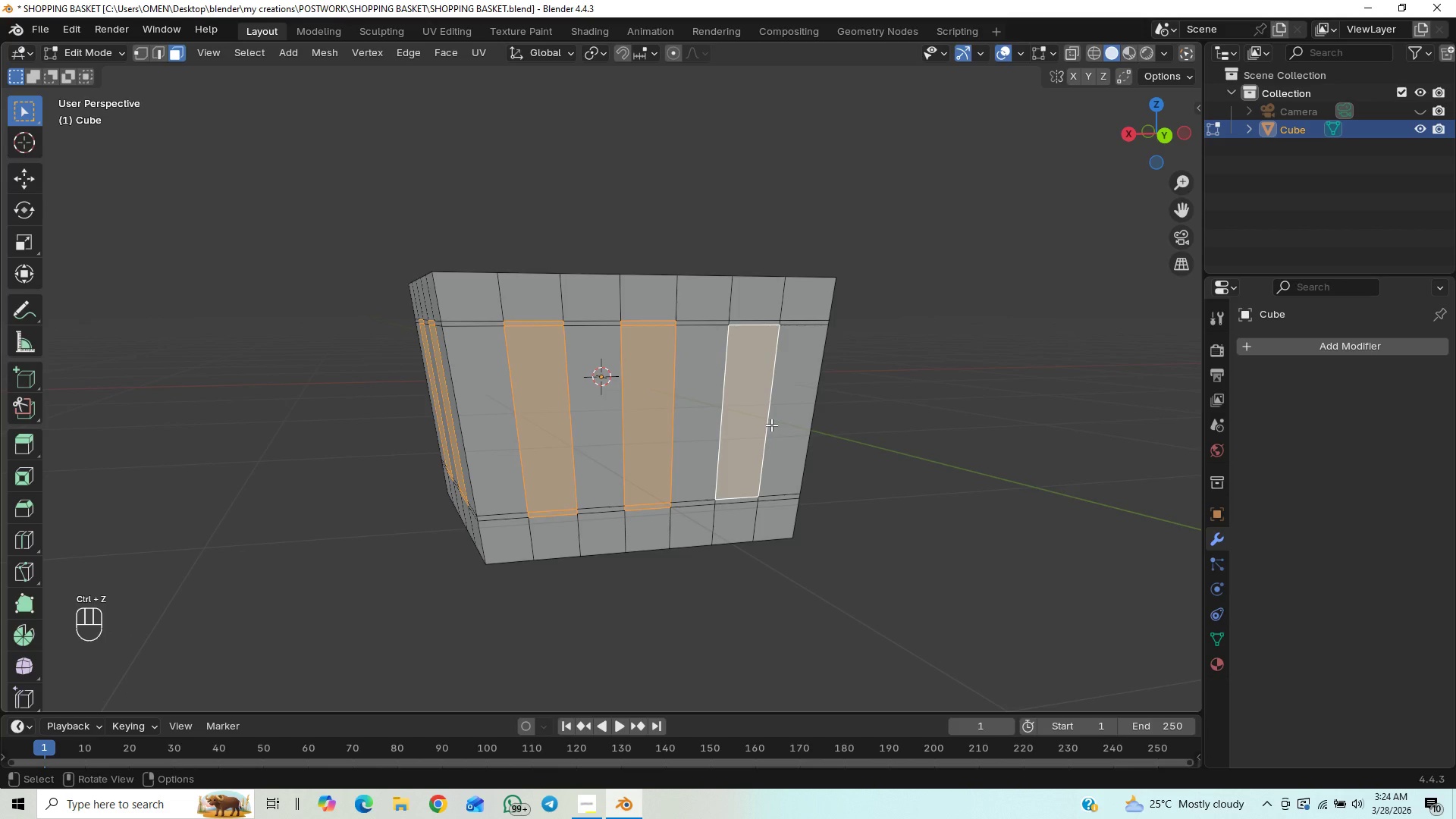 
hold_key(key=ShiftLeft, duration=1.5)
left_click([743, 321])
 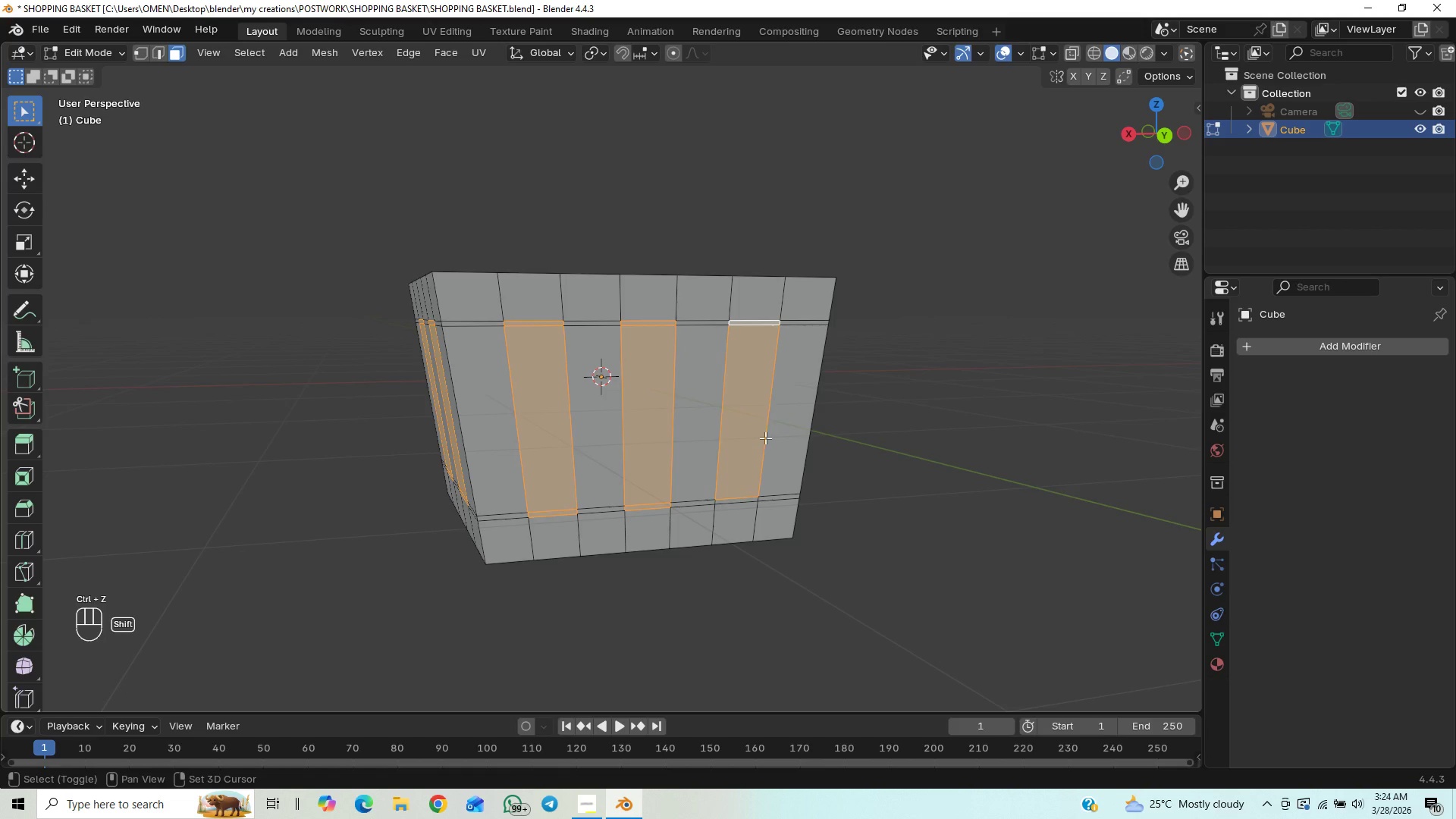 
hold_key(key=ShiftLeft, duration=1.5)
 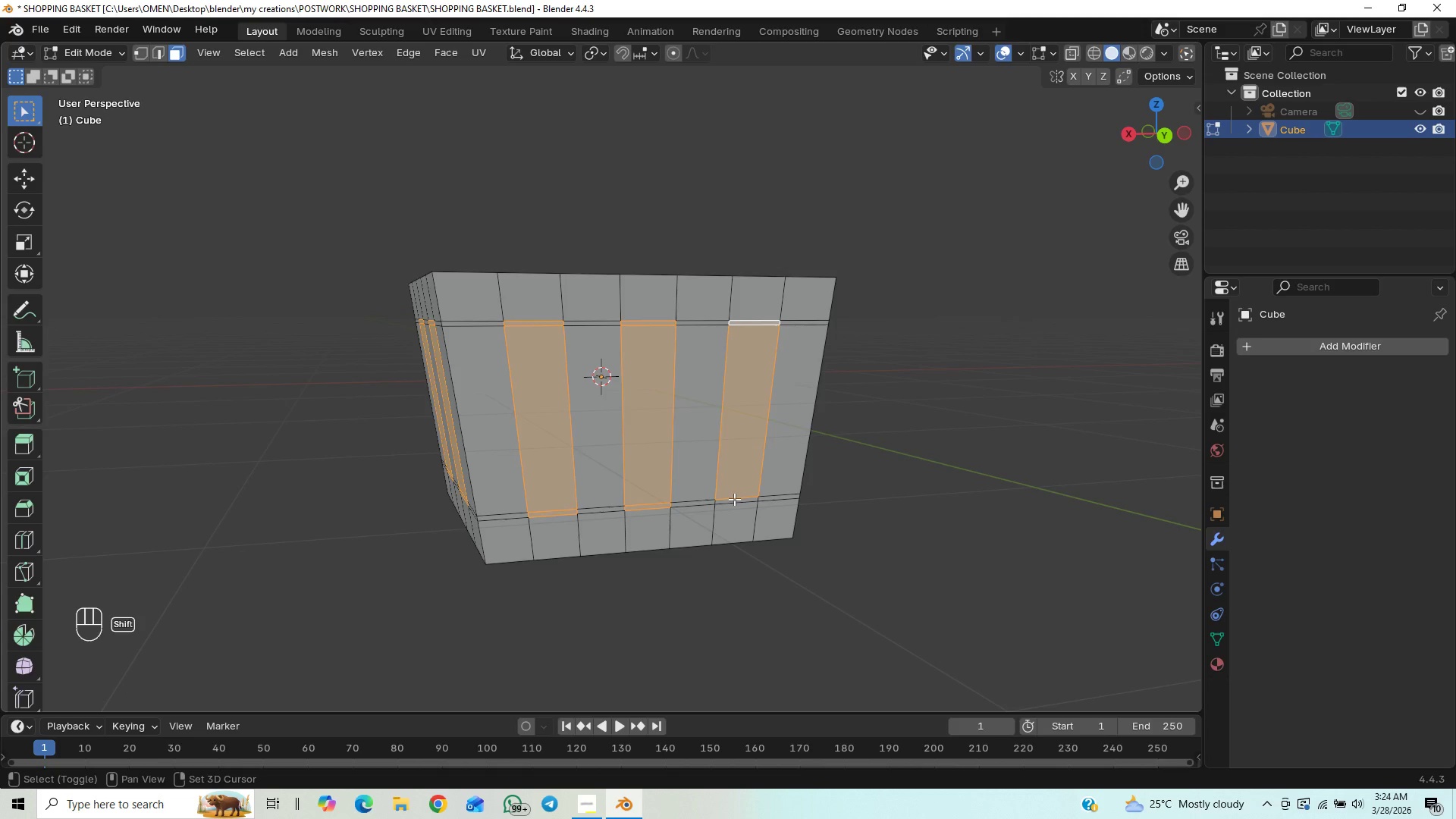 
hold_key(key=ShiftLeft, duration=1.51)
 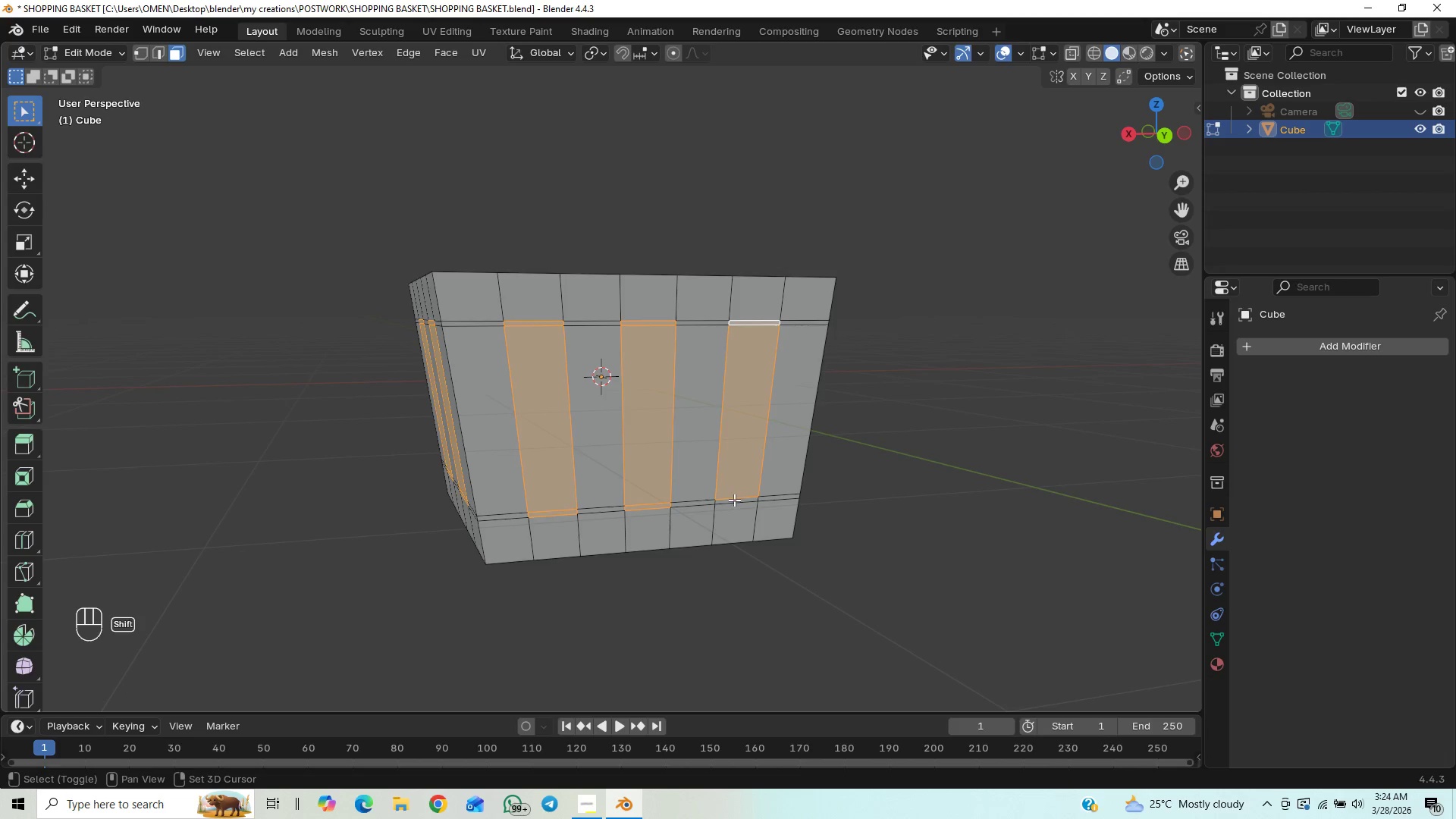 
hold_key(key=ShiftLeft, duration=1.5)
left_click([734, 500])
 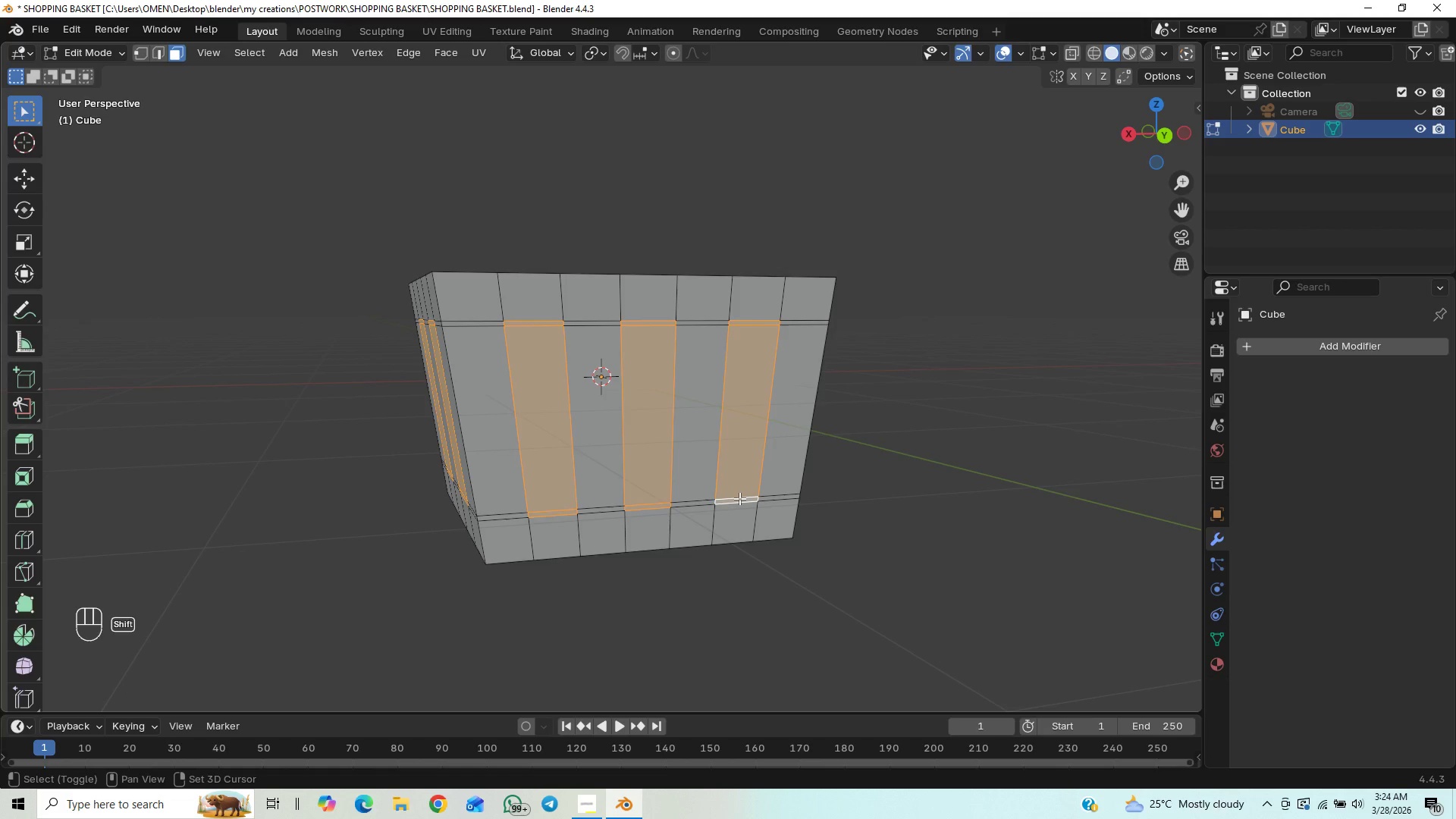 
key(Shift+ShiftLeft)
 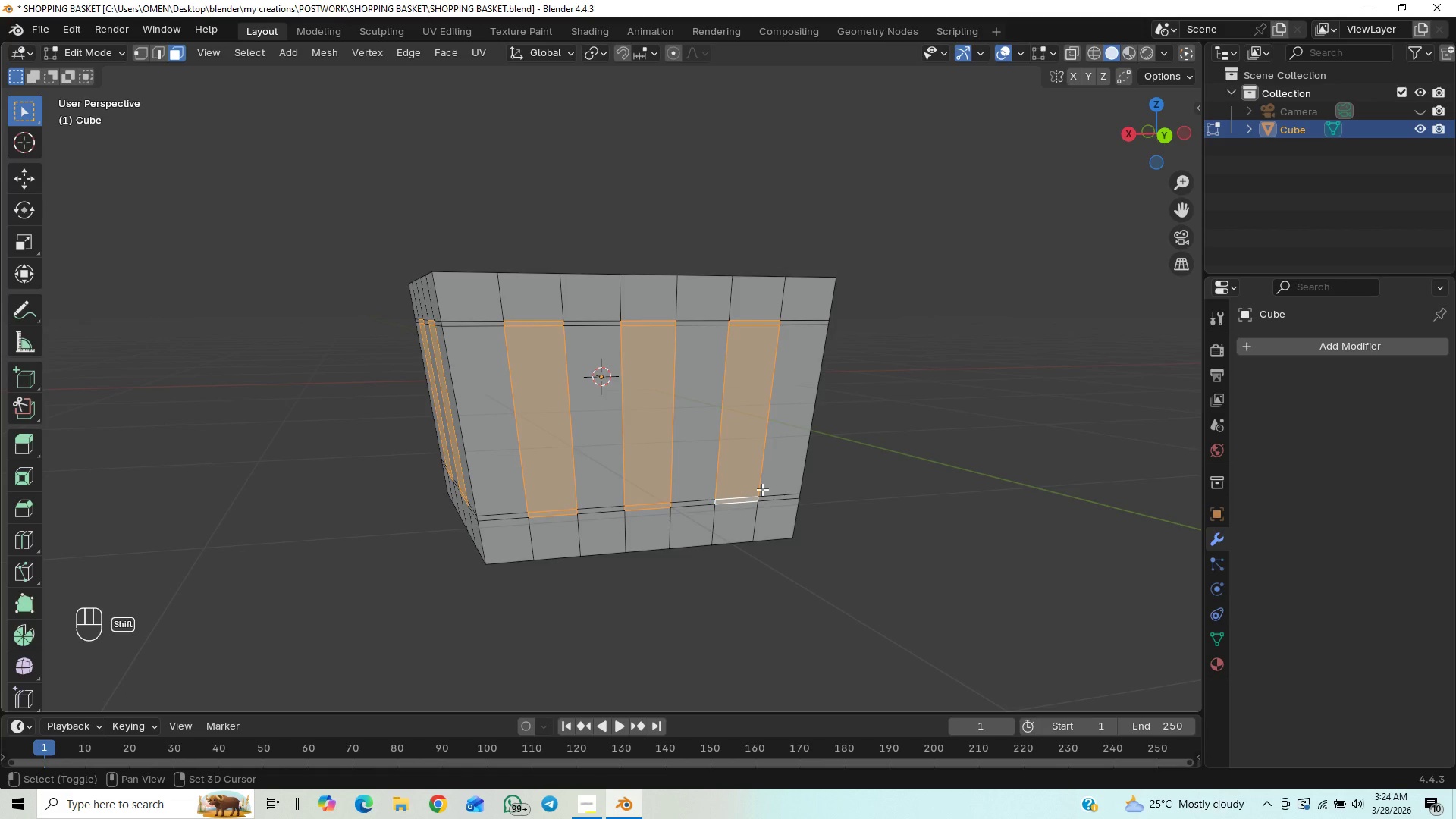 
key(Shift+ShiftLeft)
 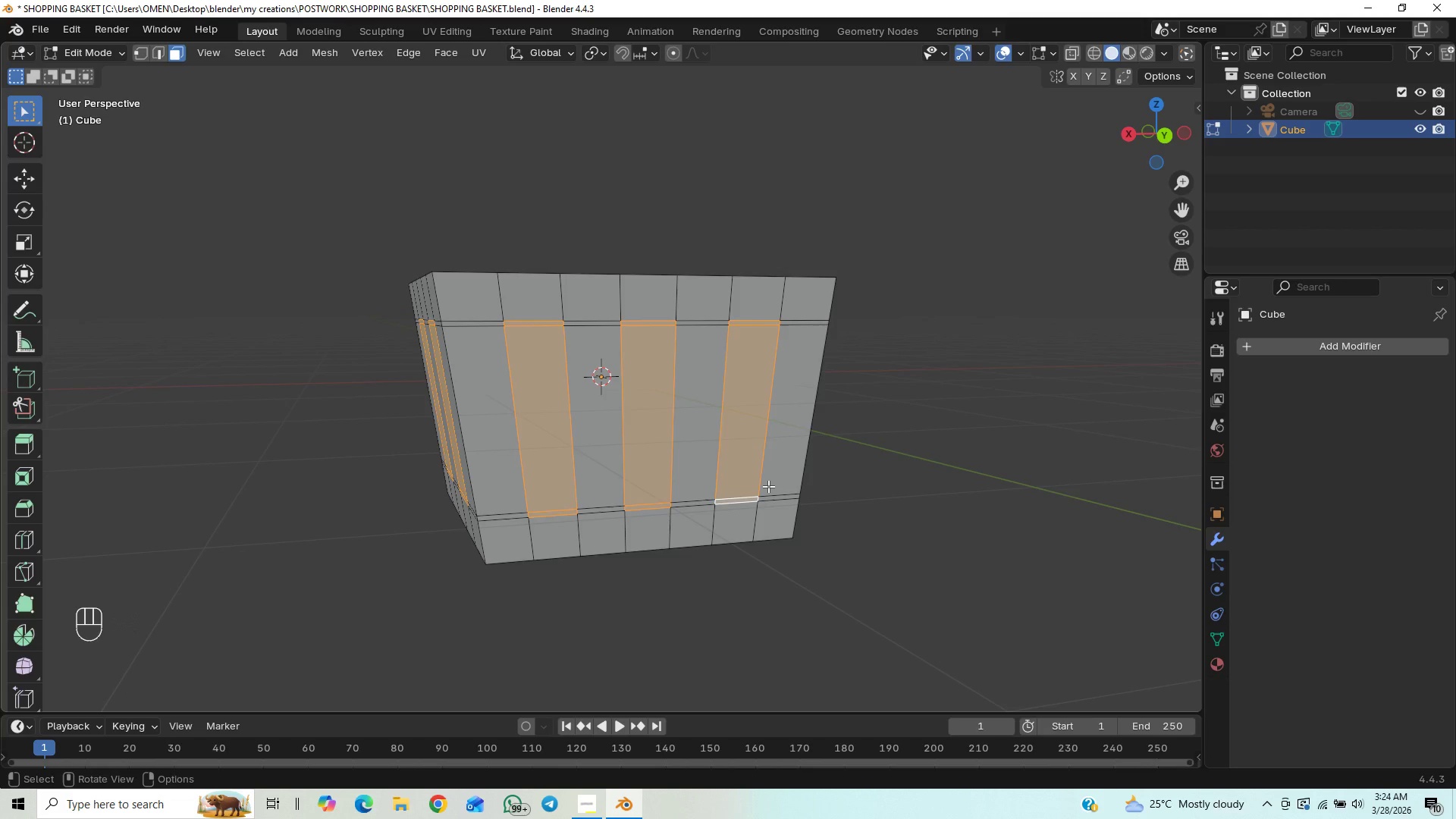 
key(Shift+ShiftLeft)
 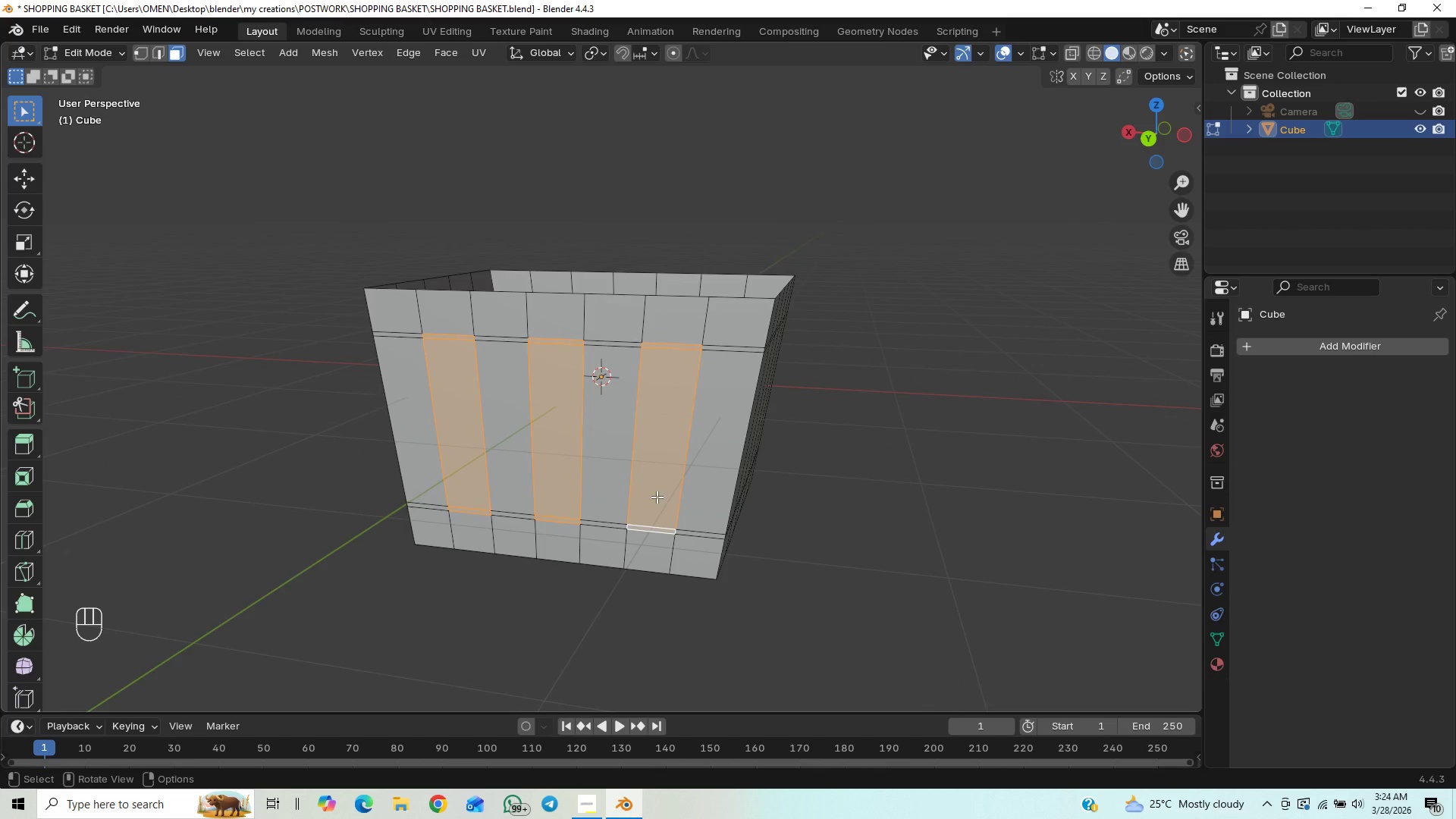 
double_click([565, 488])
 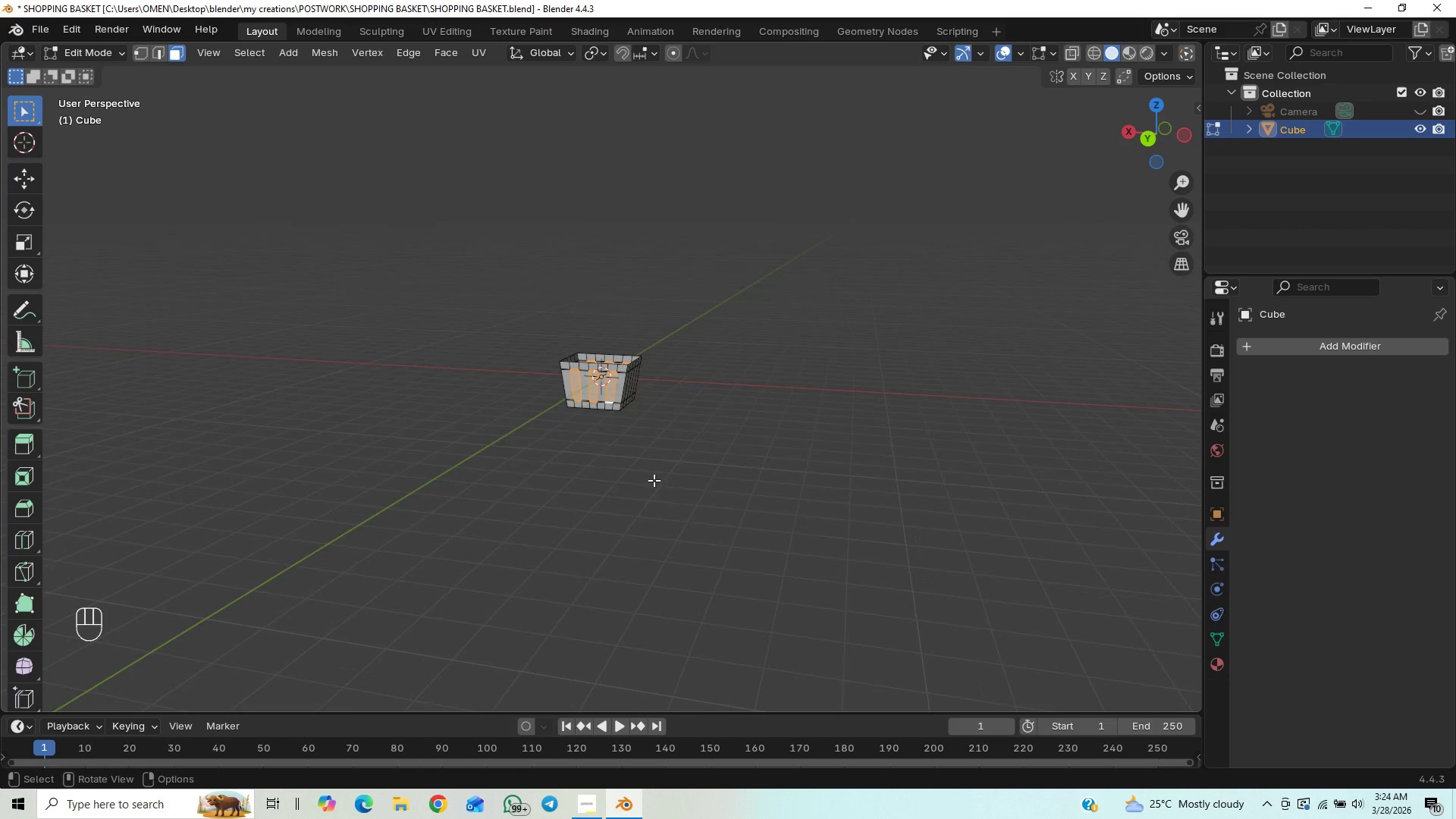 
scroll: coordinate [564, 488], scroll_direction: down, amount: 9.0
 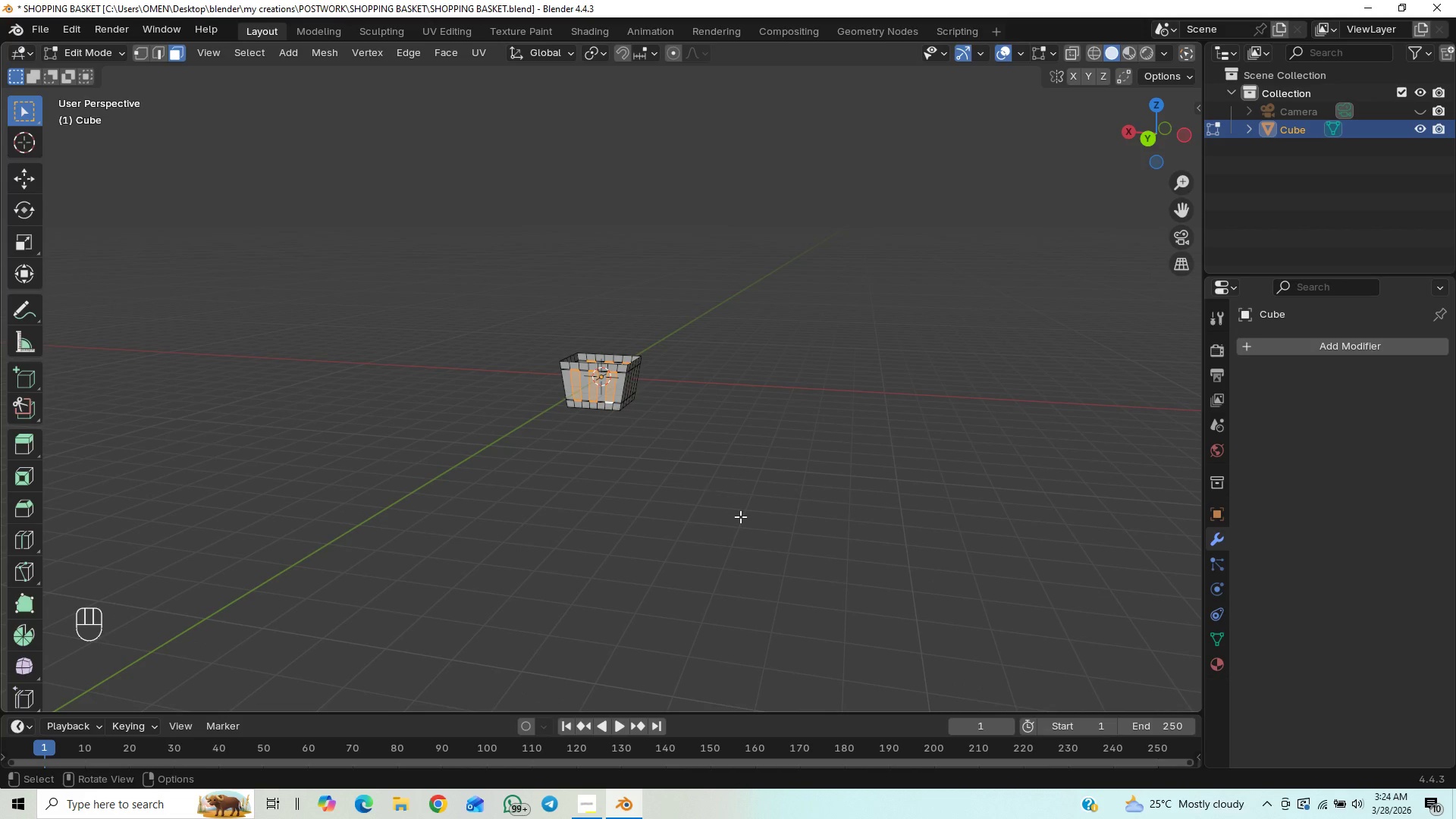 
key(Control+S)
 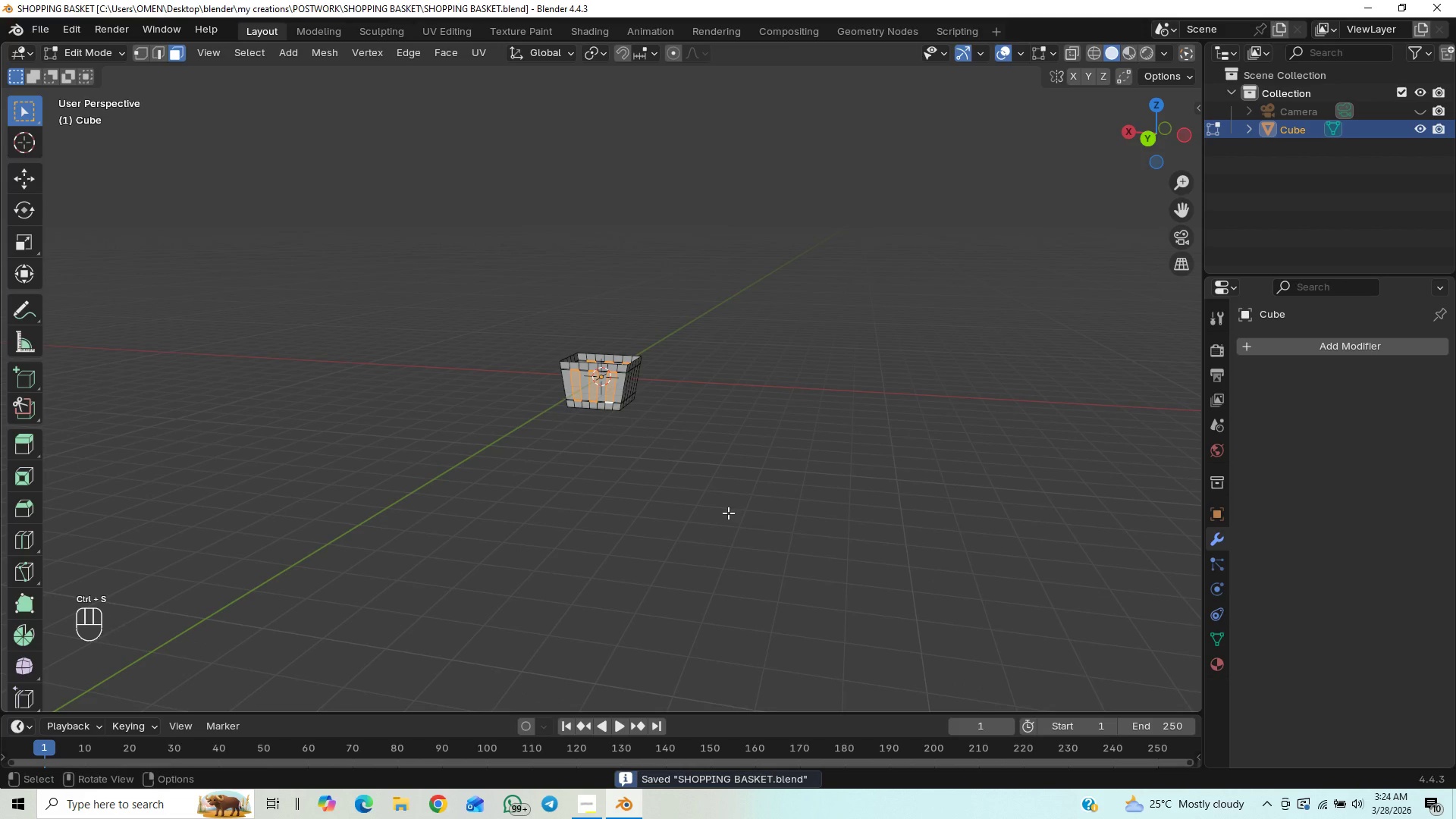 
scroll: coordinate [728, 513], scroll_direction: up, amount: 7.0
 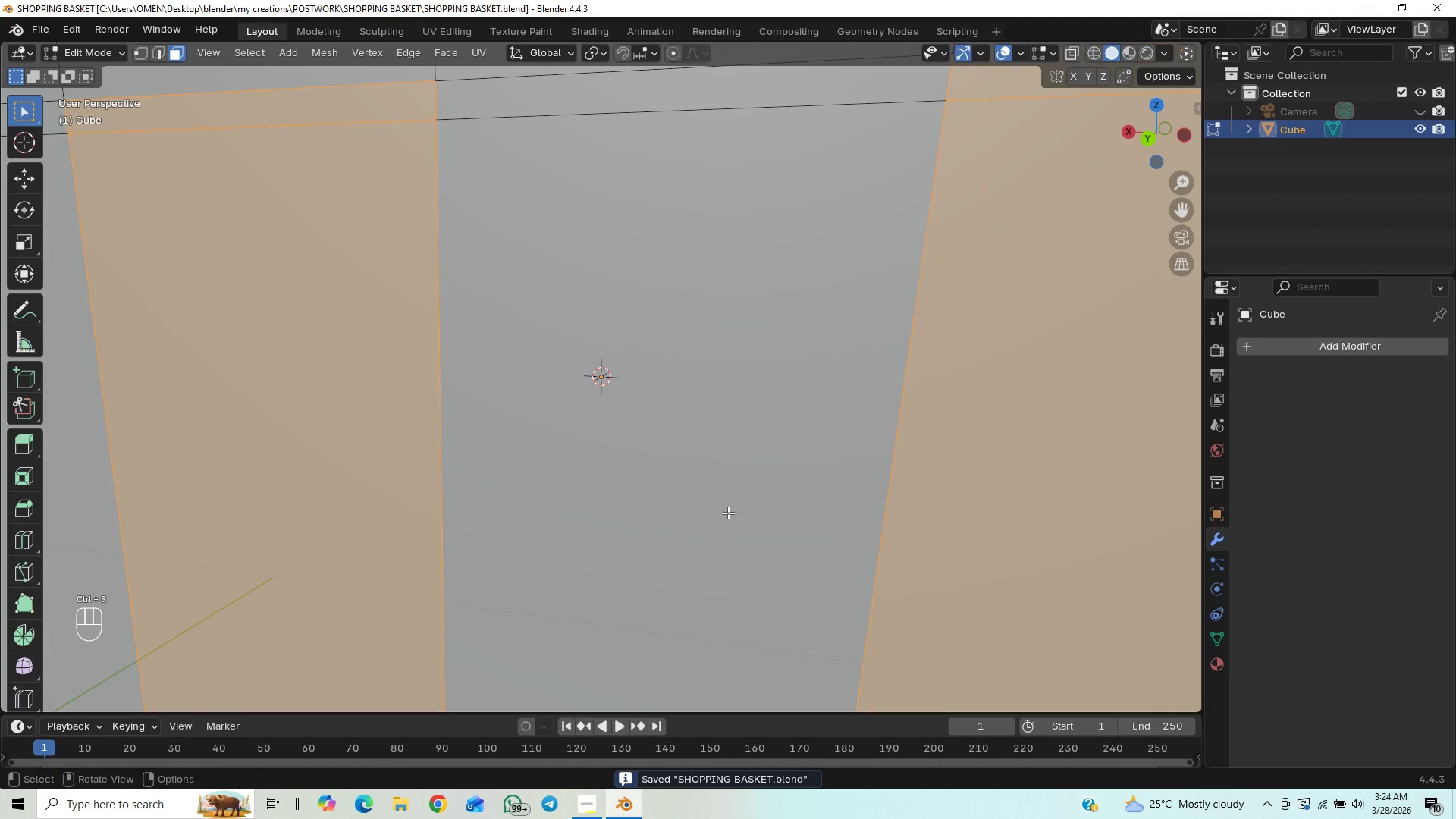 
scroll: coordinate [728, 513], scroll_direction: down, amount: 26.0
 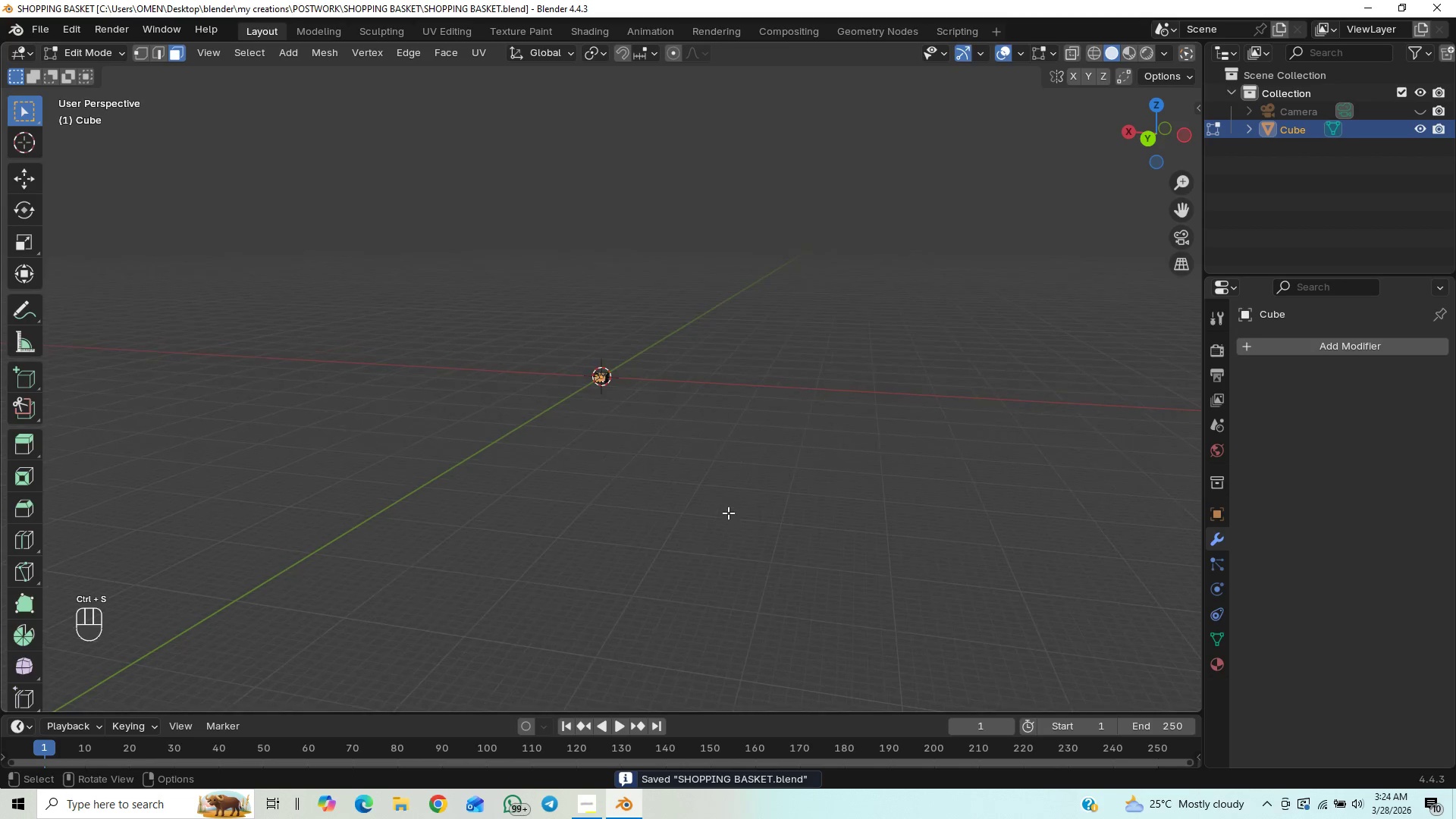 
scroll: coordinate [736, 434], scroll_direction: up, amount: 23.0
 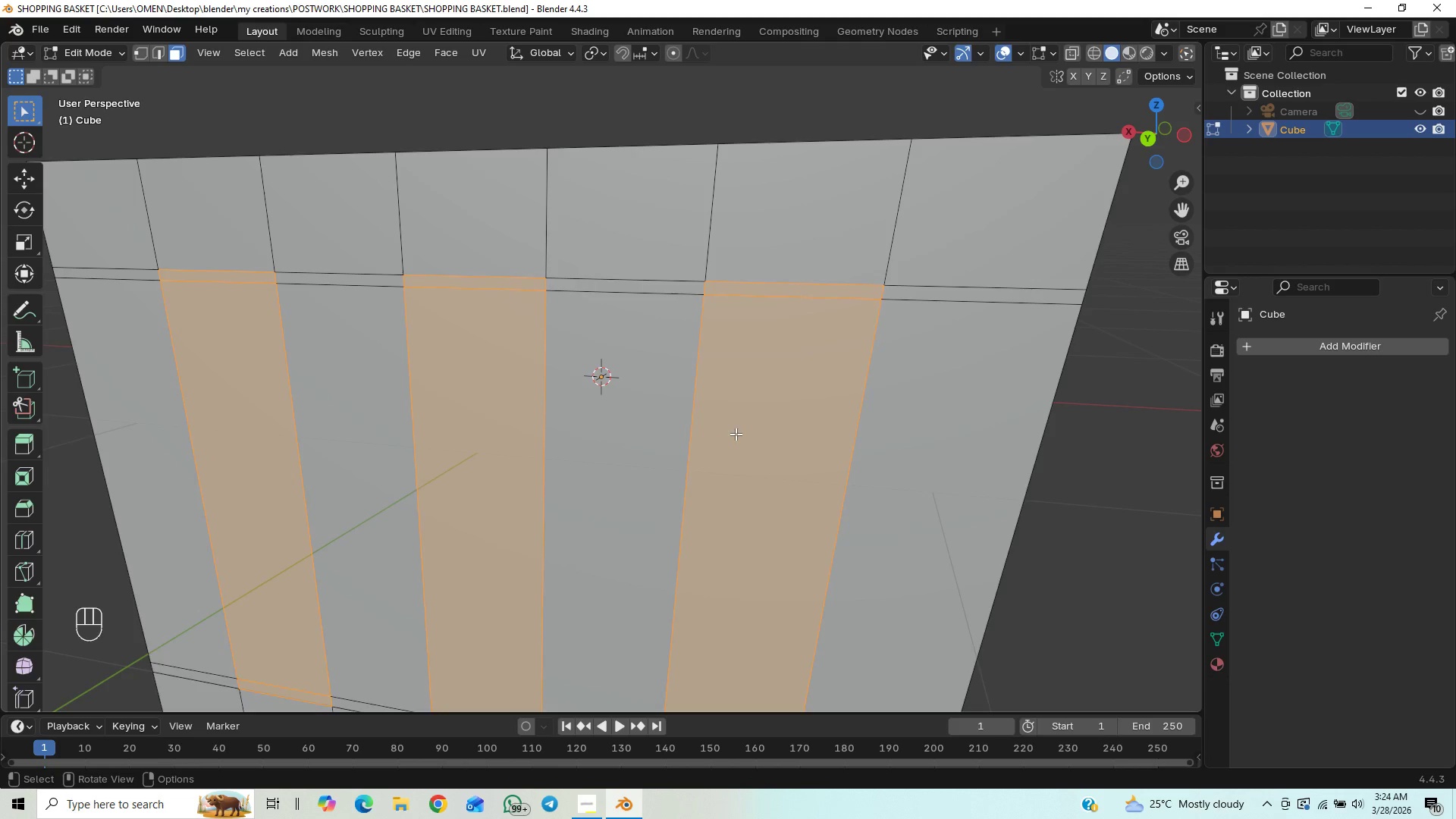 
scroll: coordinate [736, 434], scroll_direction: down, amount: 5.0
 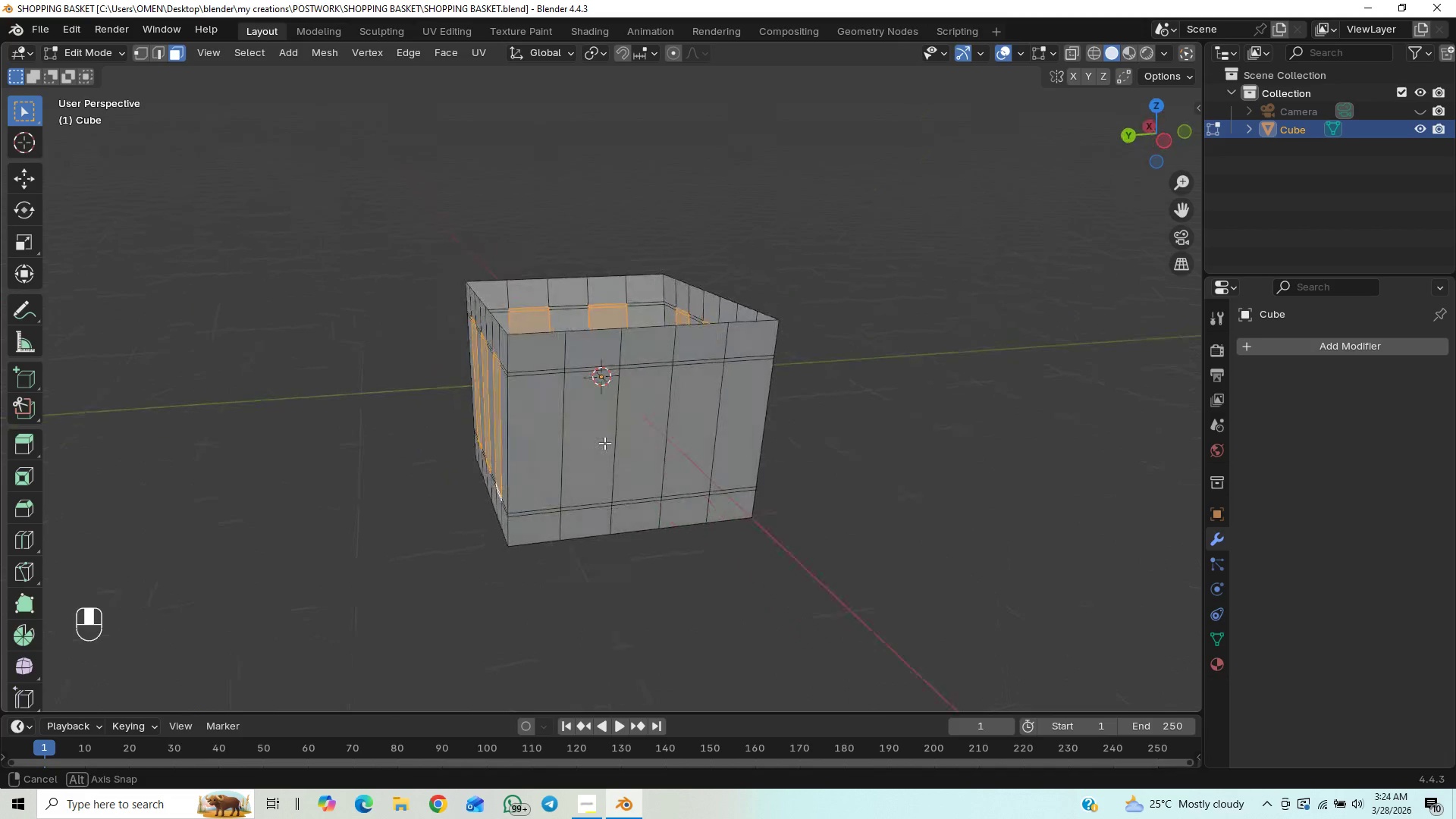 
scroll: coordinate [605, 443], scroll_direction: up, amount: 5.0
 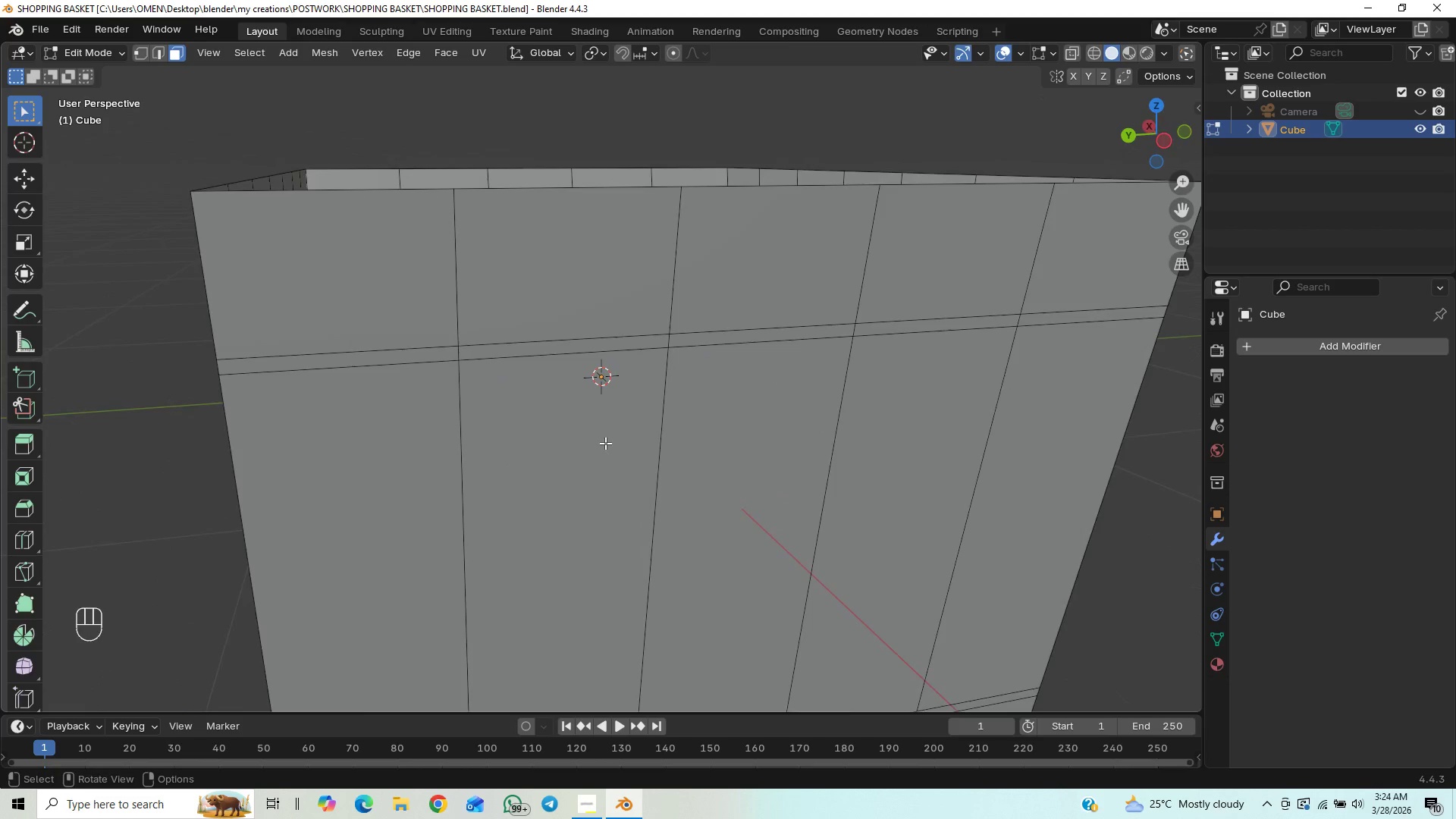 
hold_key(key=ShiftLeft, duration=0.84)
 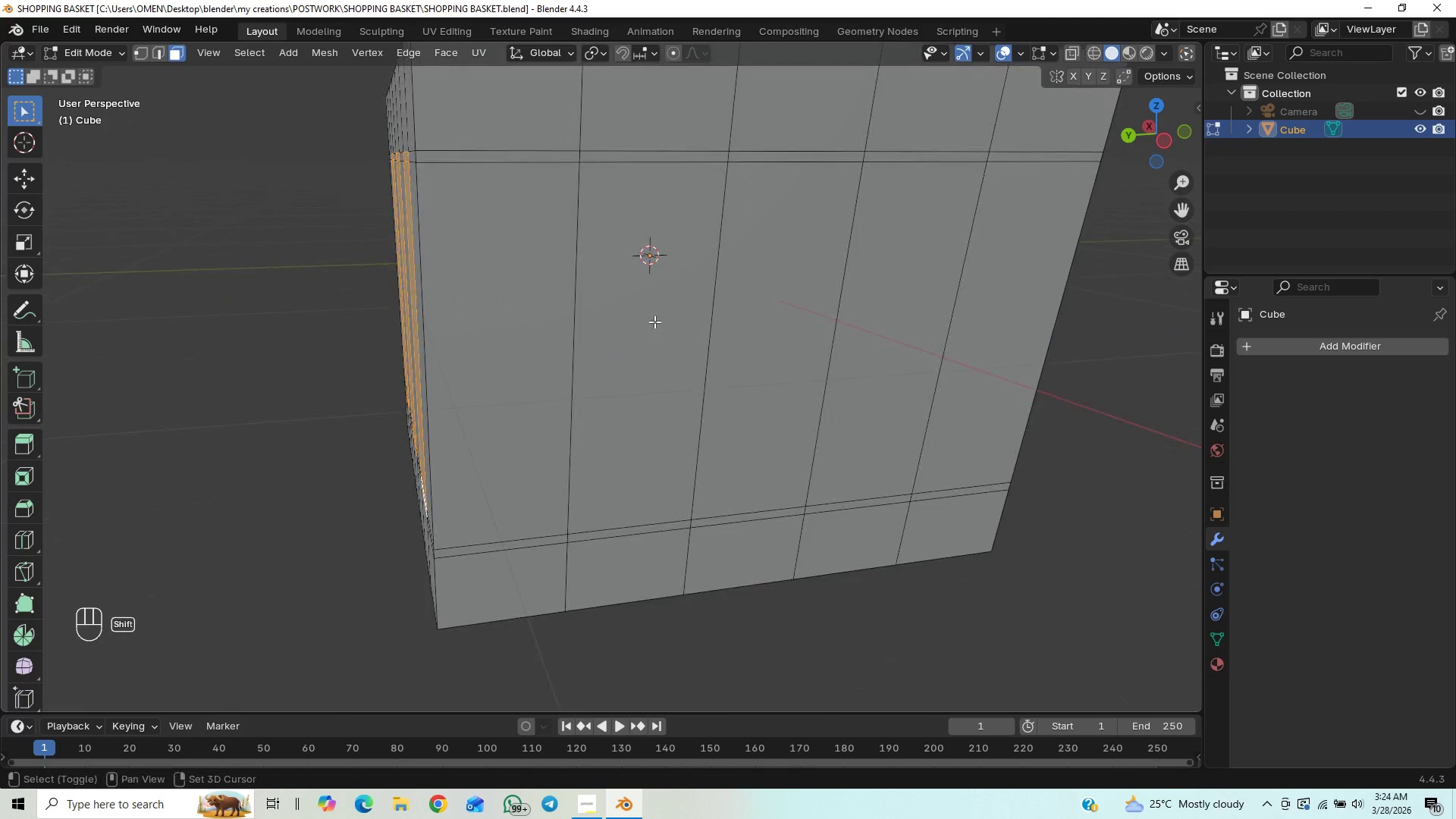 
scroll: coordinate [605, 443], scroll_direction: down, amount: 1.0
 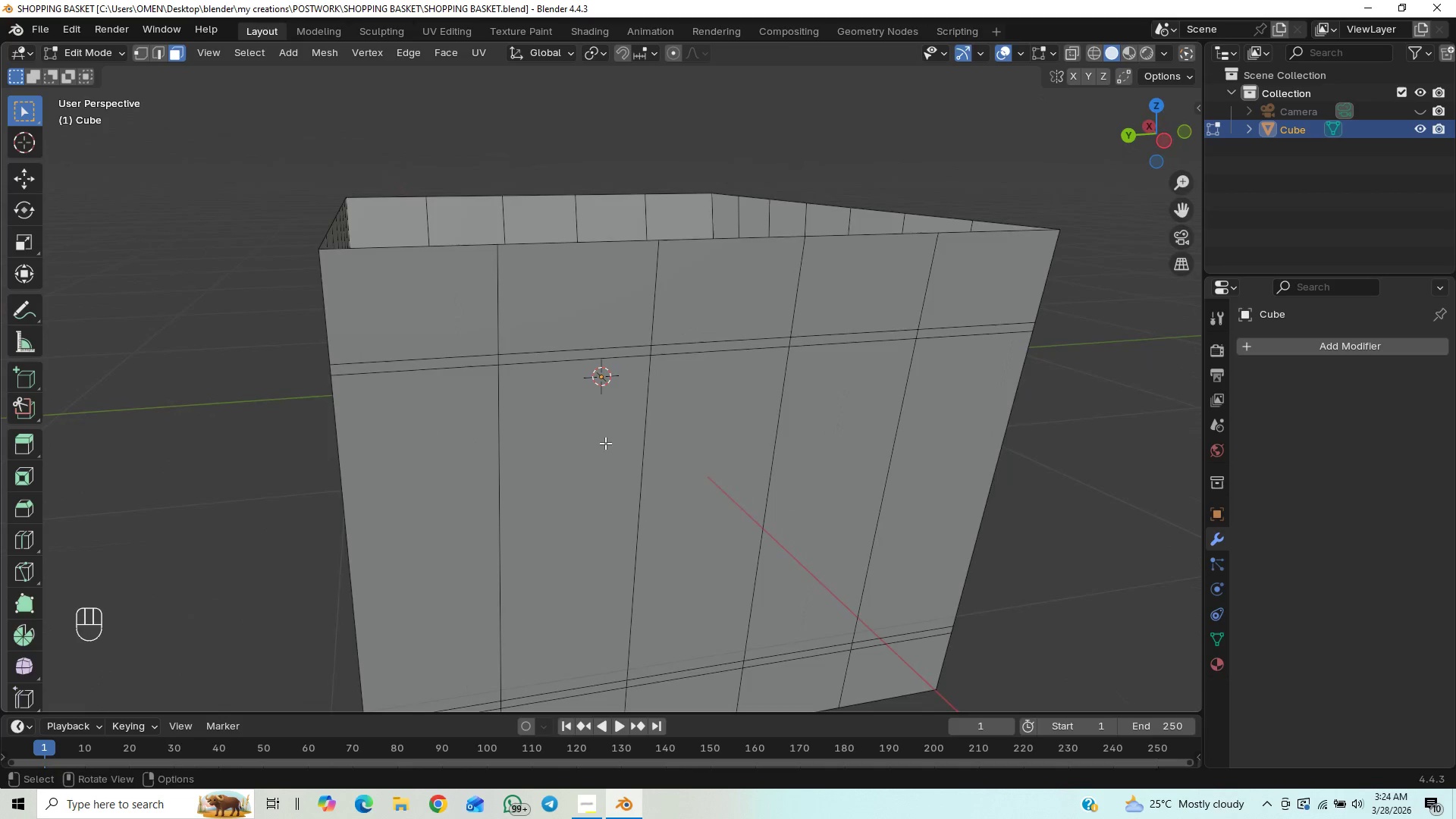 
hold_key(key=ShiftLeft, duration=1.42)
 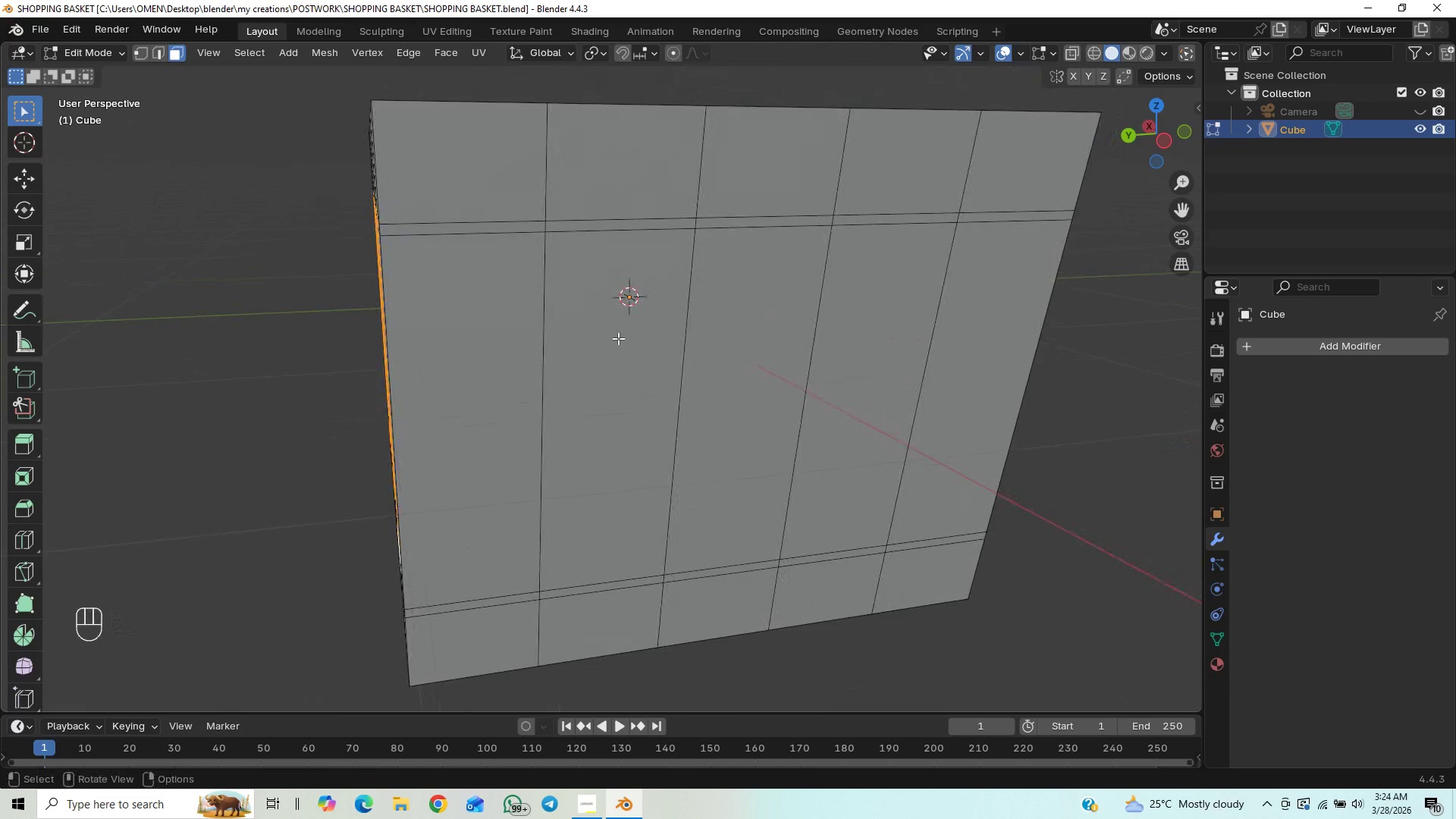 
hold_key(key=ShiftLeft, duration=1.51)
 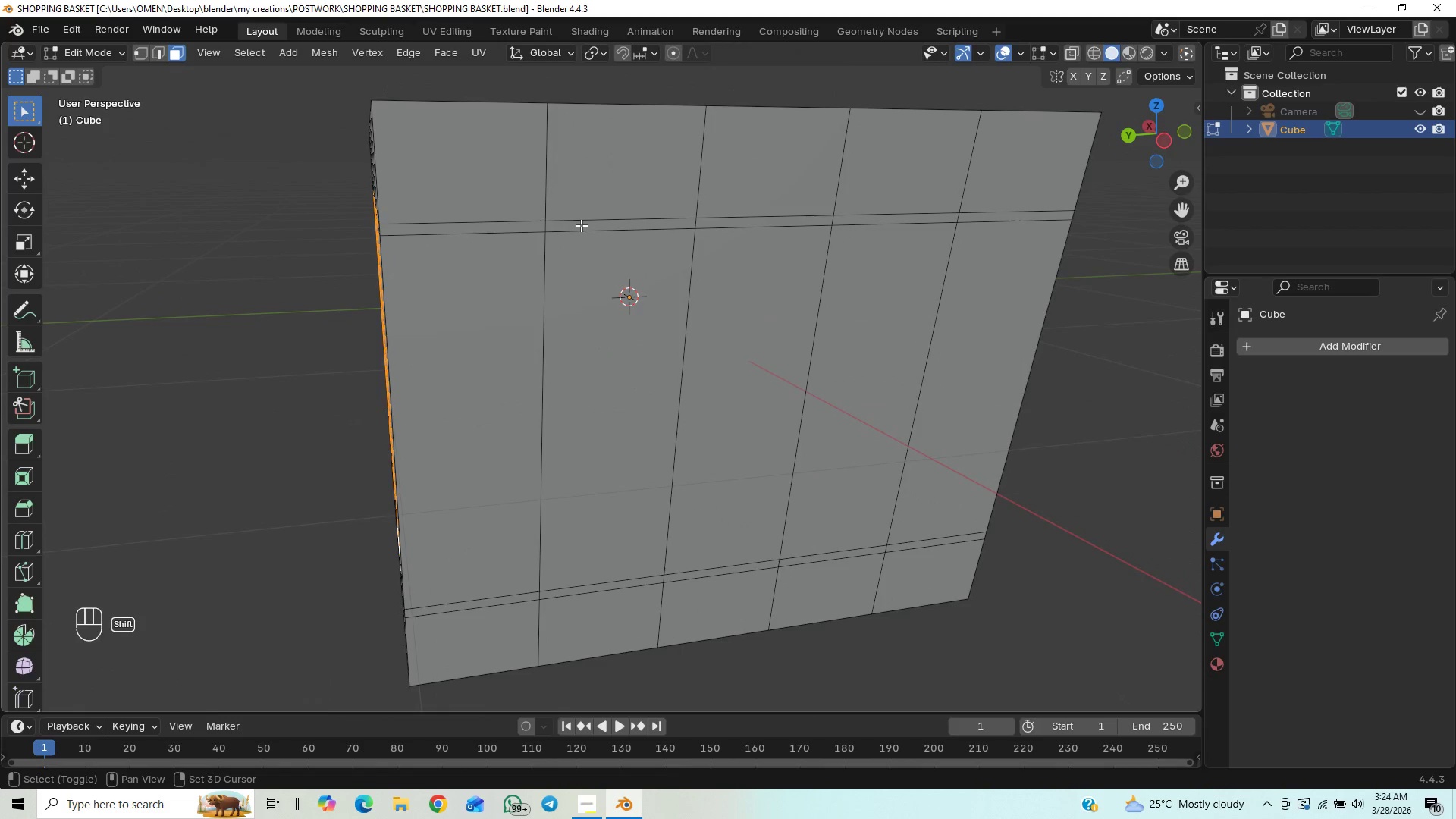 
hold_key(key=ShiftLeft, duration=1.52)
left_click([581, 225])
 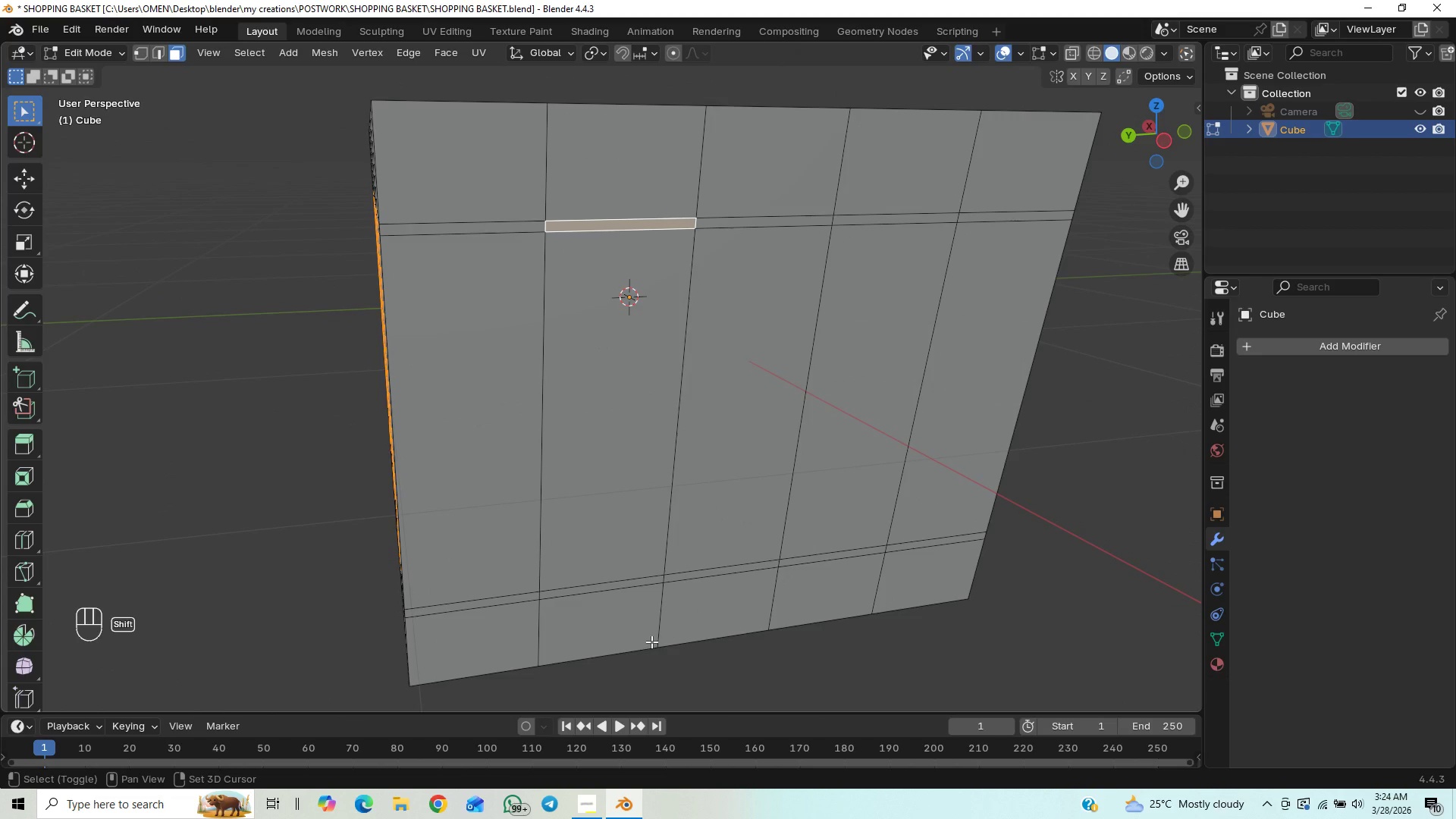 
hold_key(key=ShiftLeft, duration=1.5)
 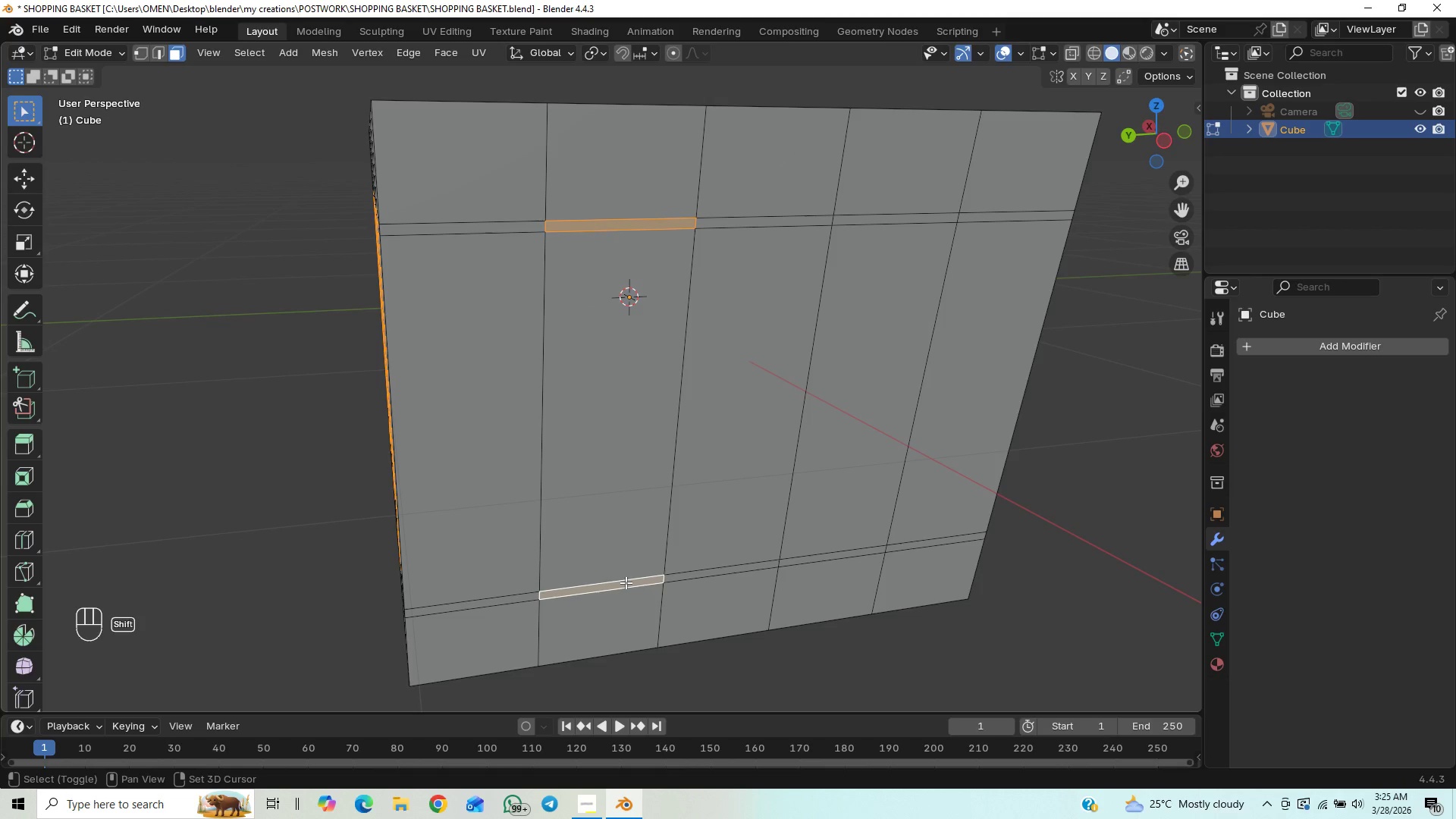 
hold_key(key=ShiftLeft, duration=1.52)
left_click([626, 582])
 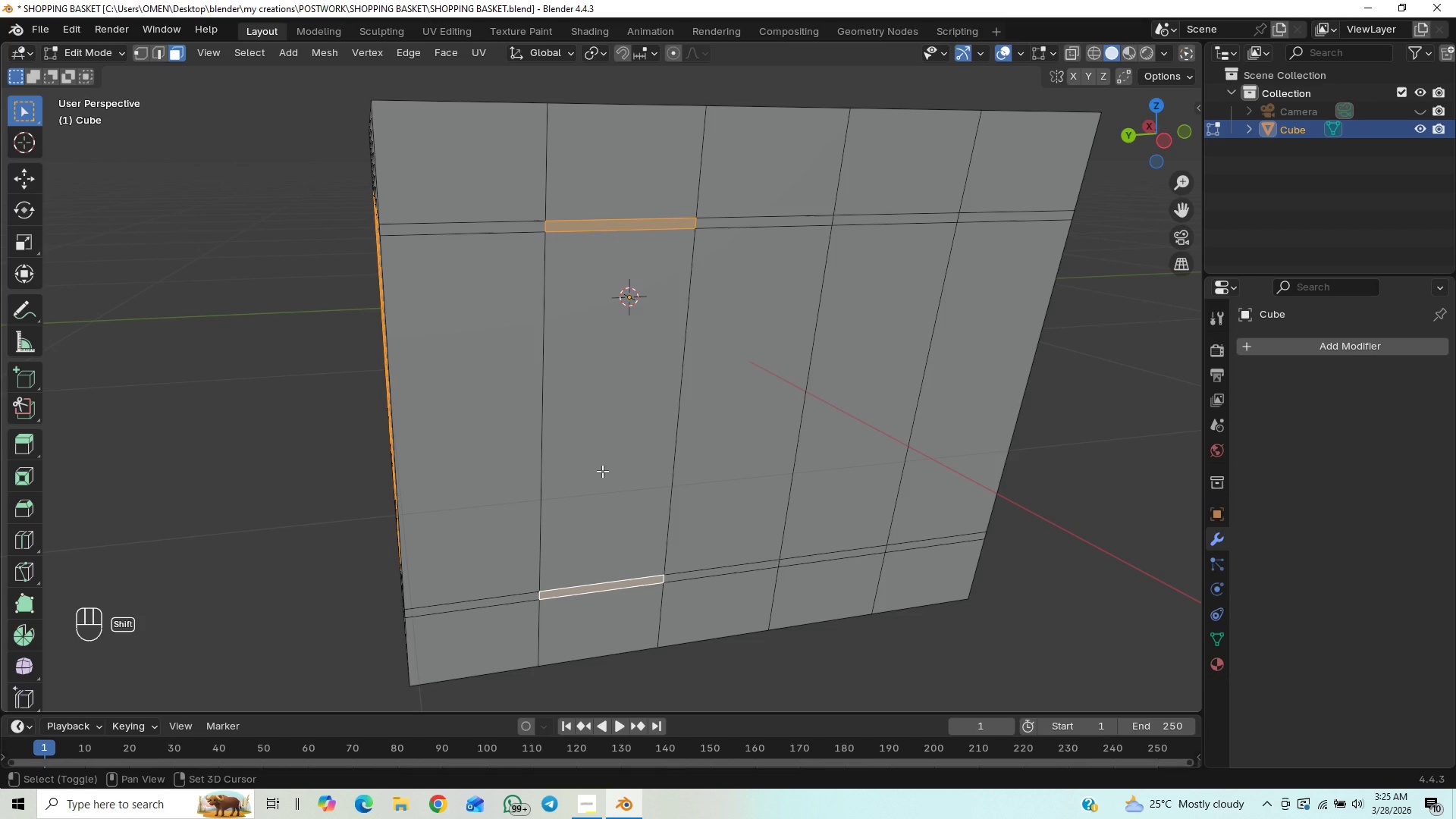 
hold_key(key=ShiftLeft, duration=1.5)
left_click([611, 426])
 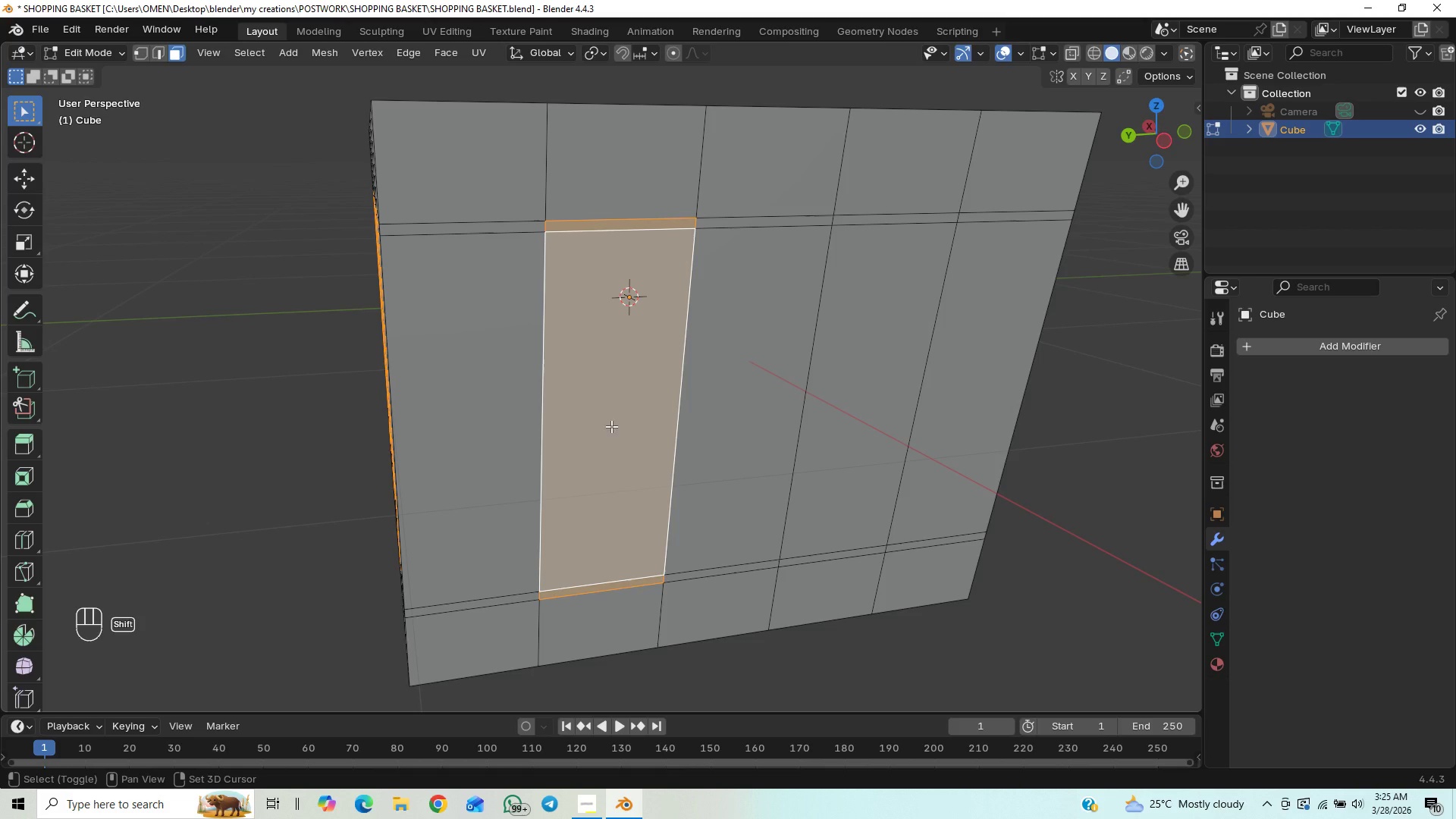 
hold_key(key=ShiftLeft, duration=1.51)
 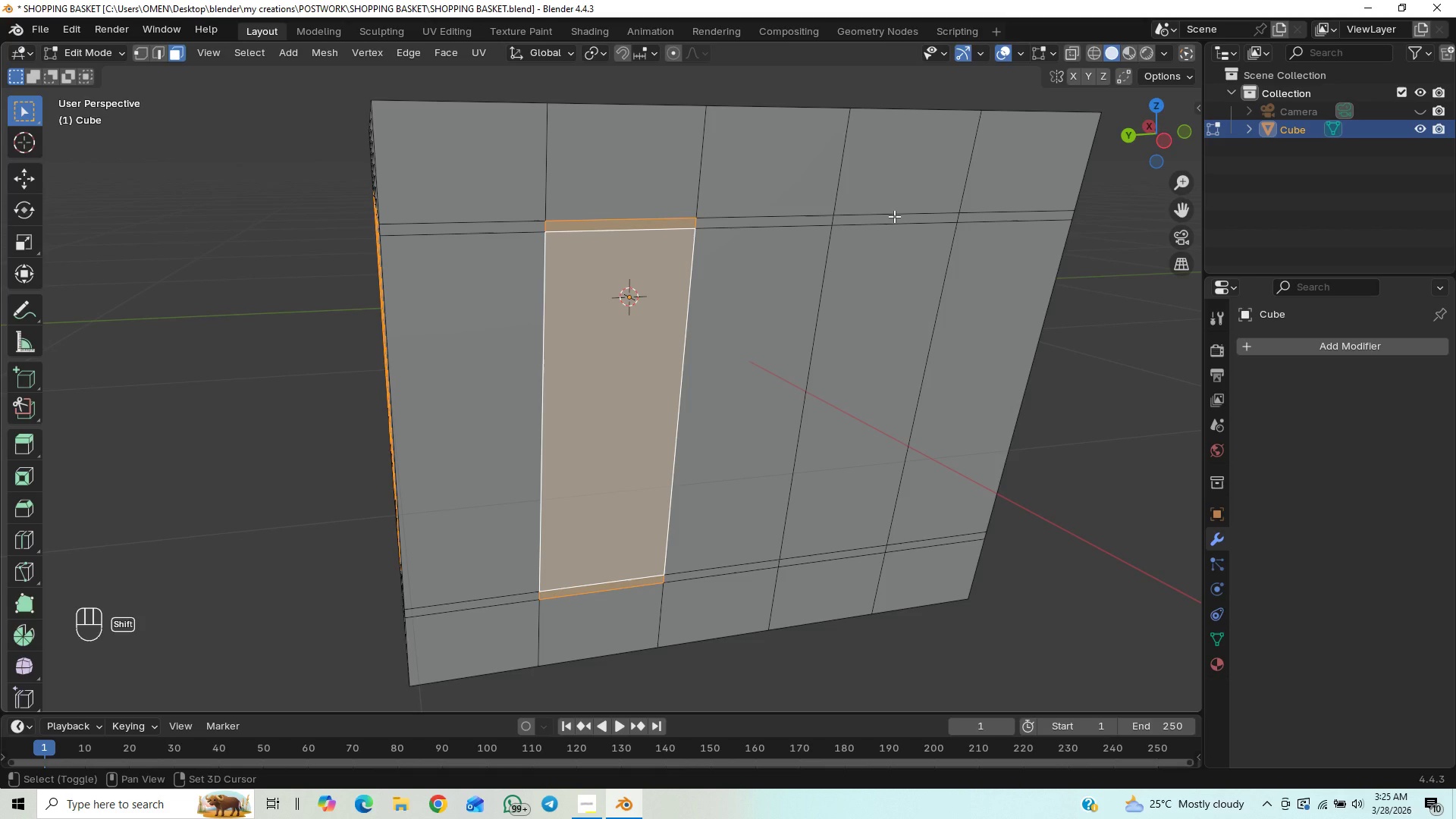 
hold_key(key=ShiftLeft, duration=1.5)
 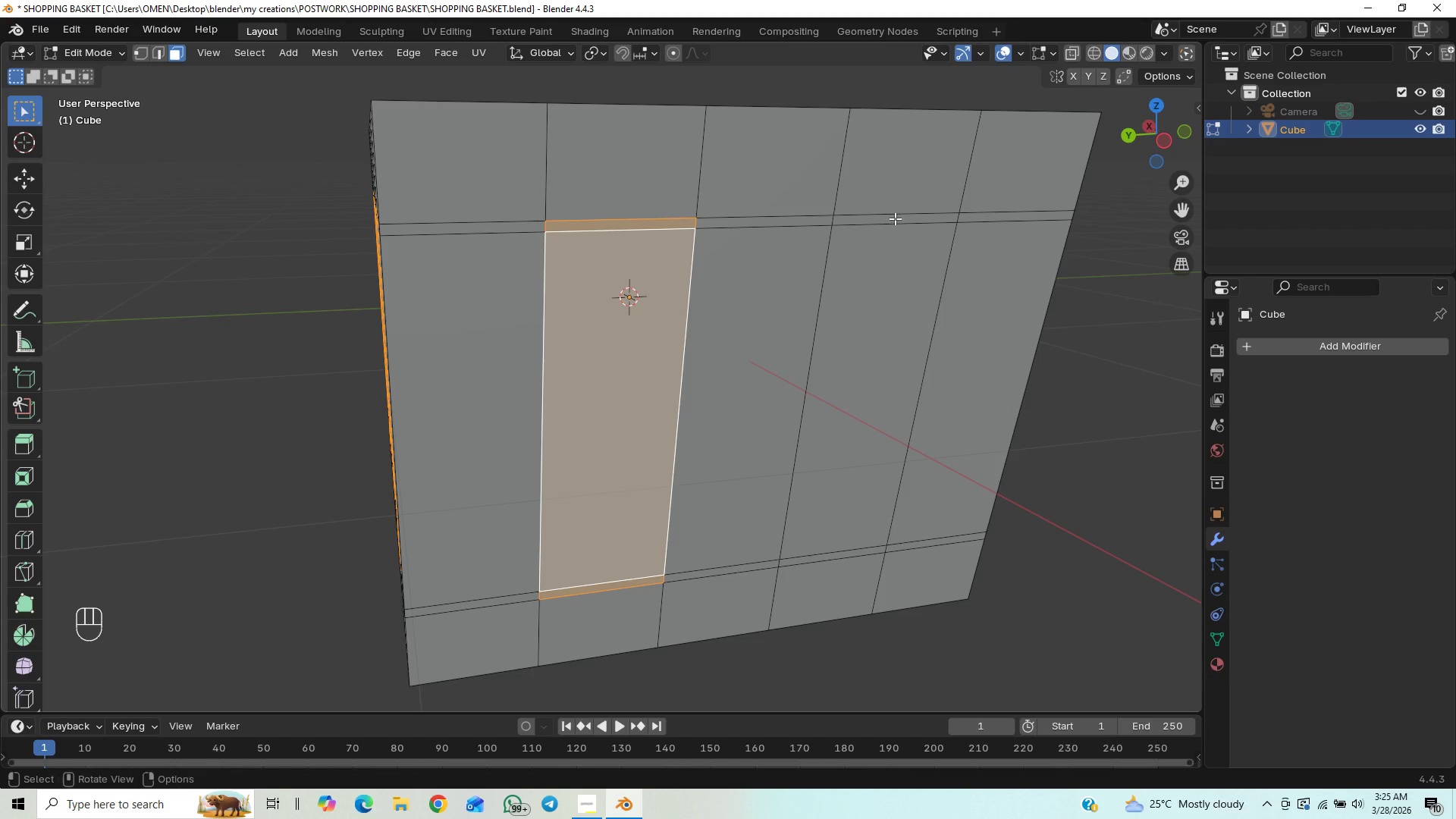 
key(Shift+ShiftLeft)
 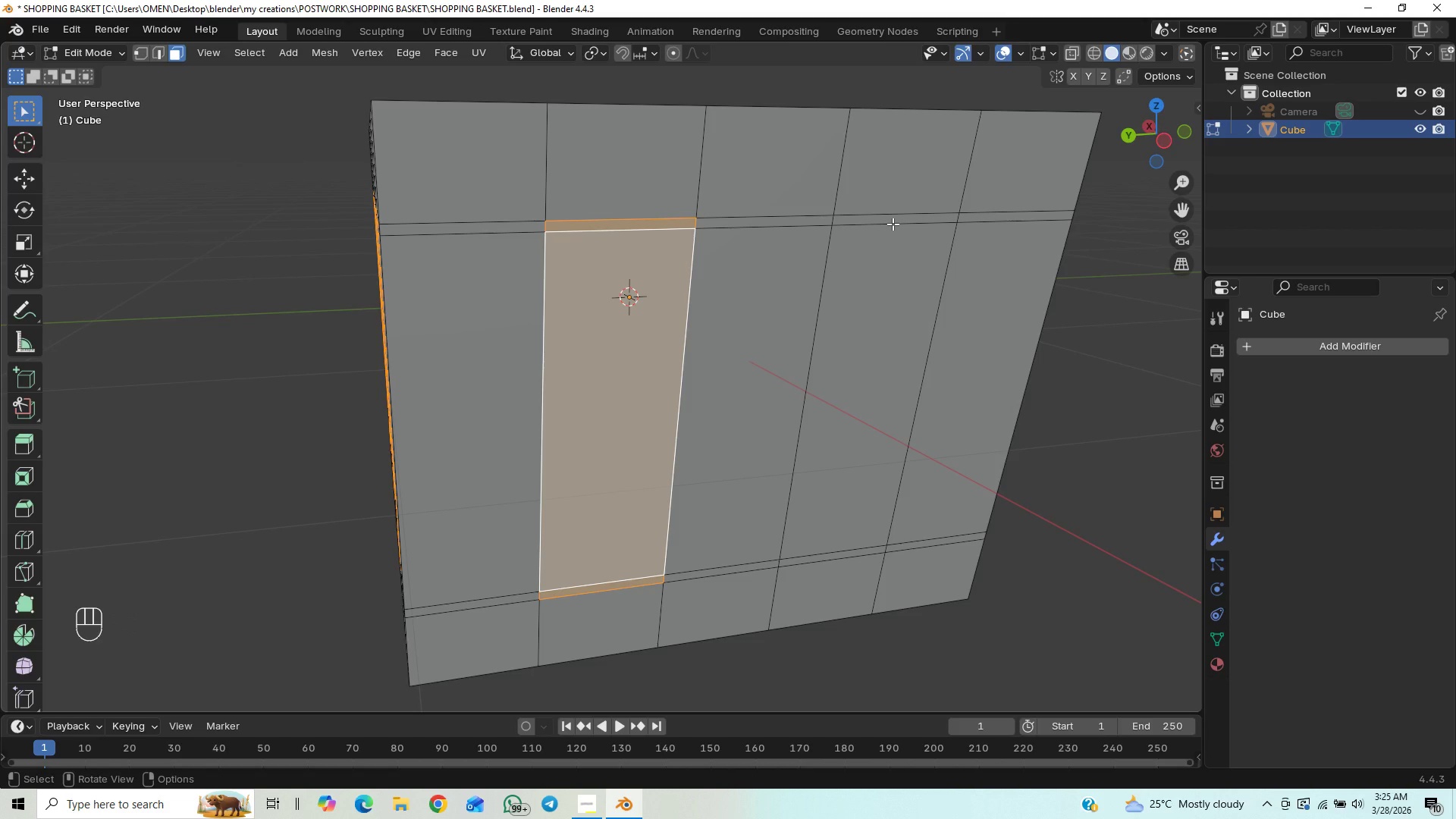 
hold_key(key=ShiftLeft, duration=1.53)
 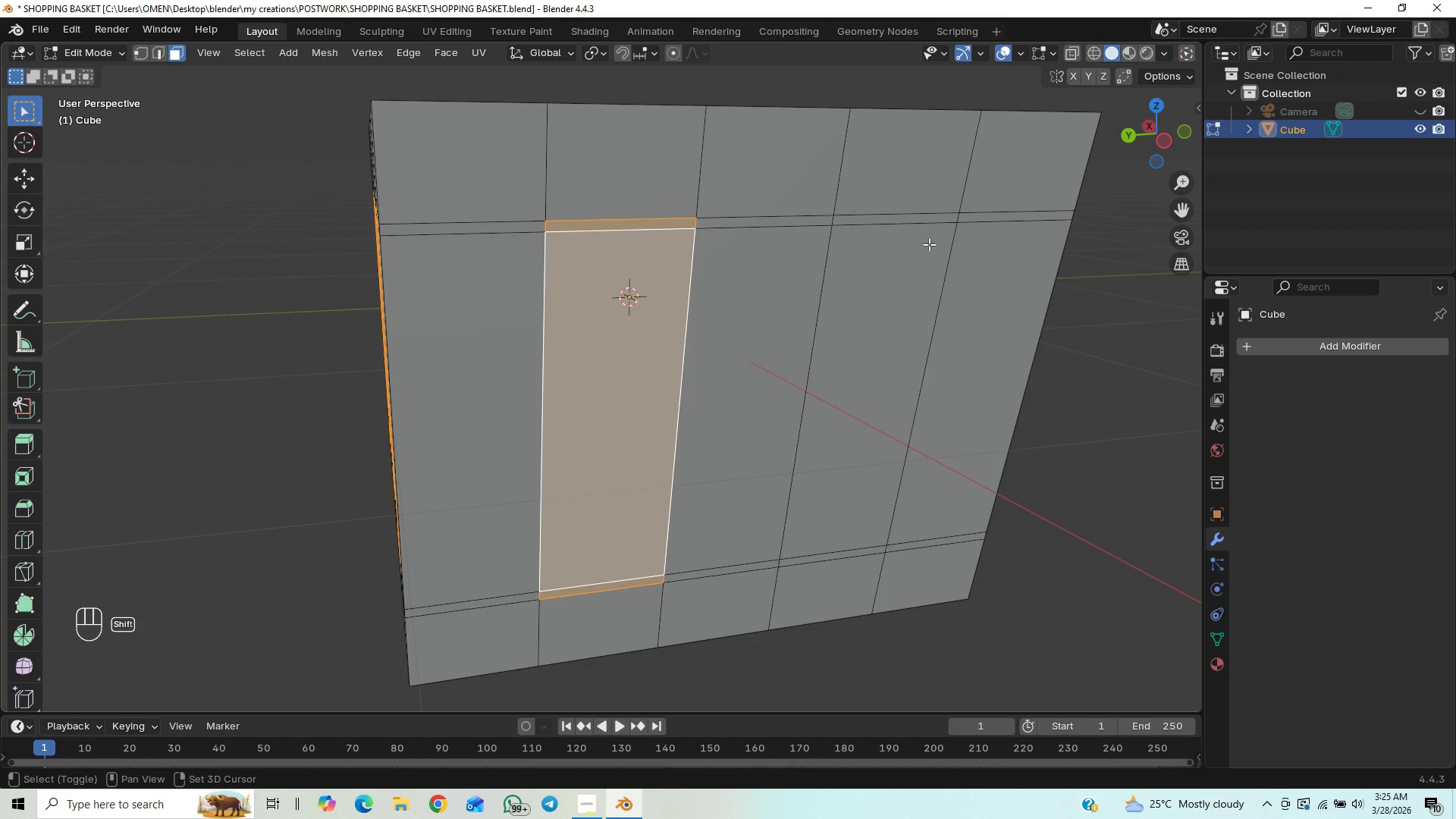 
hold_key(key=ShiftLeft, duration=1.5)
 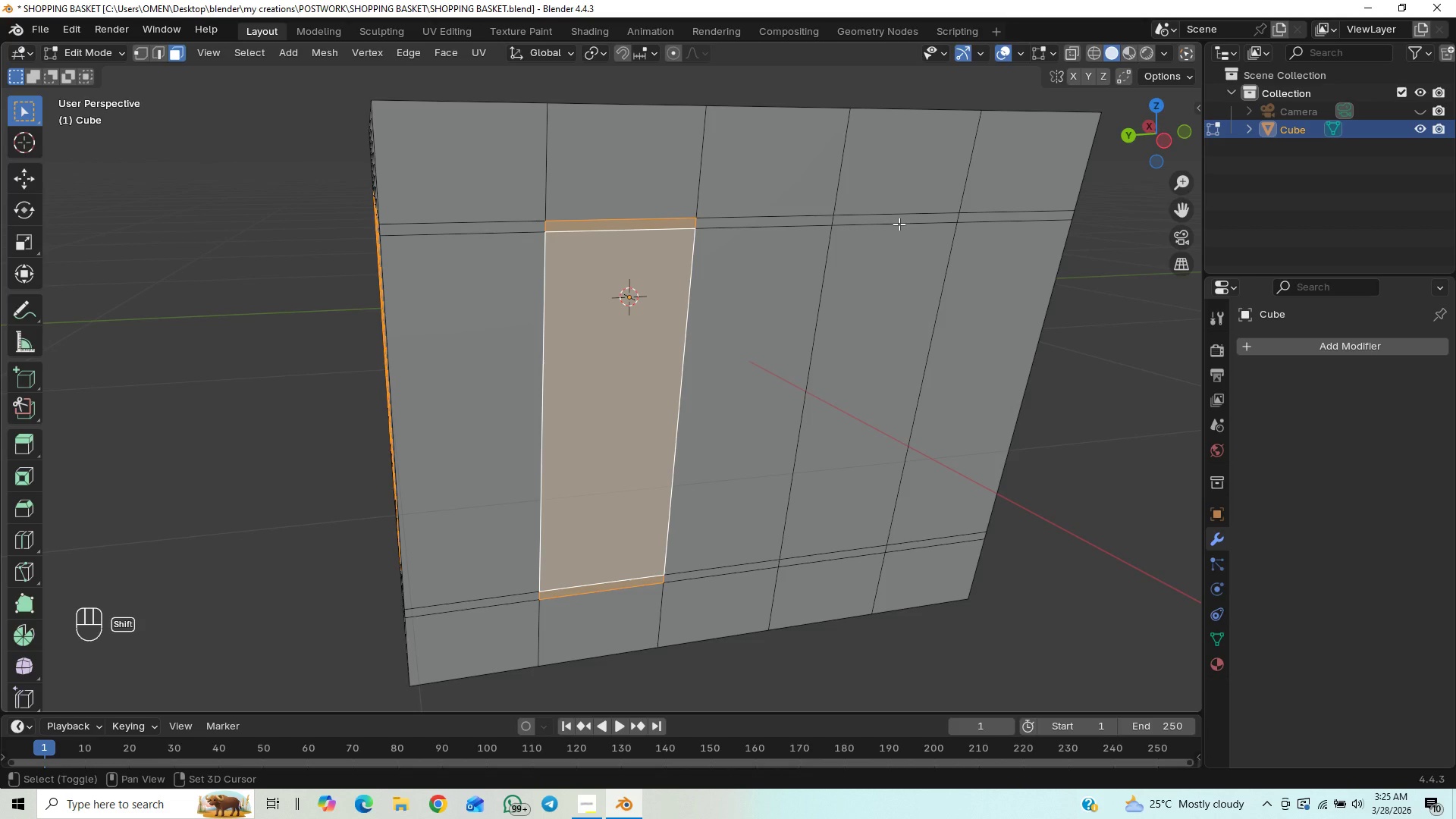 
hold_key(key=ShiftLeft, duration=1.5)
 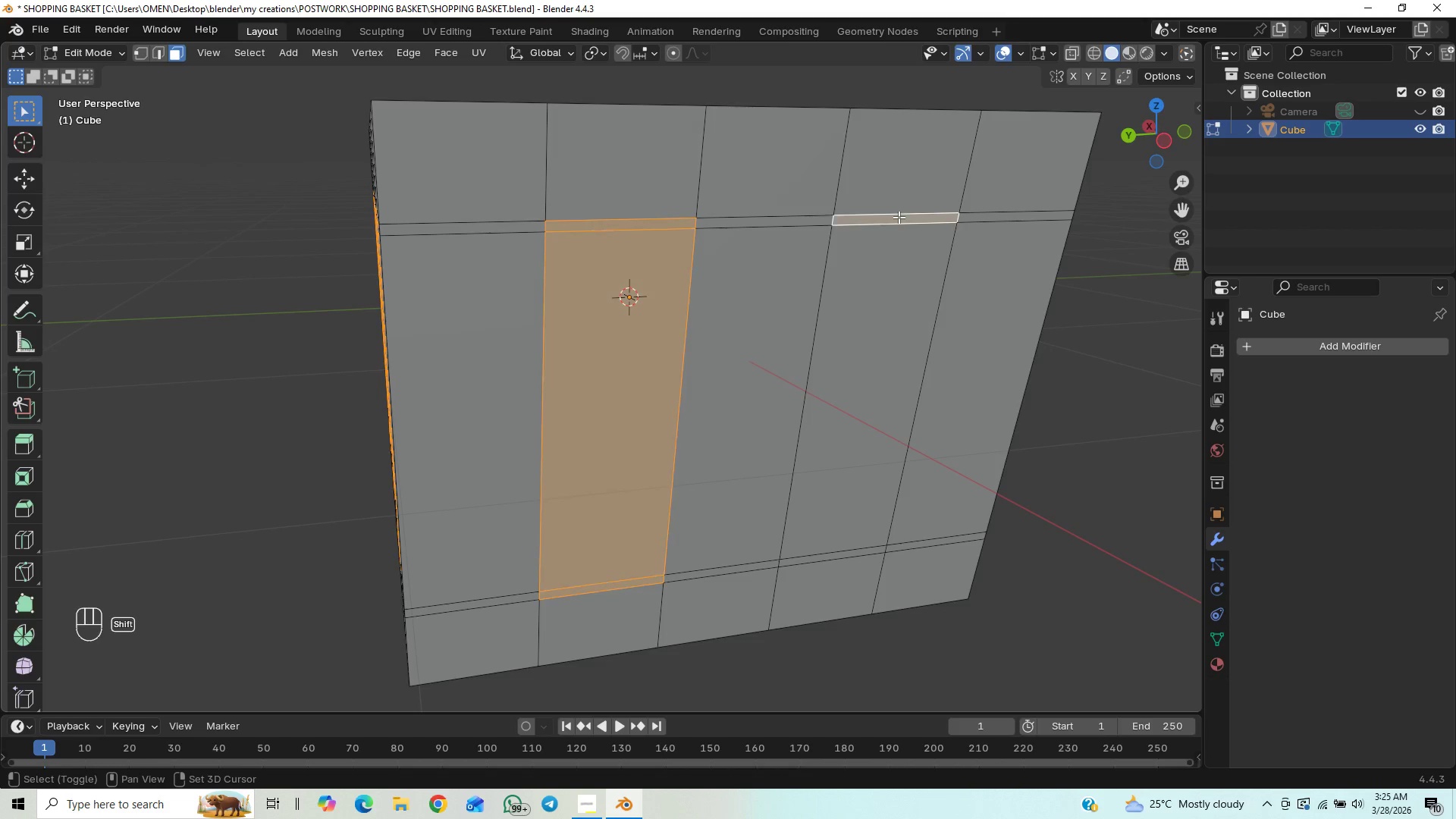 
hold_key(key=ShiftLeft, duration=1.52)
left_click([899, 217])
 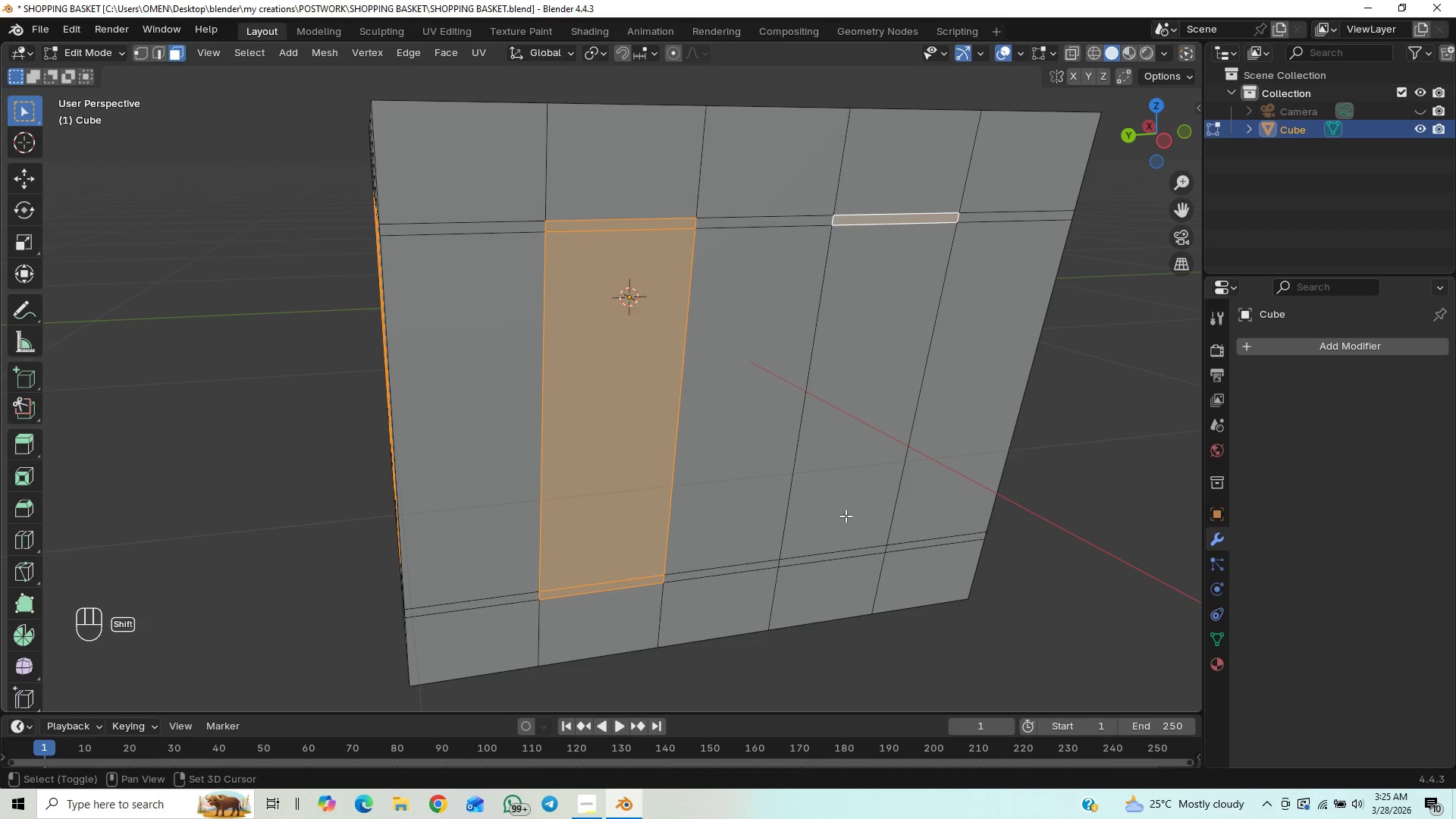 
hold_key(key=ShiftLeft, duration=1.5)
 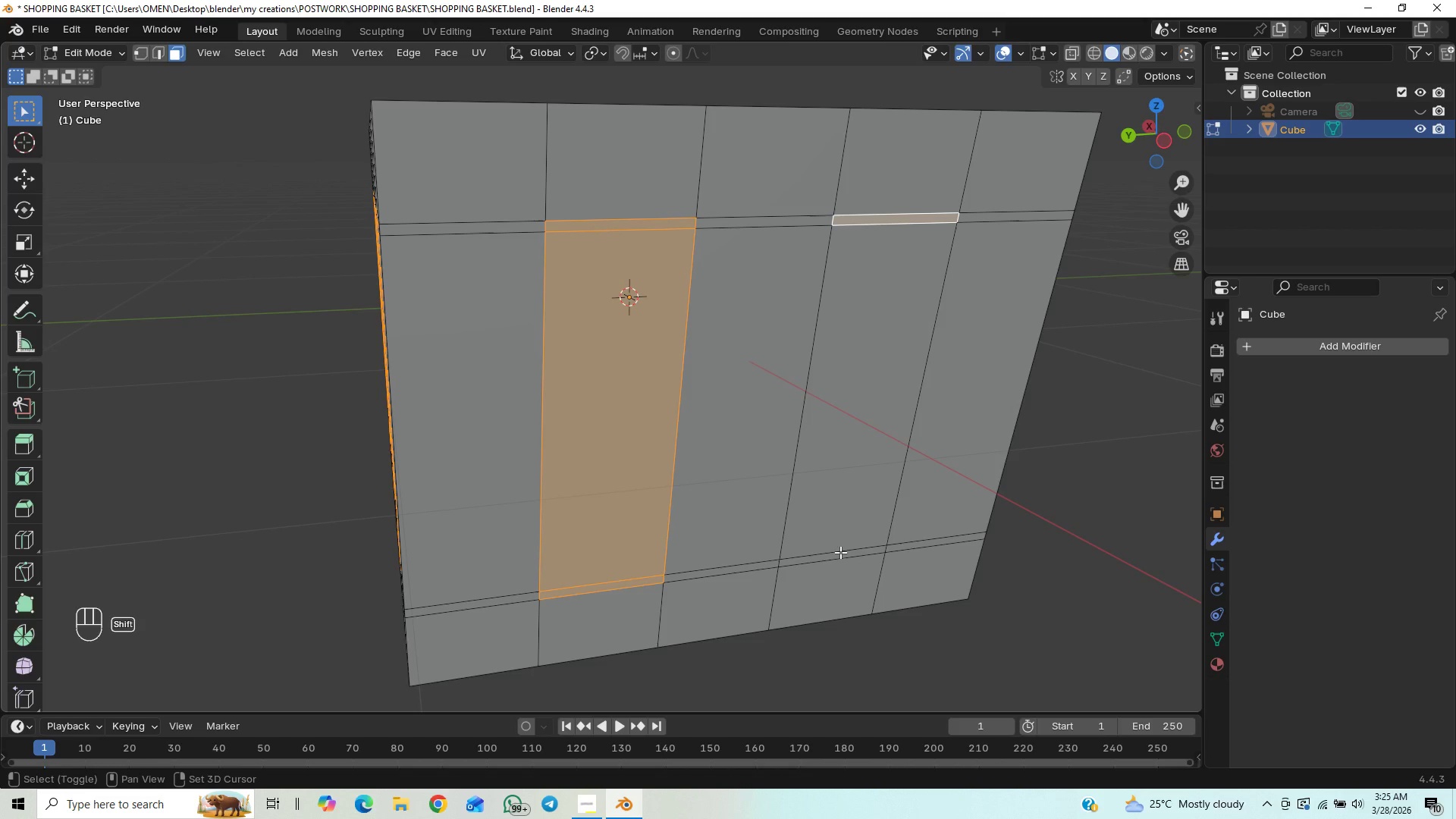 
hold_key(key=ShiftLeft, duration=1.52)
 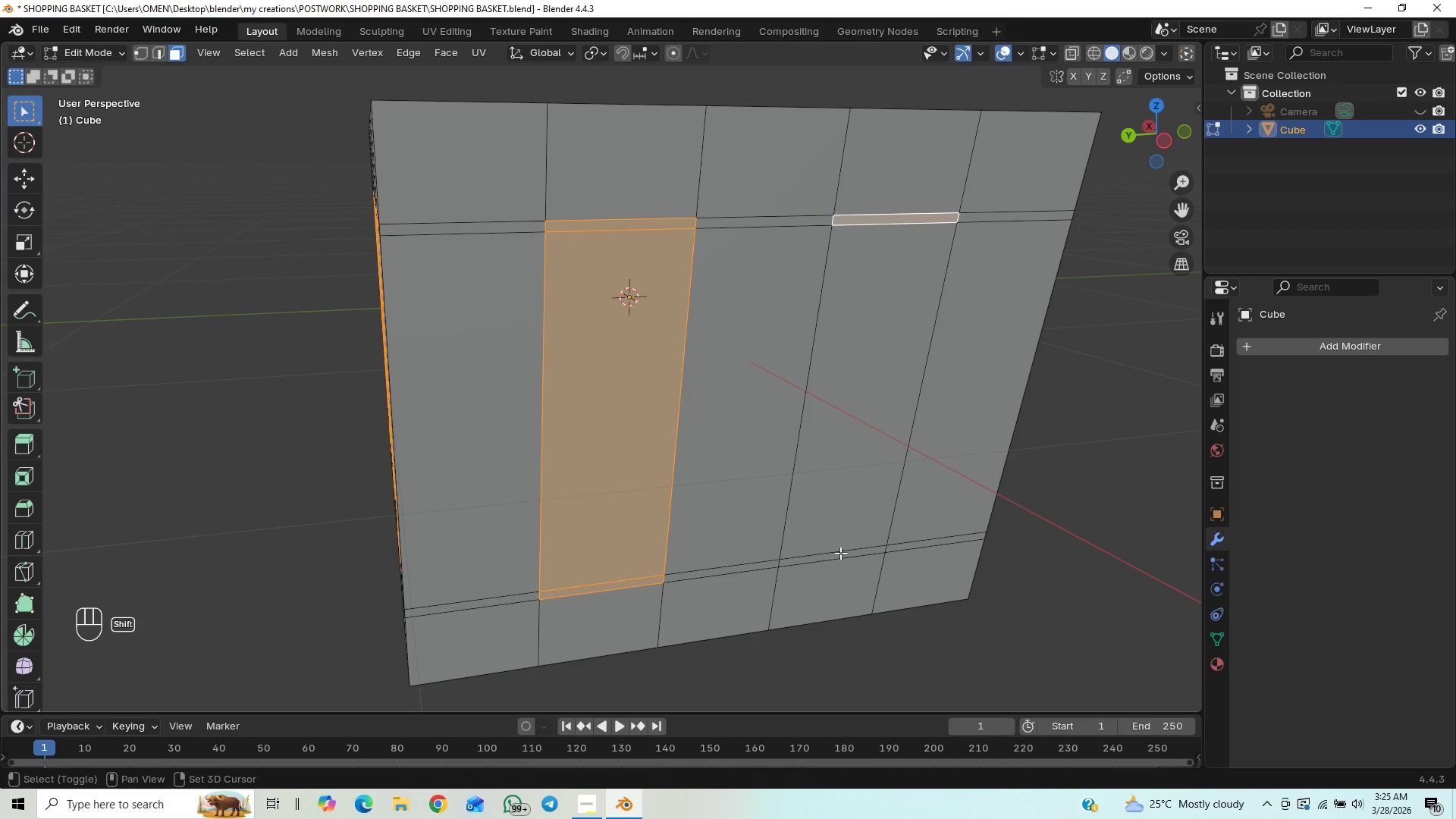 
hold_key(key=ShiftLeft, duration=1.5)
left_click([840, 553])
 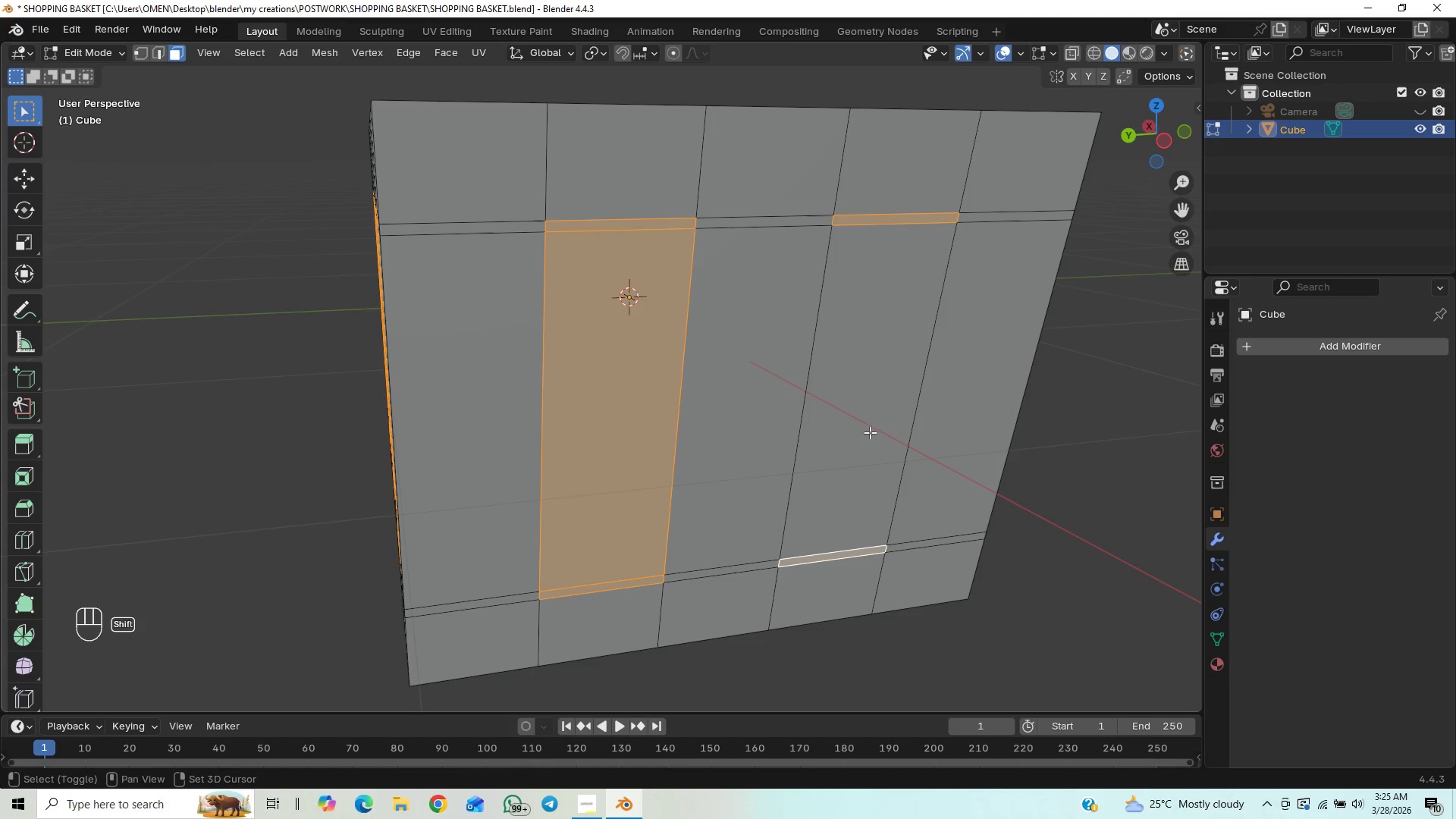 
hold_key(key=ShiftLeft, duration=1.51)
 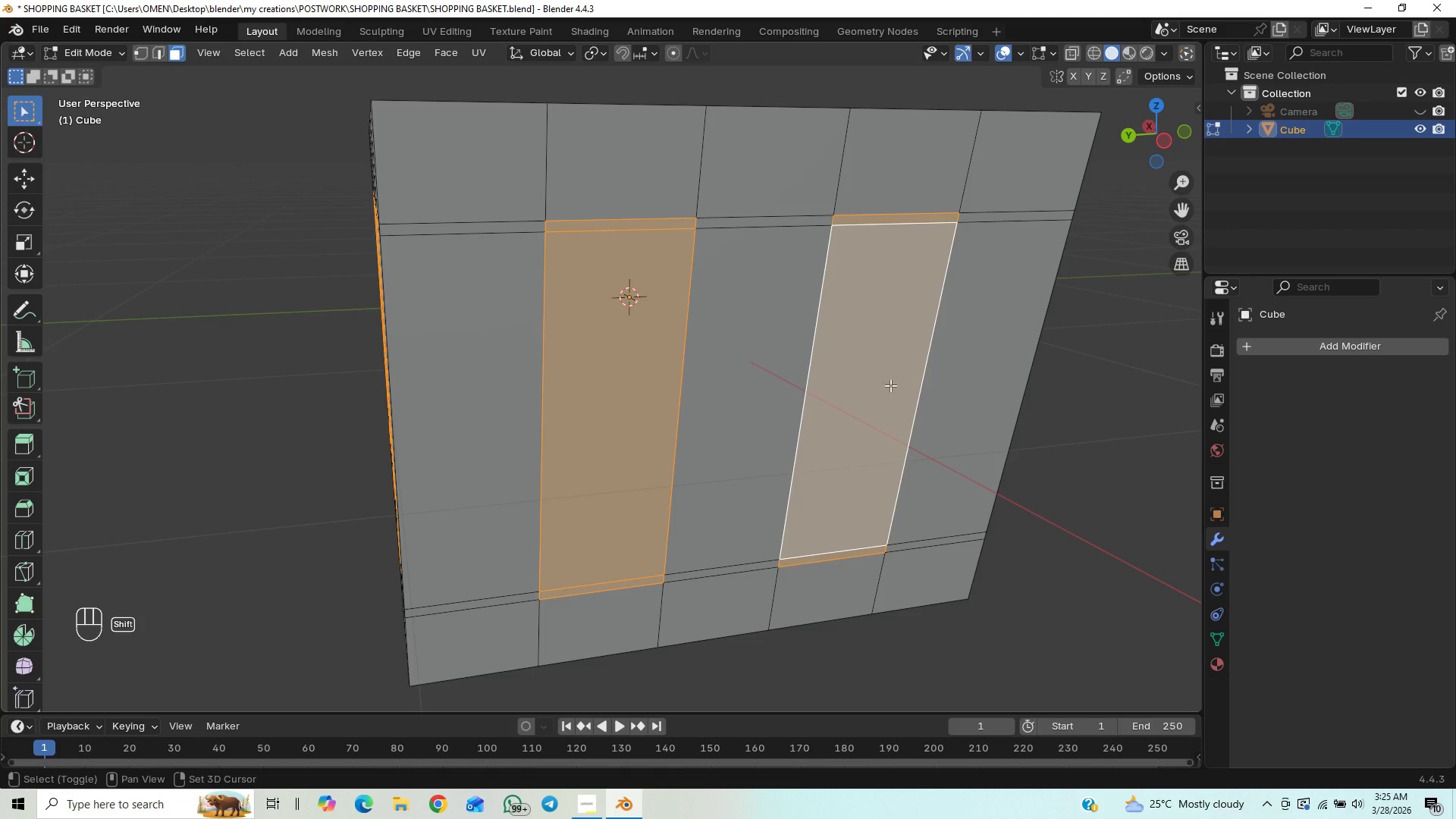 
hold_key(key=ShiftLeft, duration=1.08)
left_click([887, 381])
 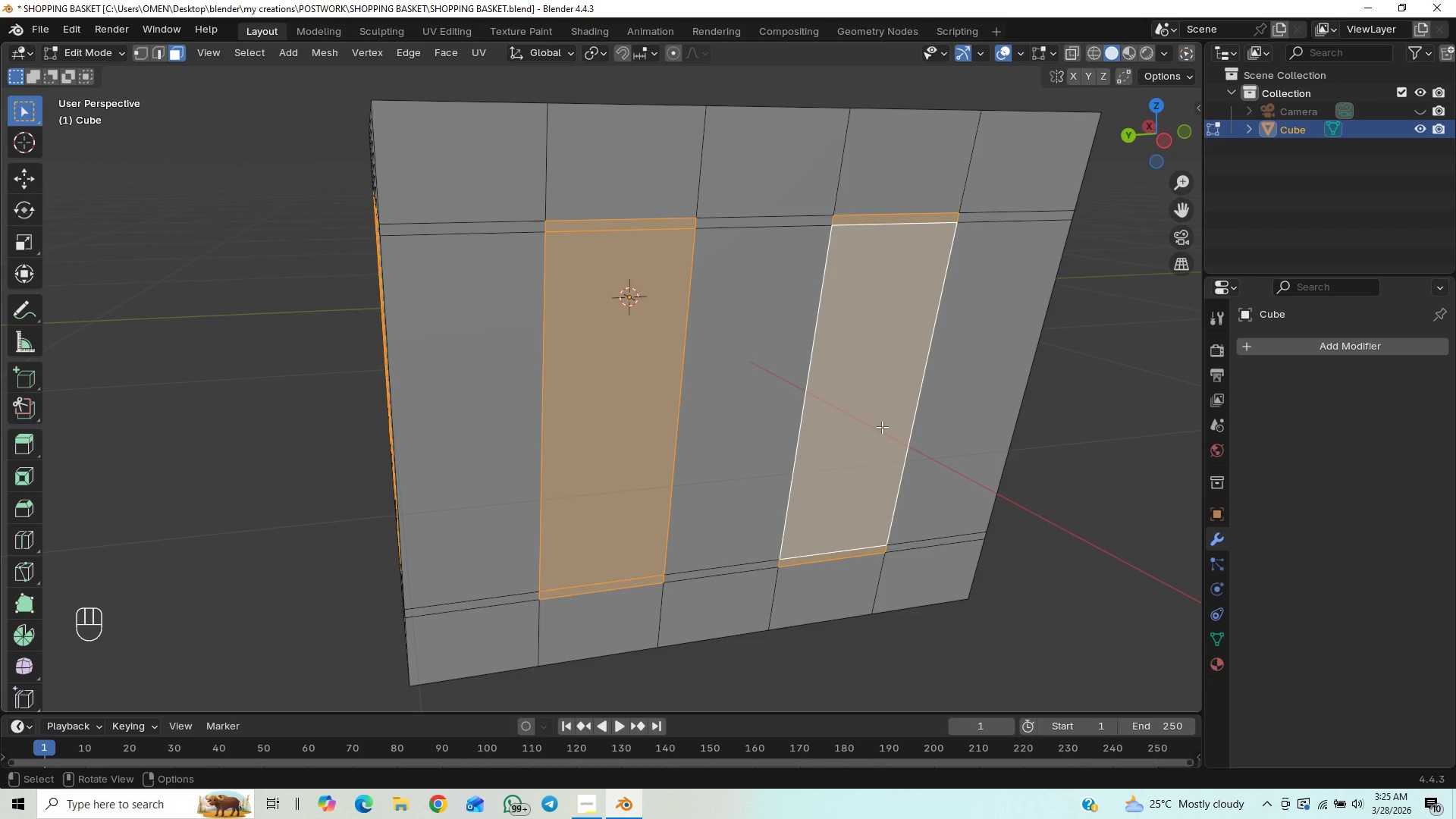 
scroll: coordinate [882, 427], scroll_direction: down, amount: 7.0
 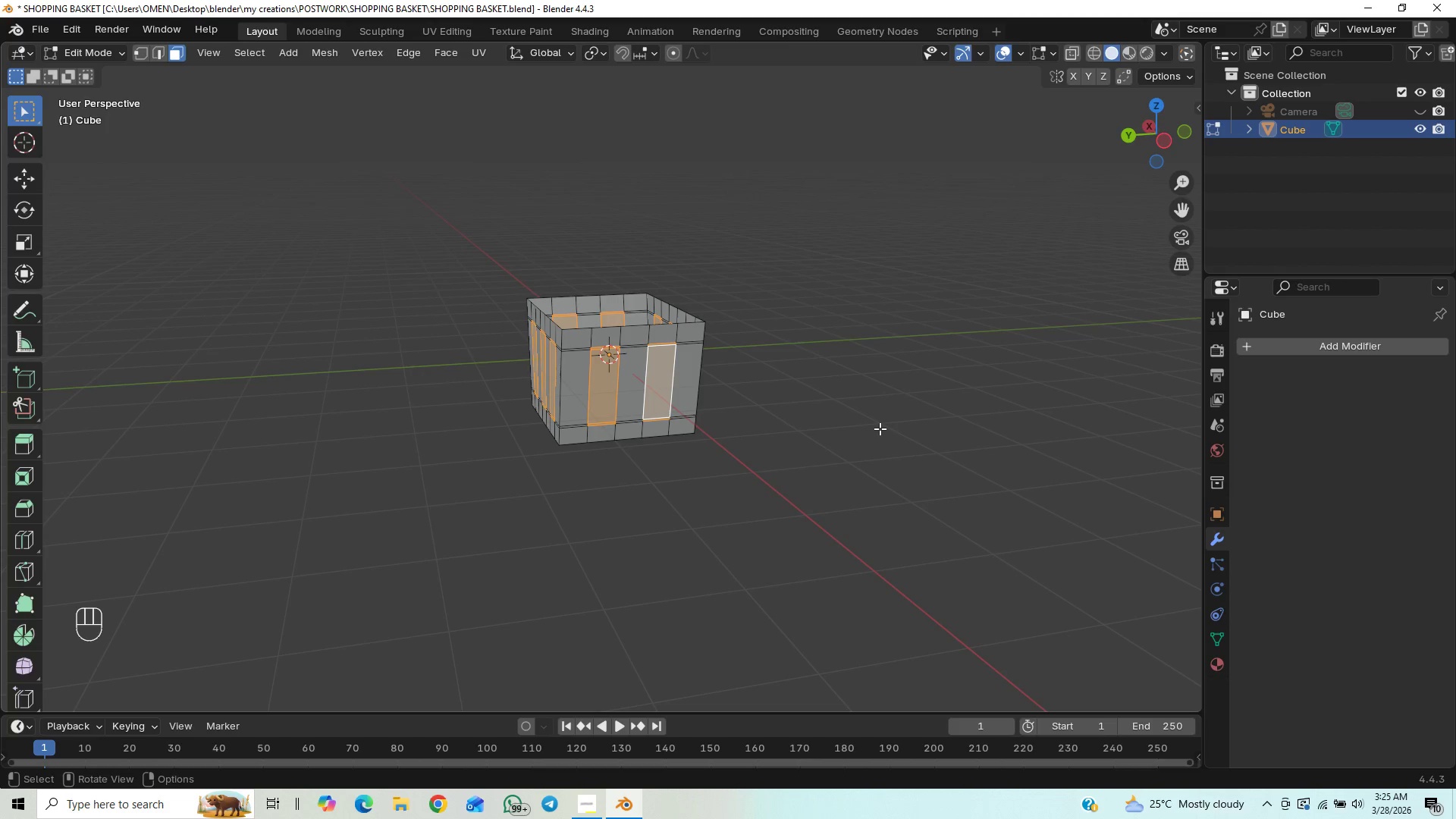 
scroll: coordinate [880, 428], scroll_direction: up, amount: 10.0
 